 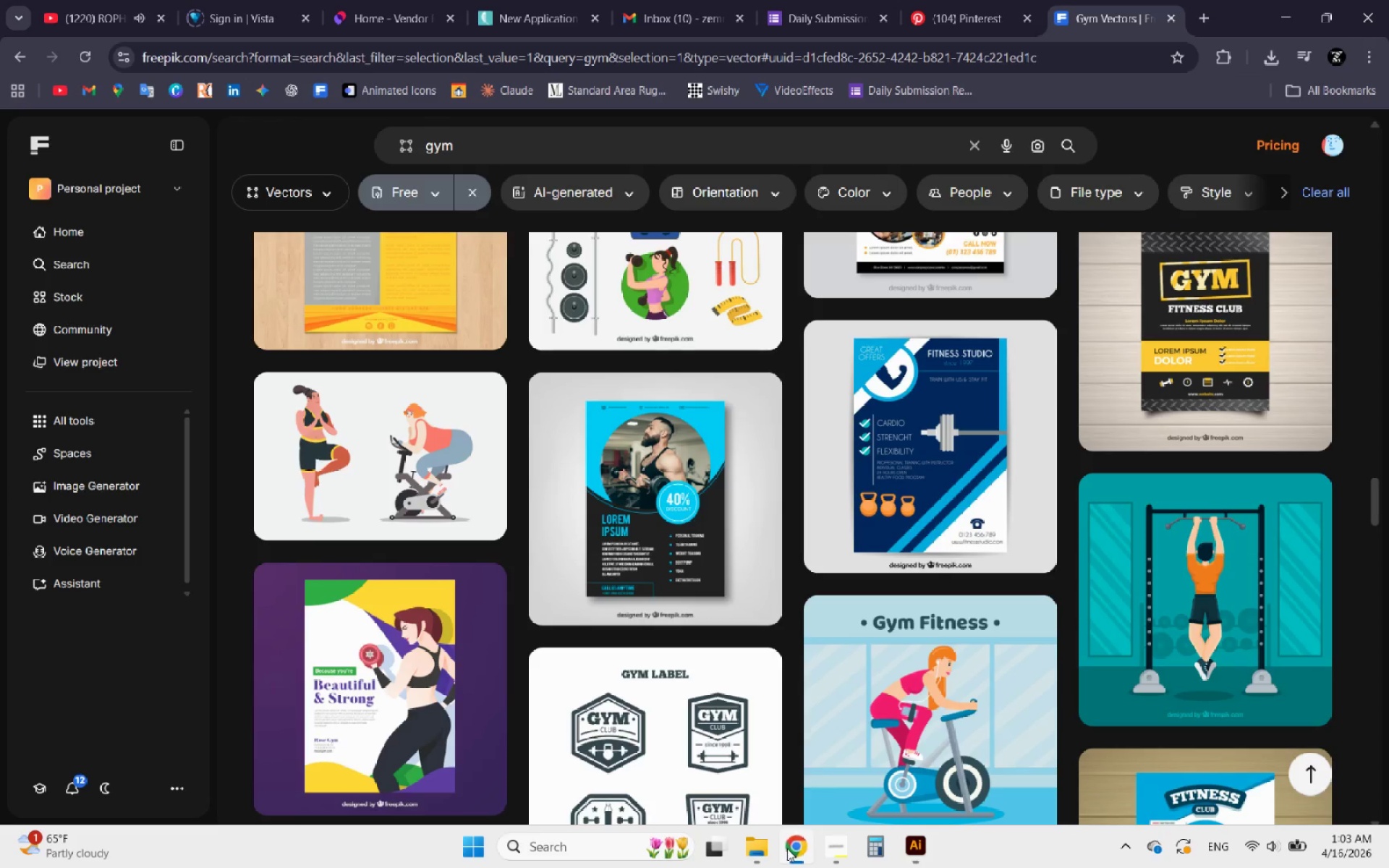 
left_click([977, 2])
 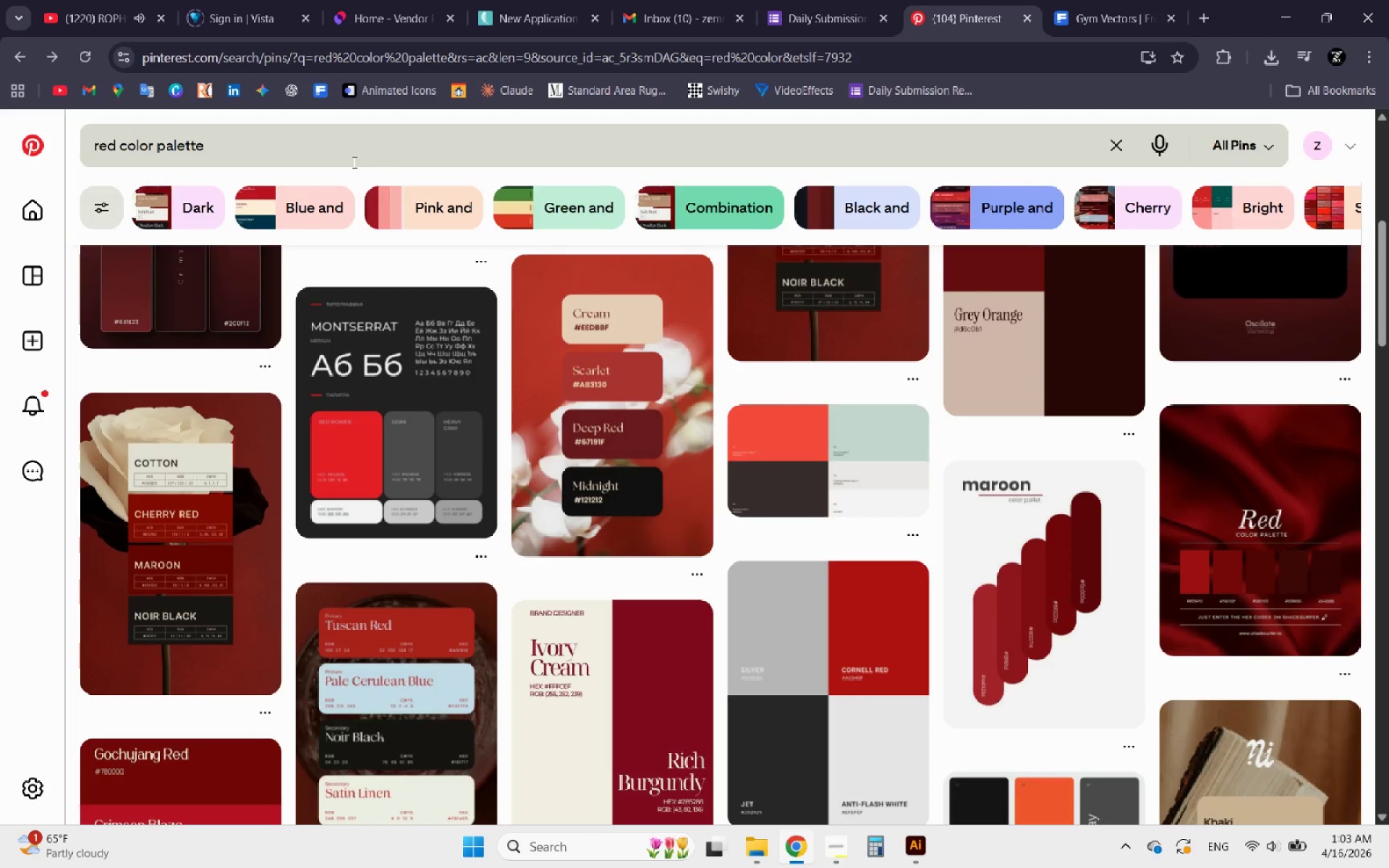 
left_click([347, 159])
 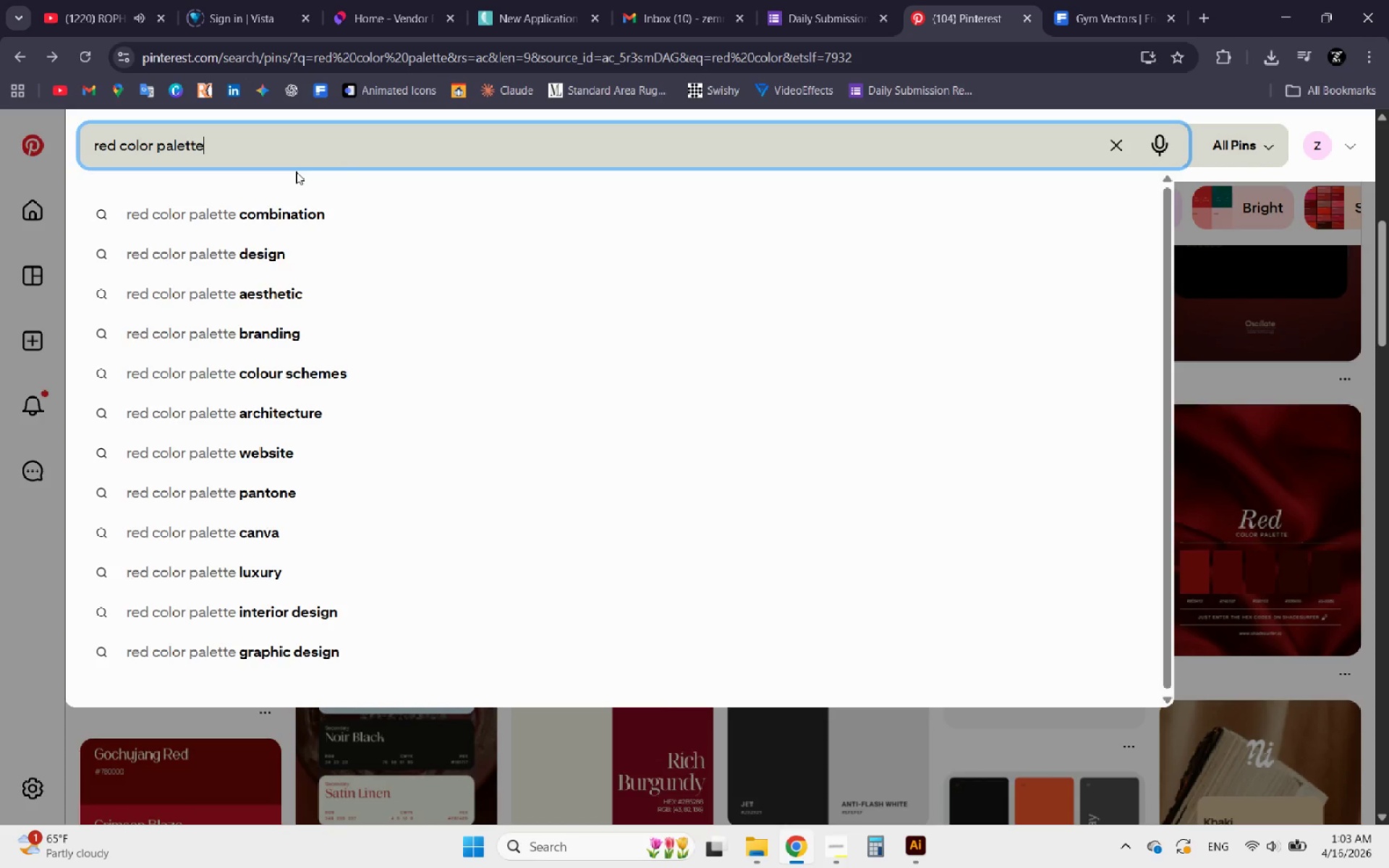 
key(Backspace)
type(charcoal coloe)
key(Backspace)
 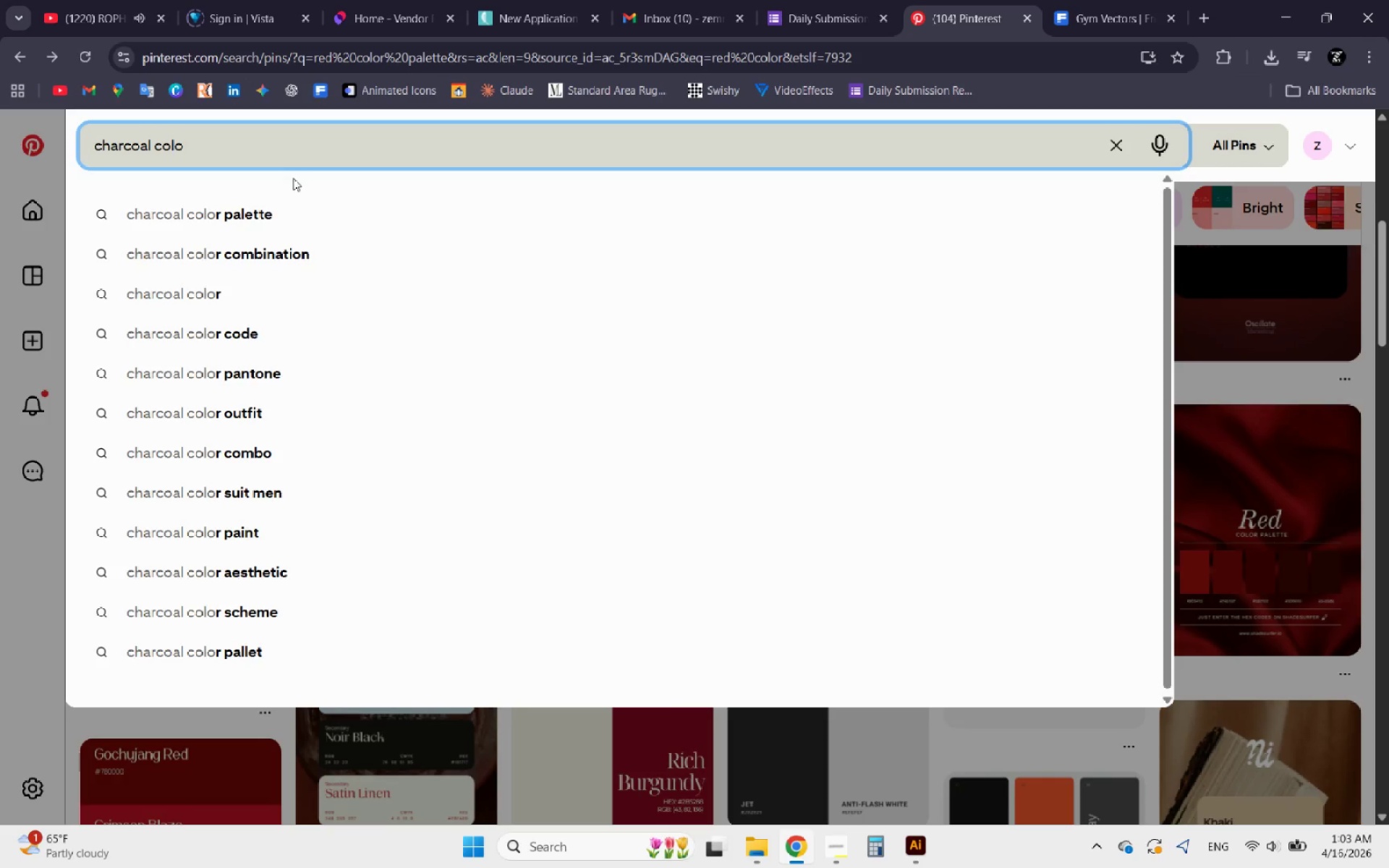 
left_click([268, 224])
 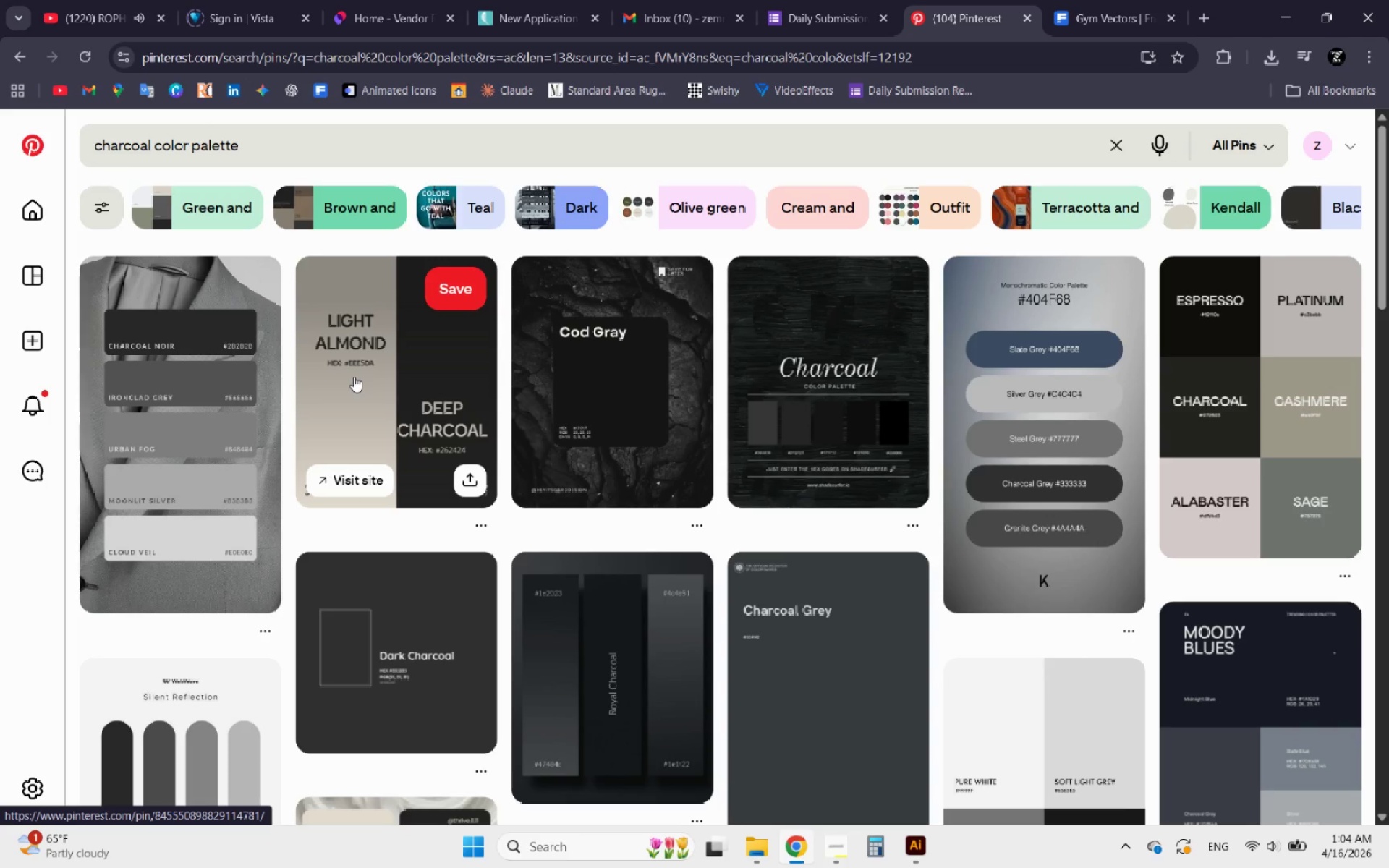 
wait(7.7)
 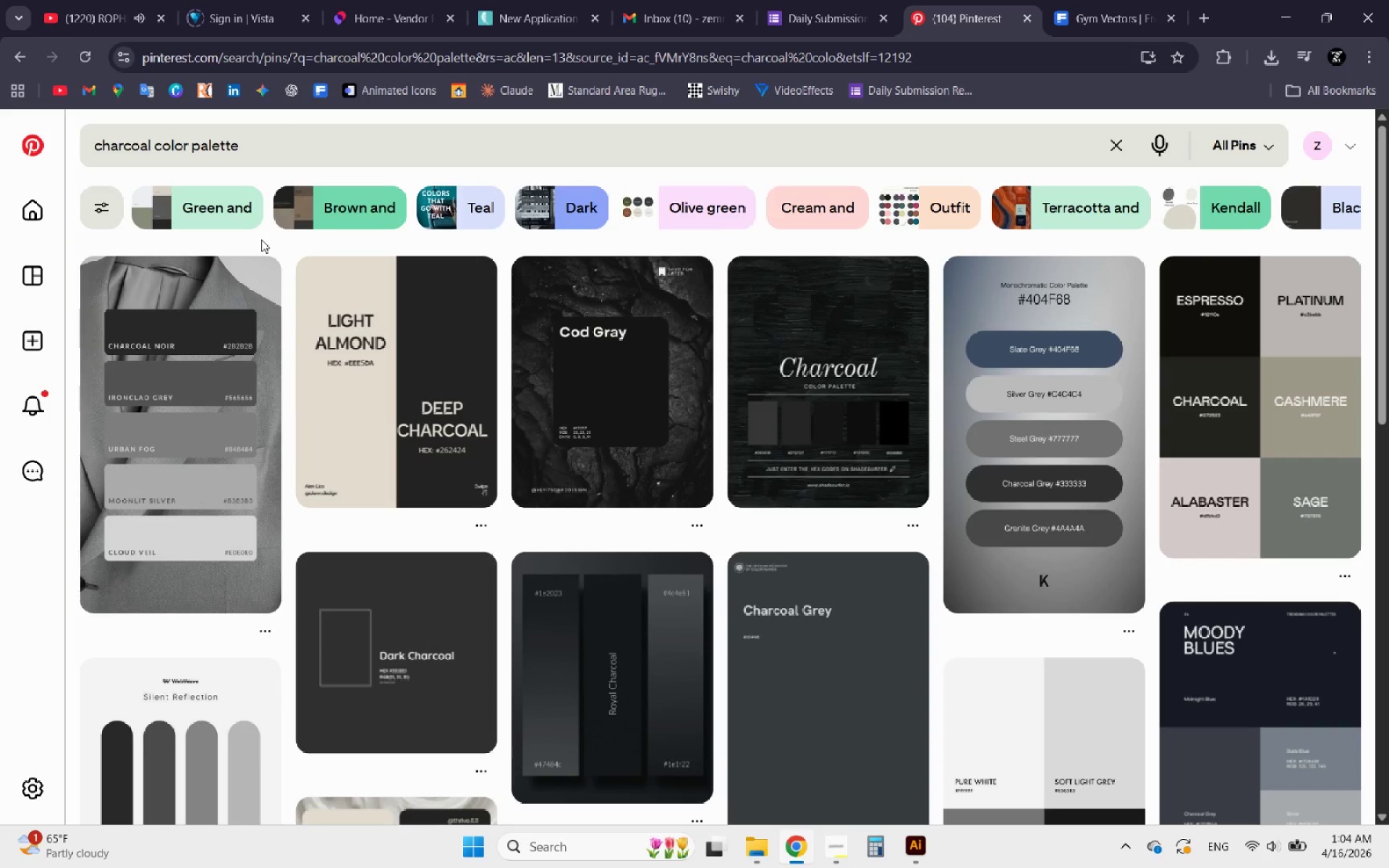 
left_click([354, 376])
 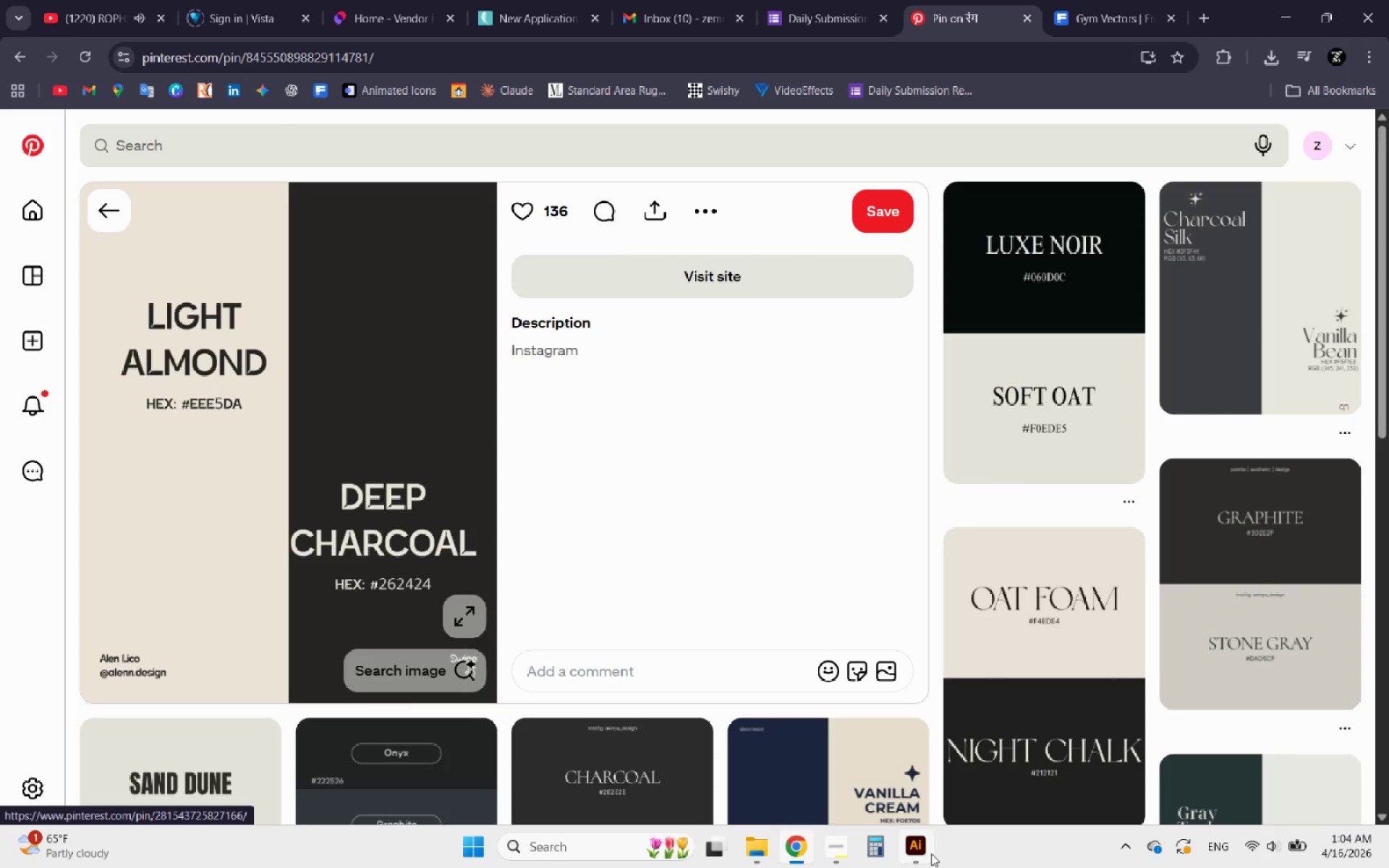 
left_click([923, 853])
 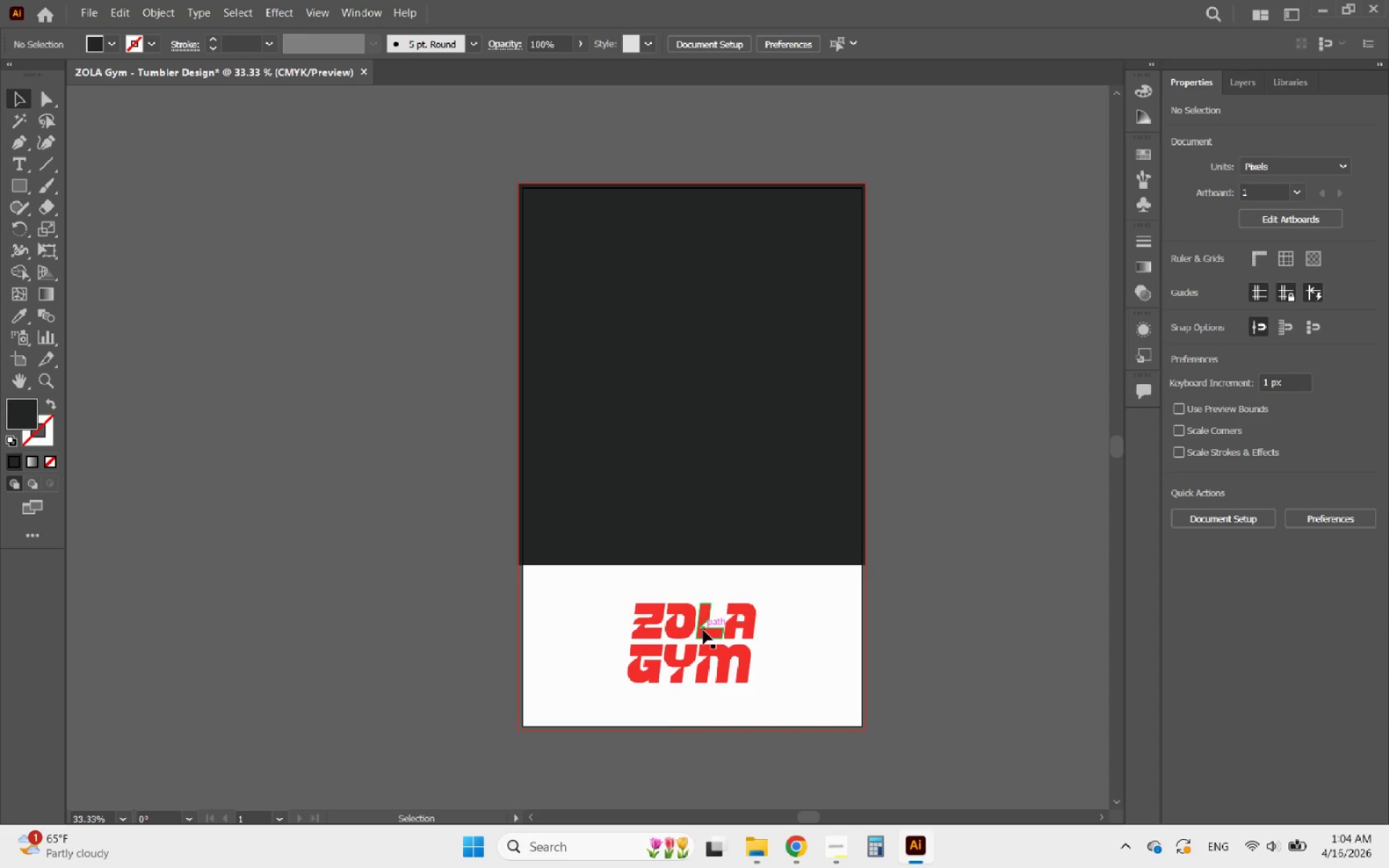 
hold_key(key=AltLeft, duration=0.61)
left_click([703, 630])
 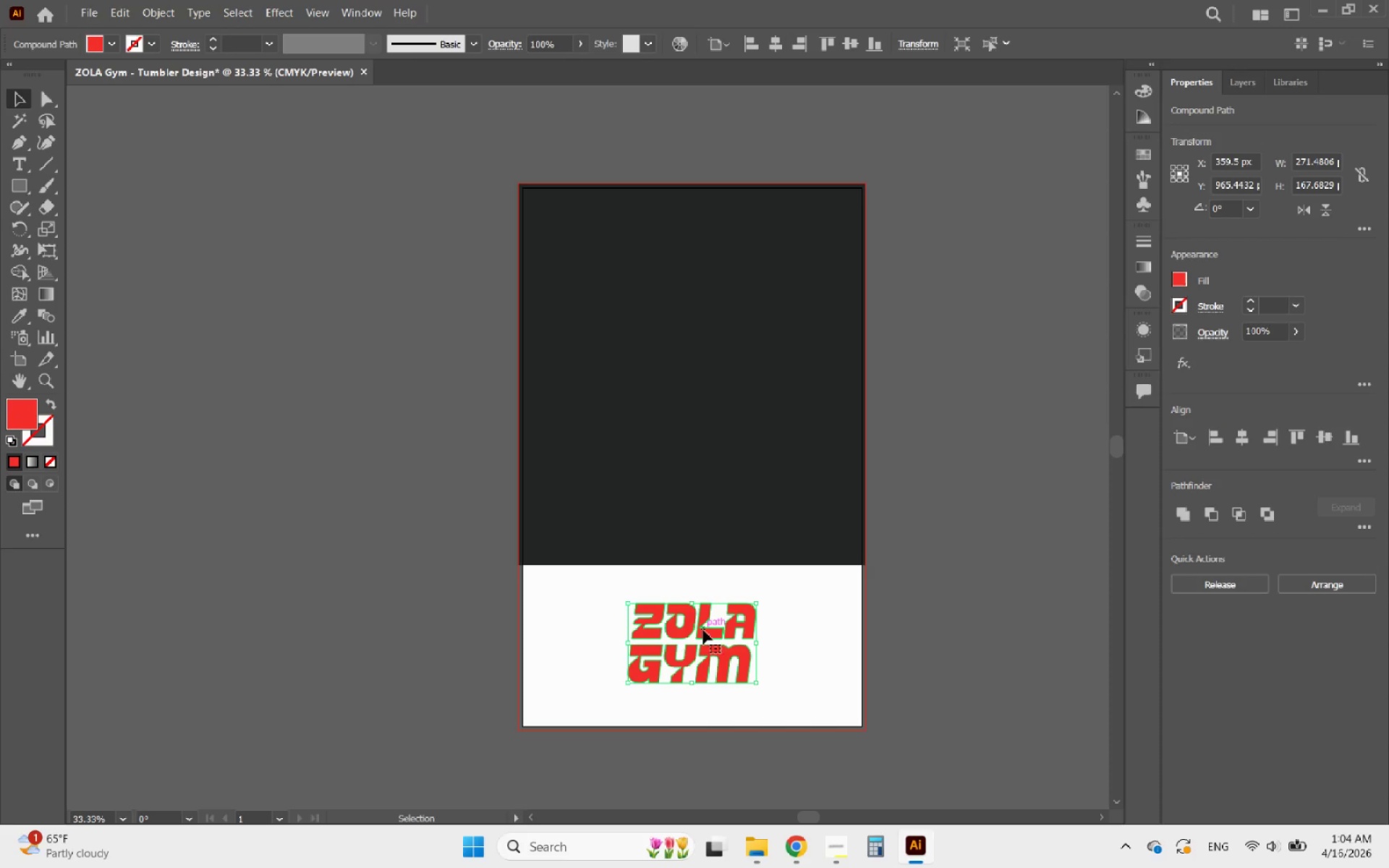 
hold_key(key=AltLeft, duration=1.62)
left_click_drag(start_coordinate=[703, 630], to_coordinate=[718, 485])
 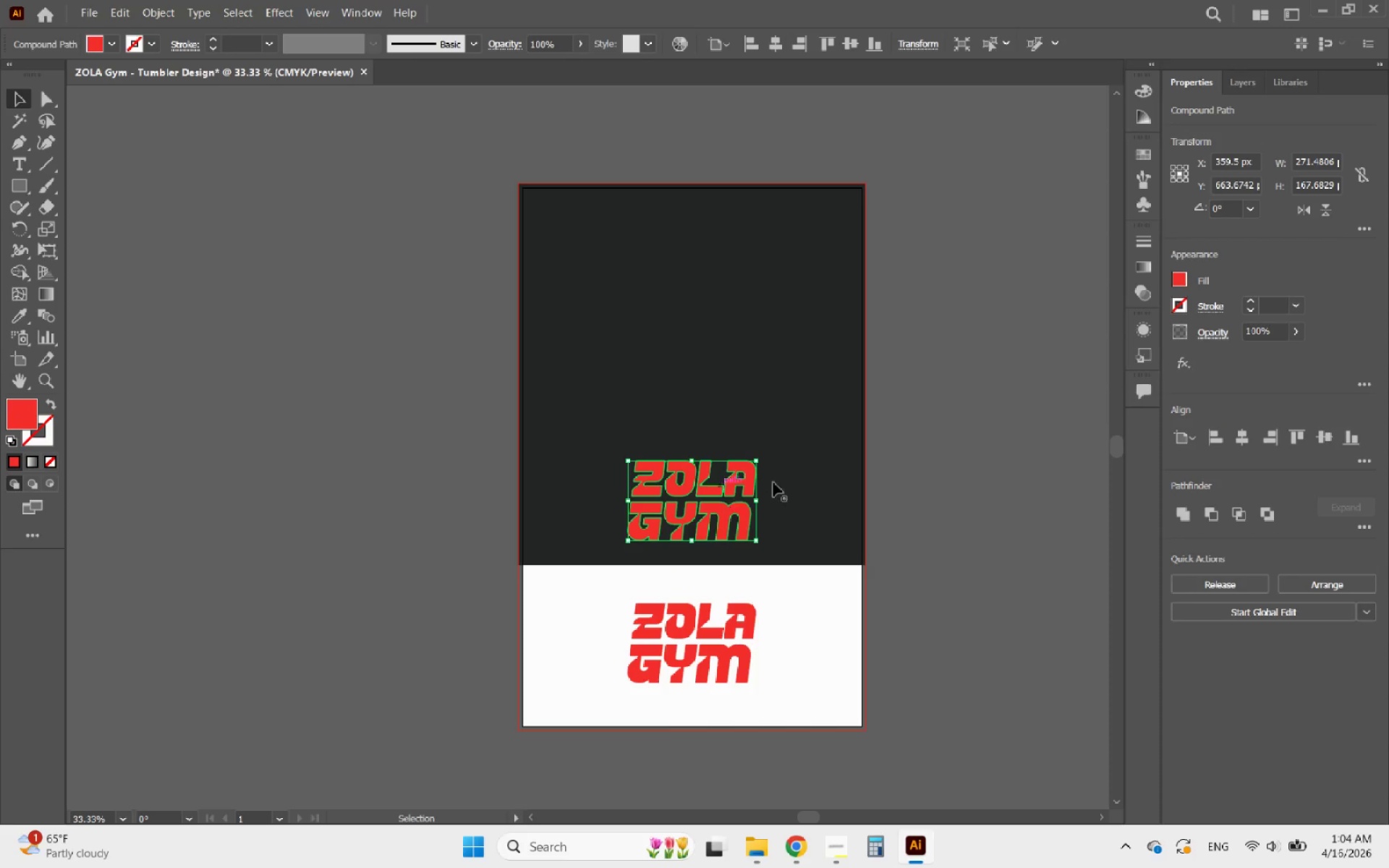 
hold_key(key=ShiftLeft, duration=0.75)
 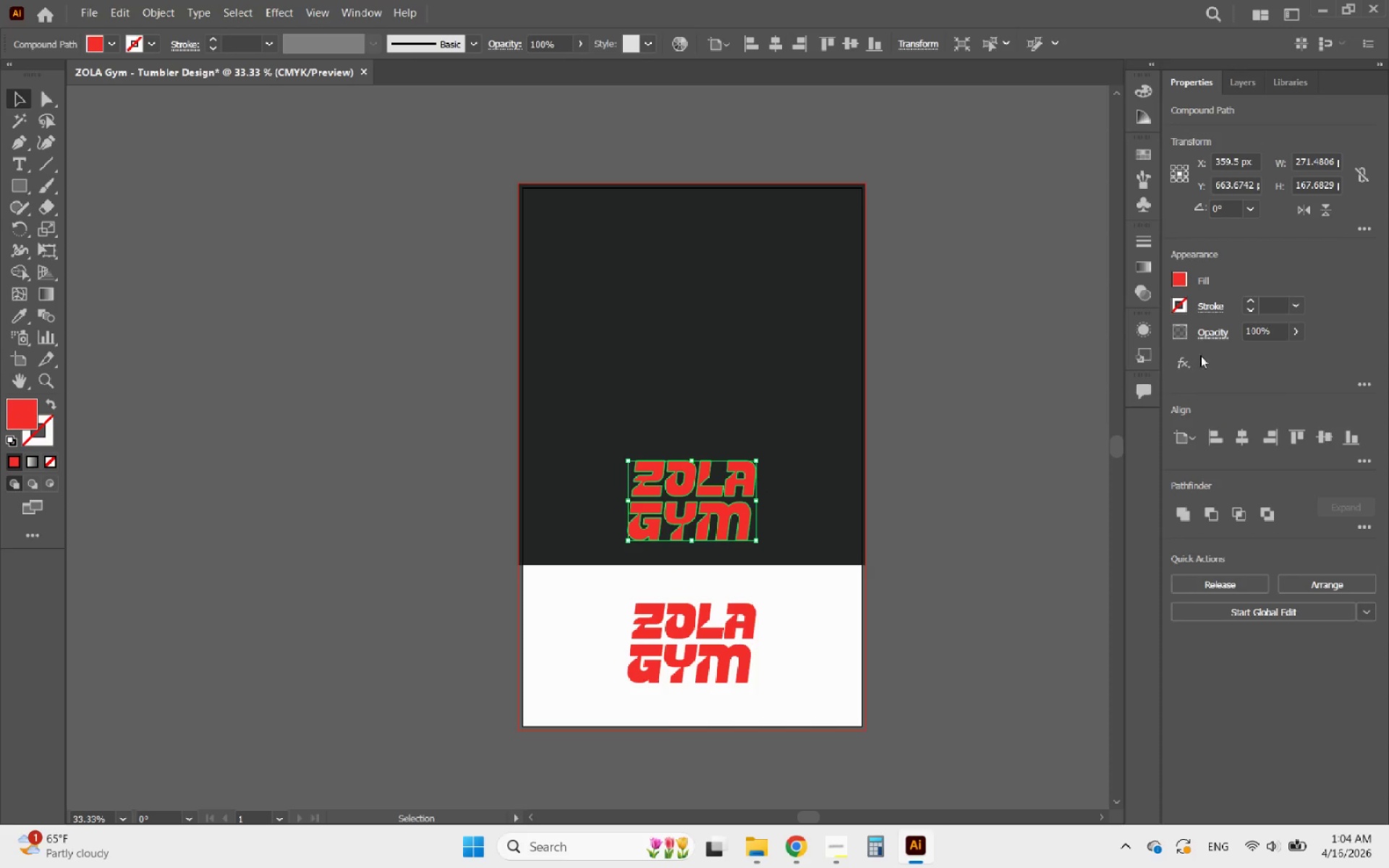 
left_click([1179, 282])
 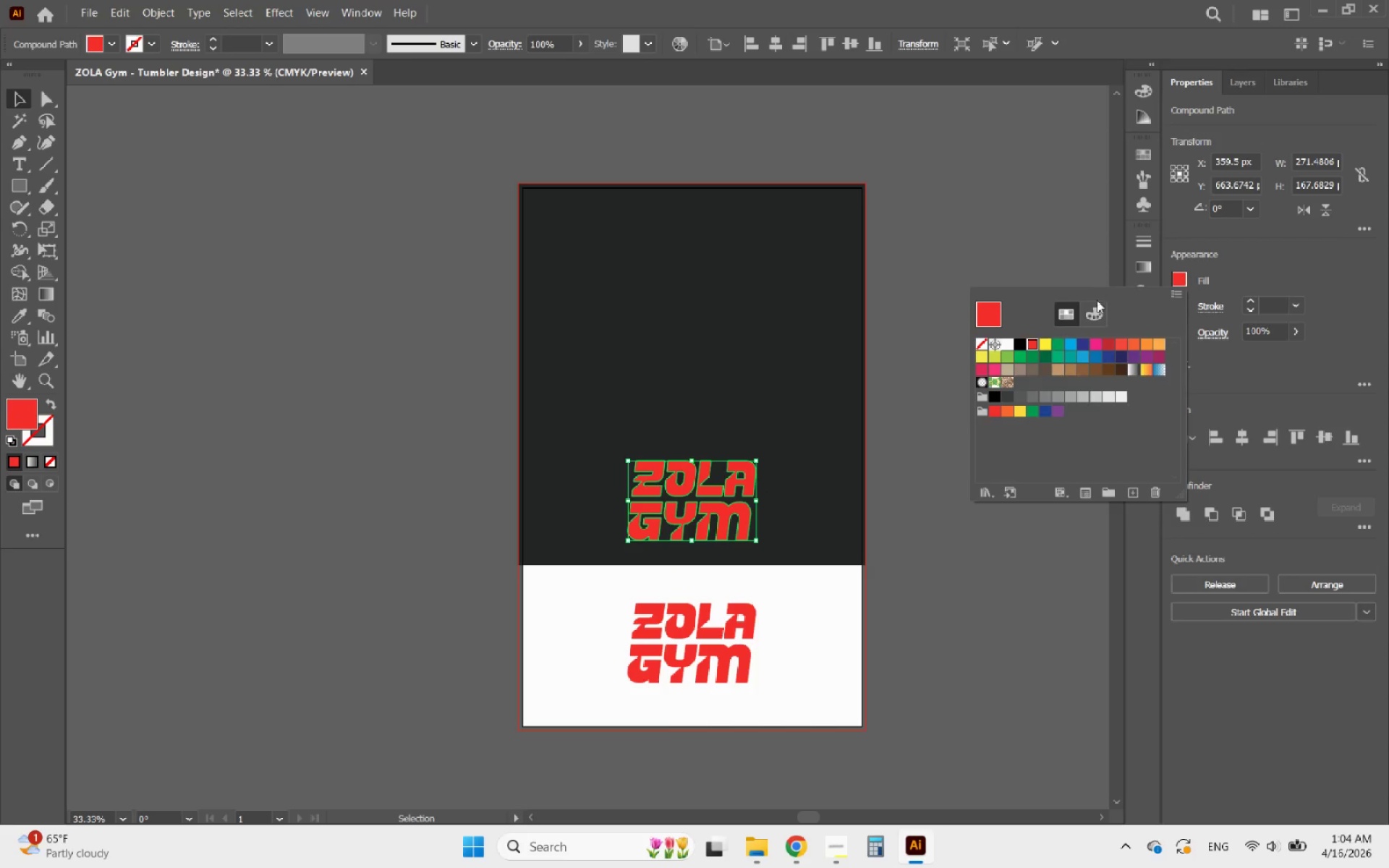 
left_click([1090, 320])
 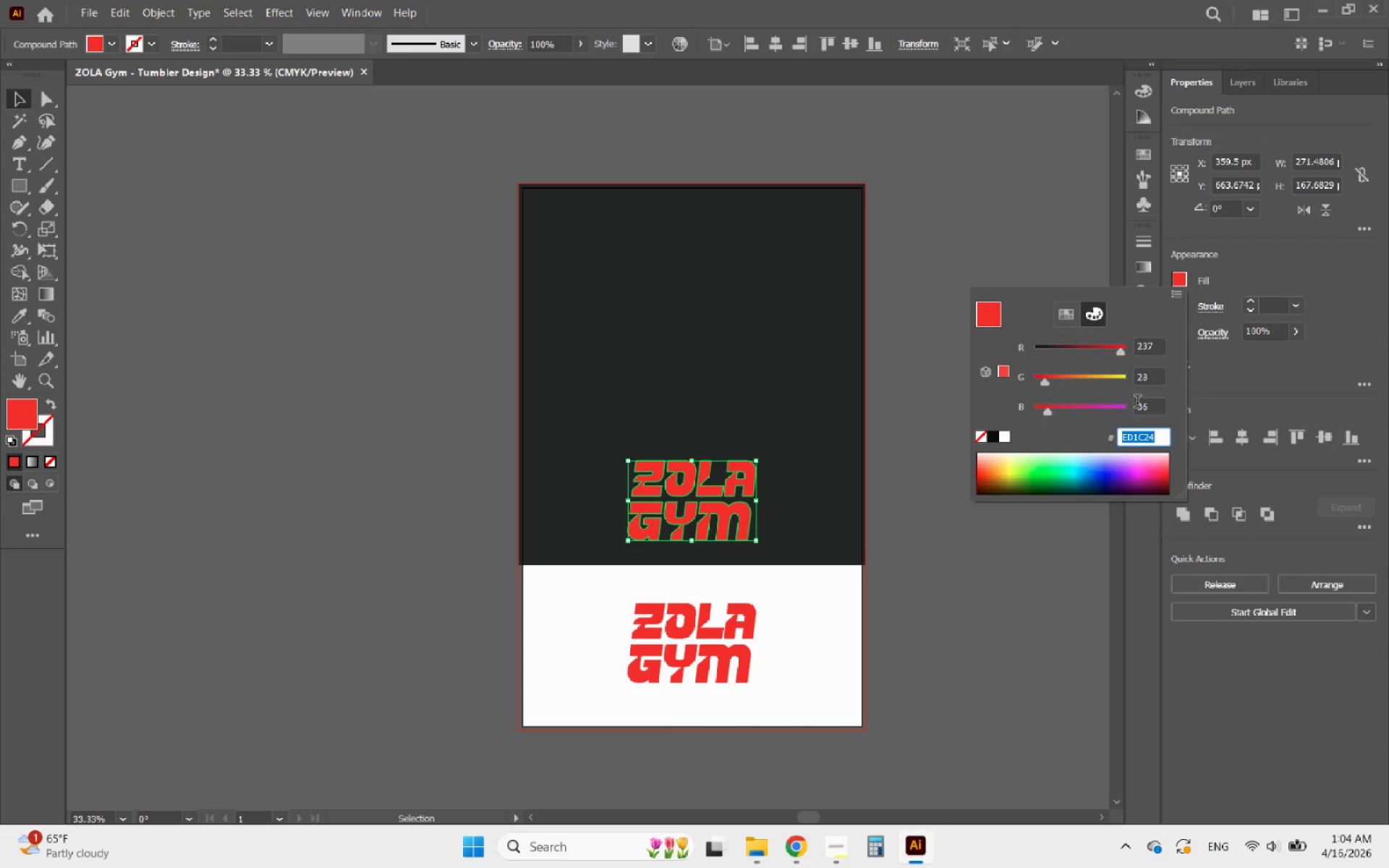 
type(EE)
 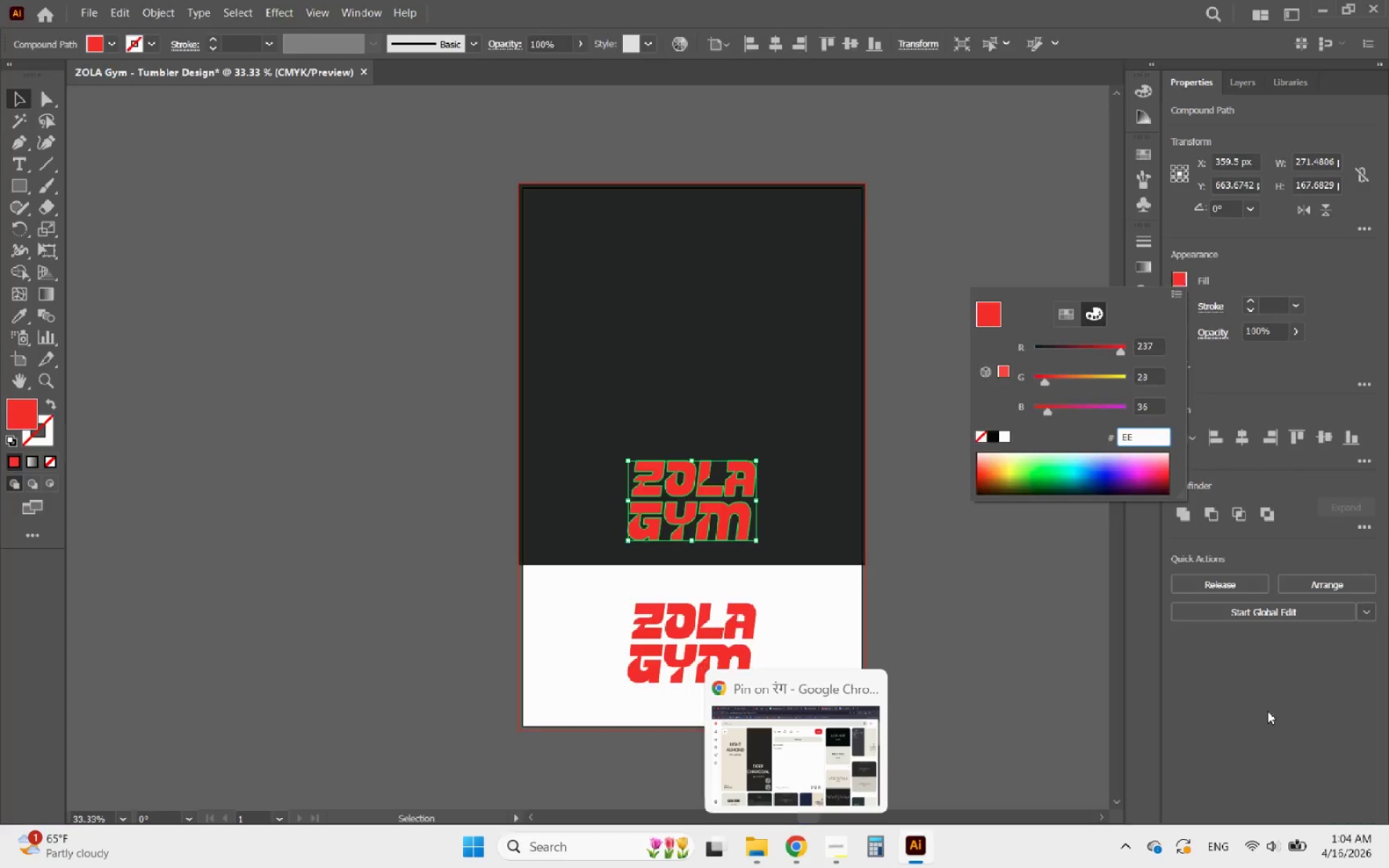 
wait(7.28)
 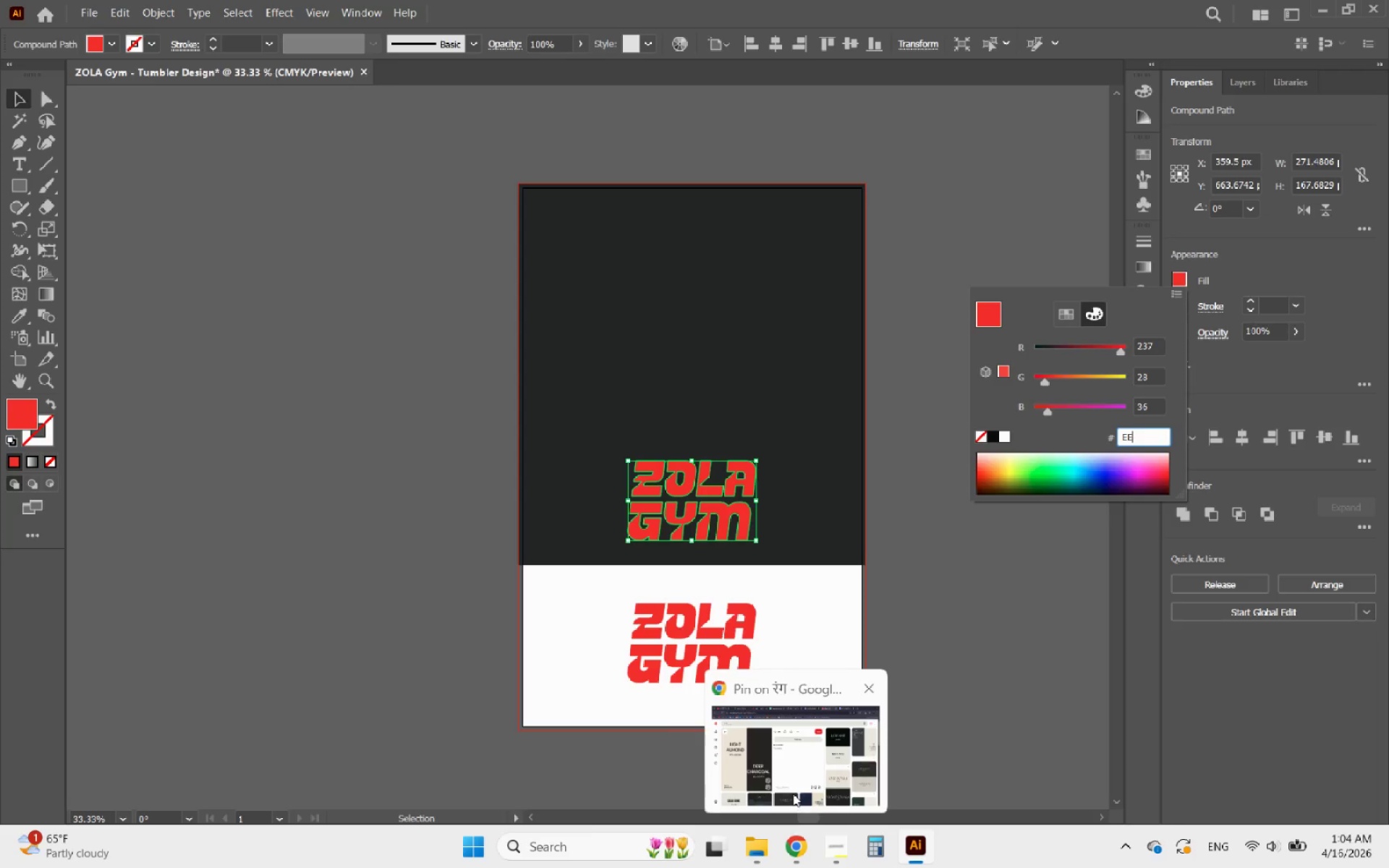 
type(E5)
 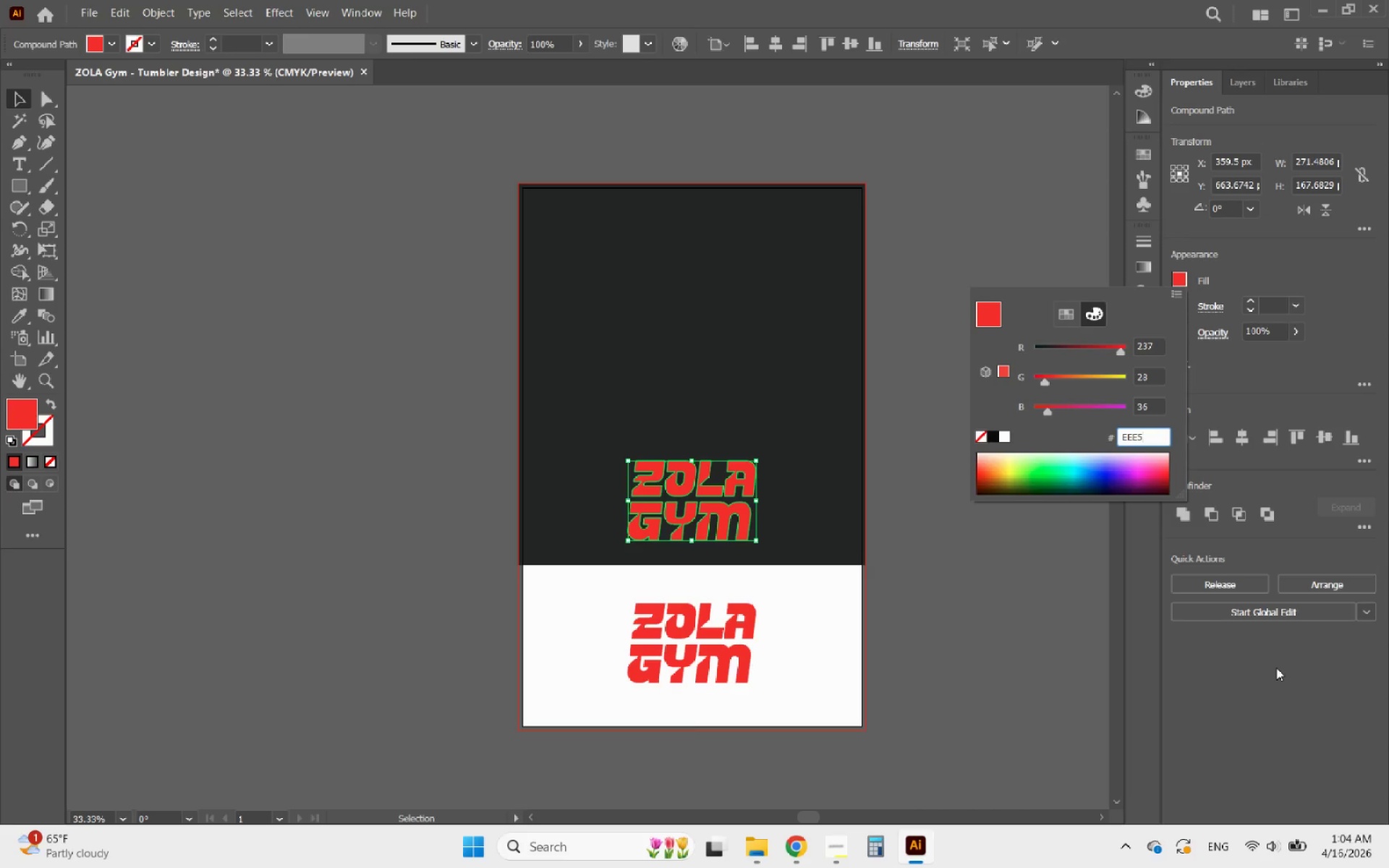 
type(DA)
 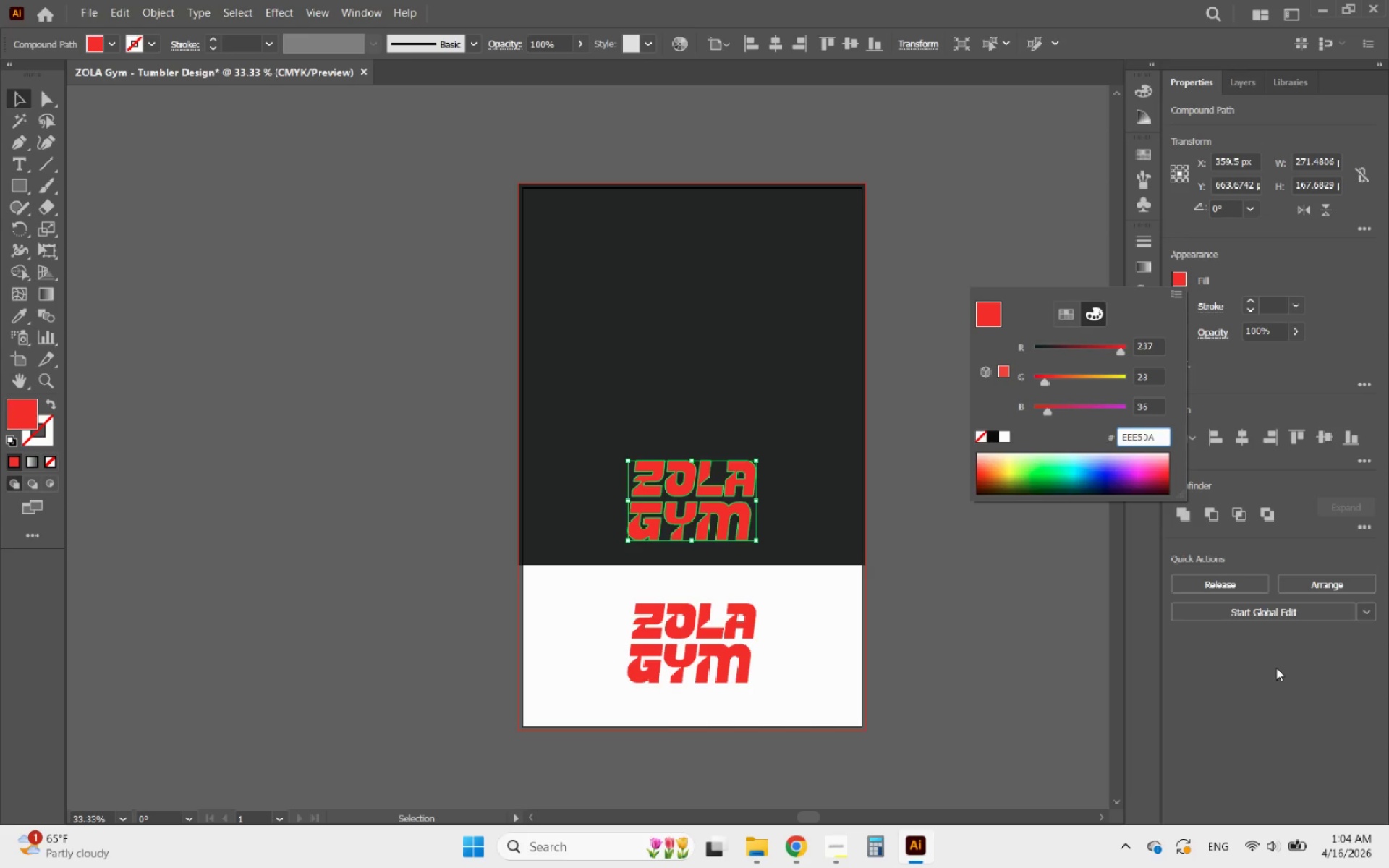 
key(Enter)
 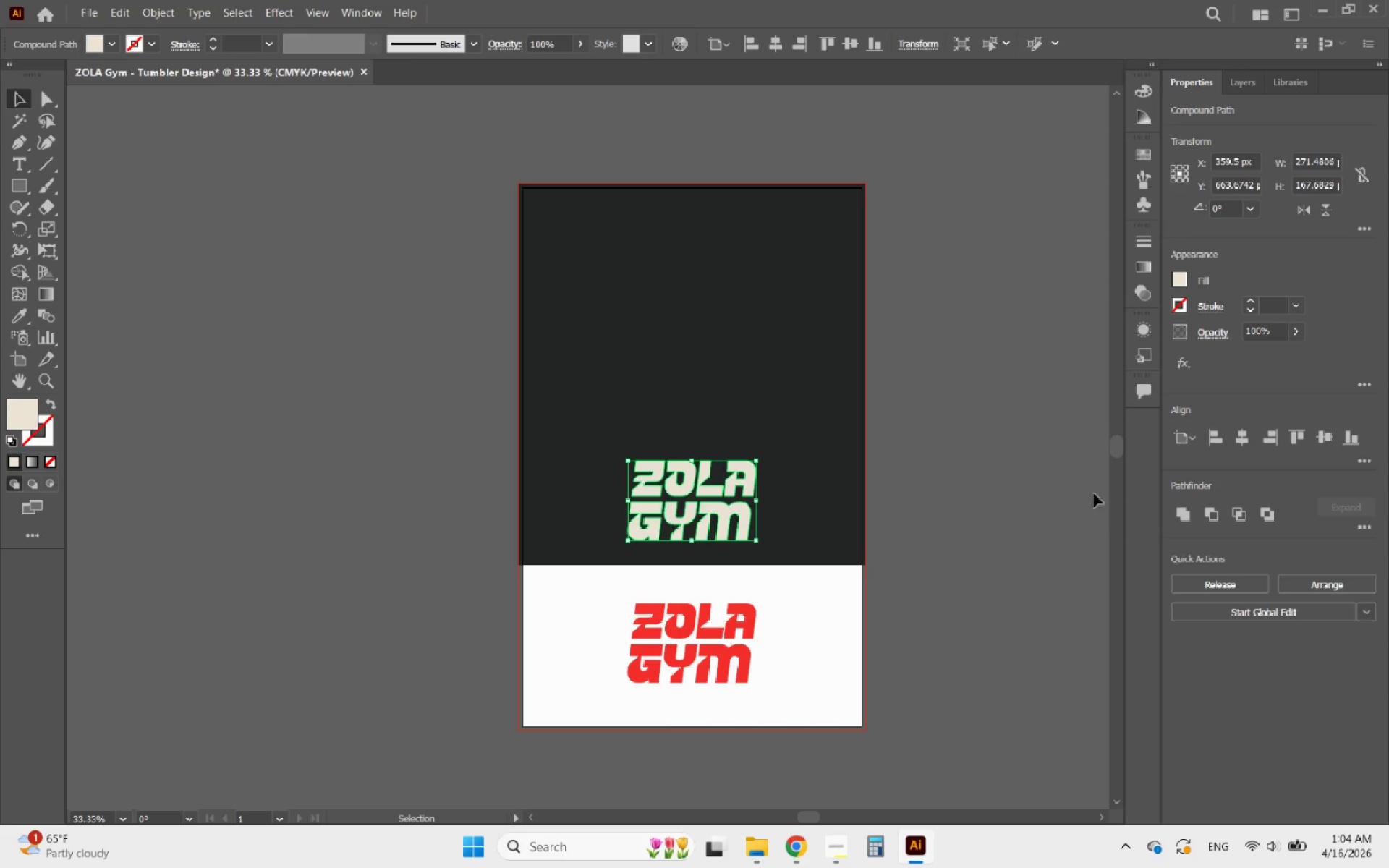 
left_click([1006, 454])
 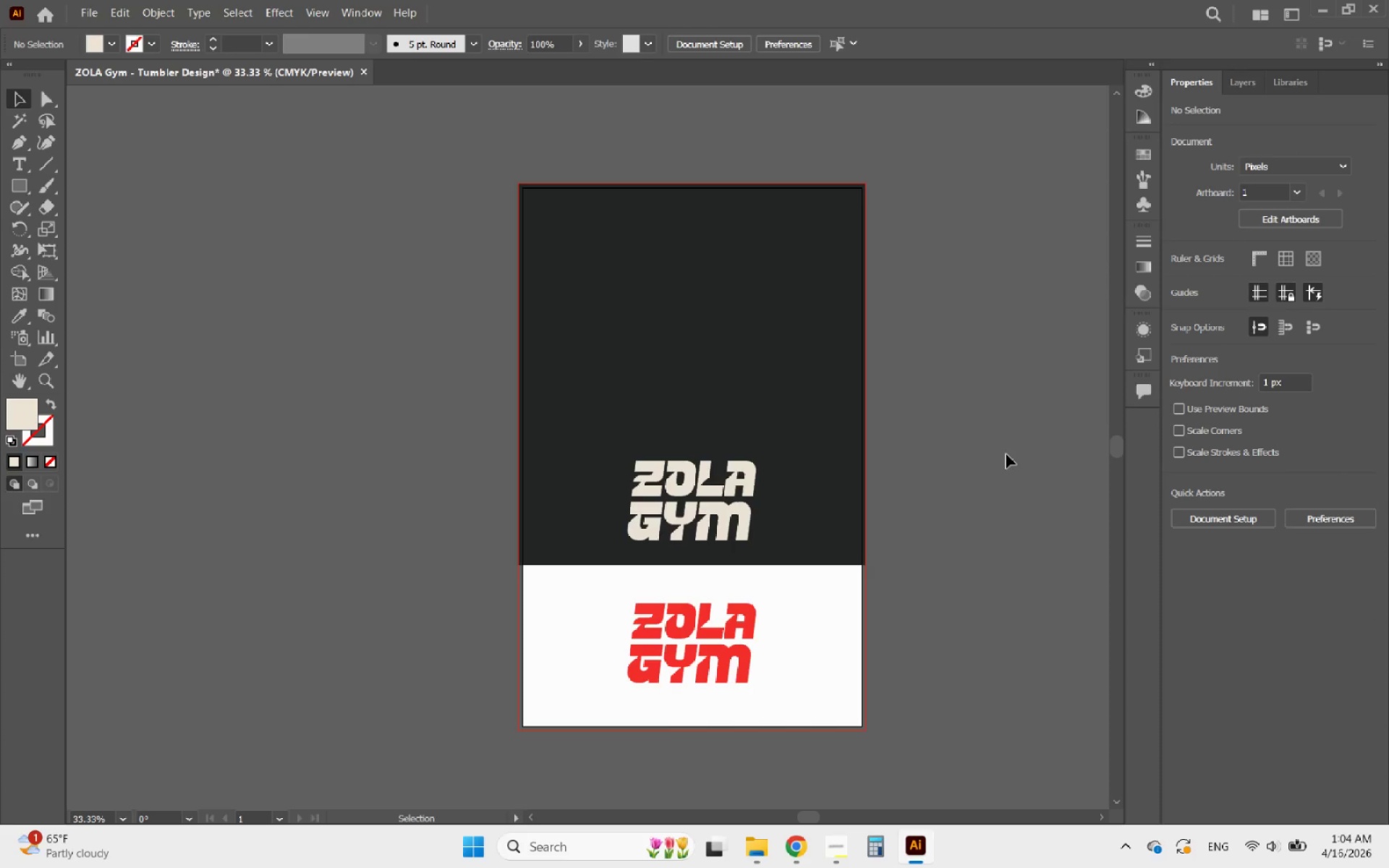 
hold_key(key=AltLeft, duration=2.86)
scroll: coordinate [1021, 476], scroll_direction: down, amount: 2.0
 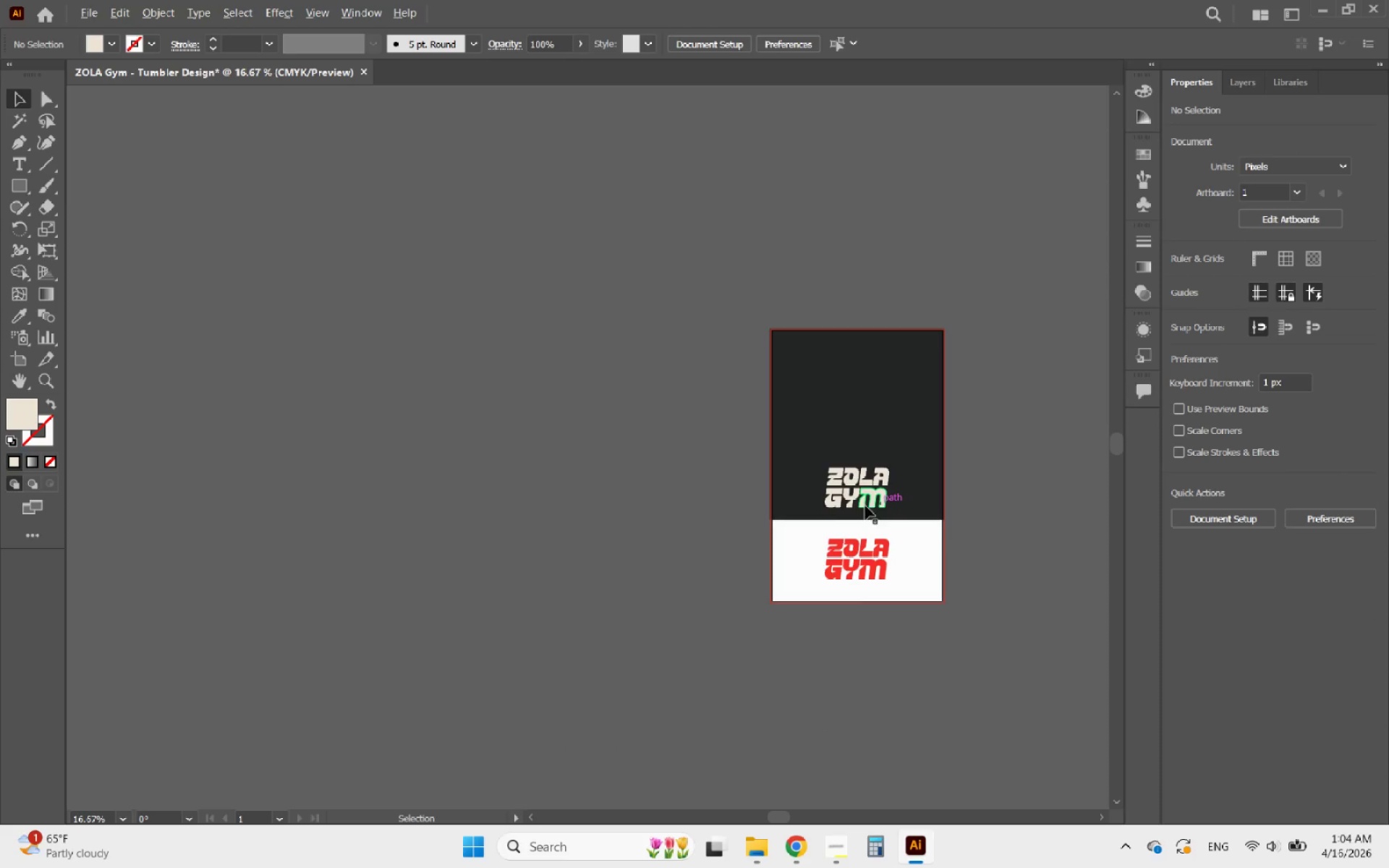 
scroll: coordinate [799, 534], scroll_direction: up, amount: 2.0
 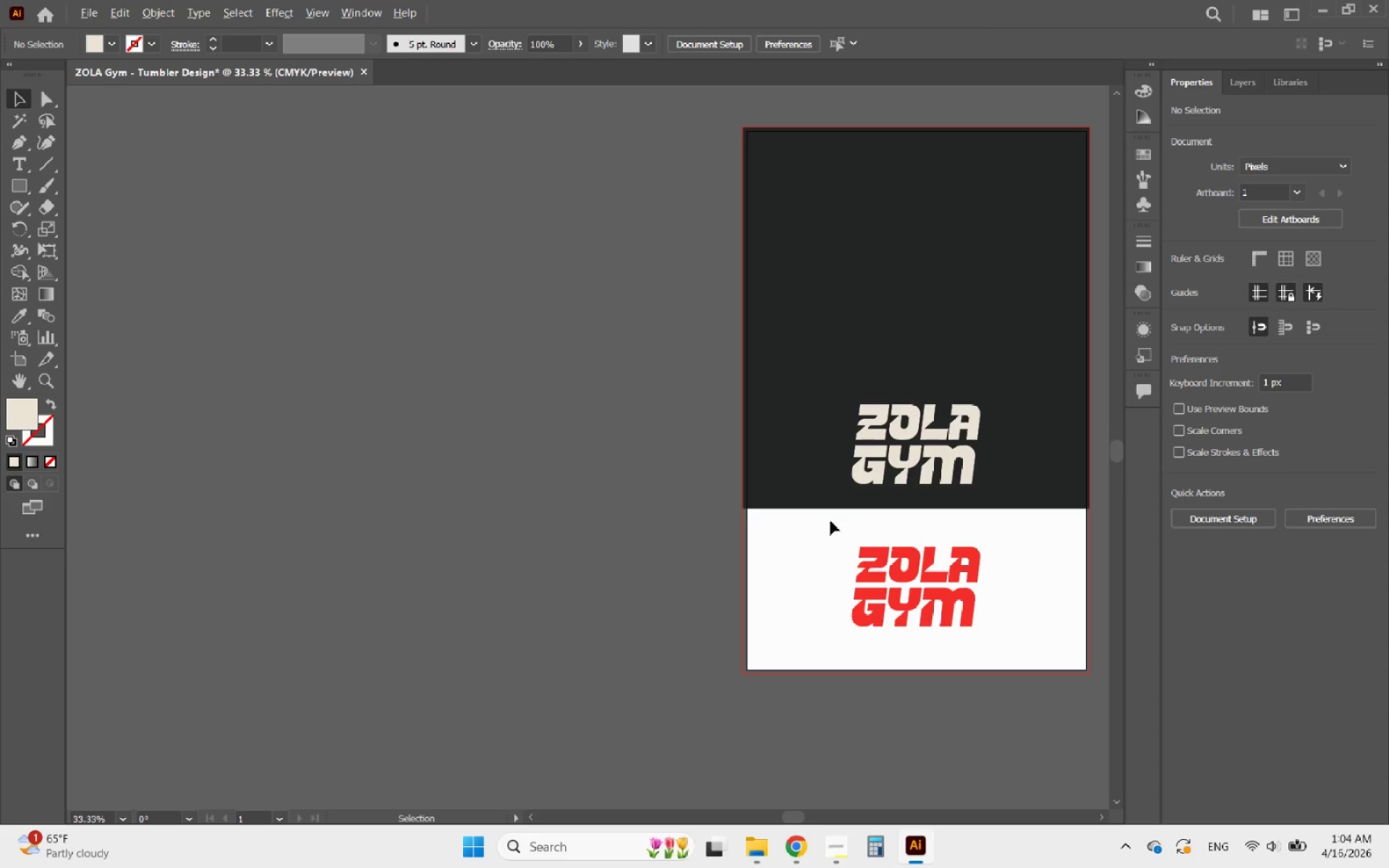 
scroll: coordinate [582, 504], scroll_direction: down, amount: 1.0
 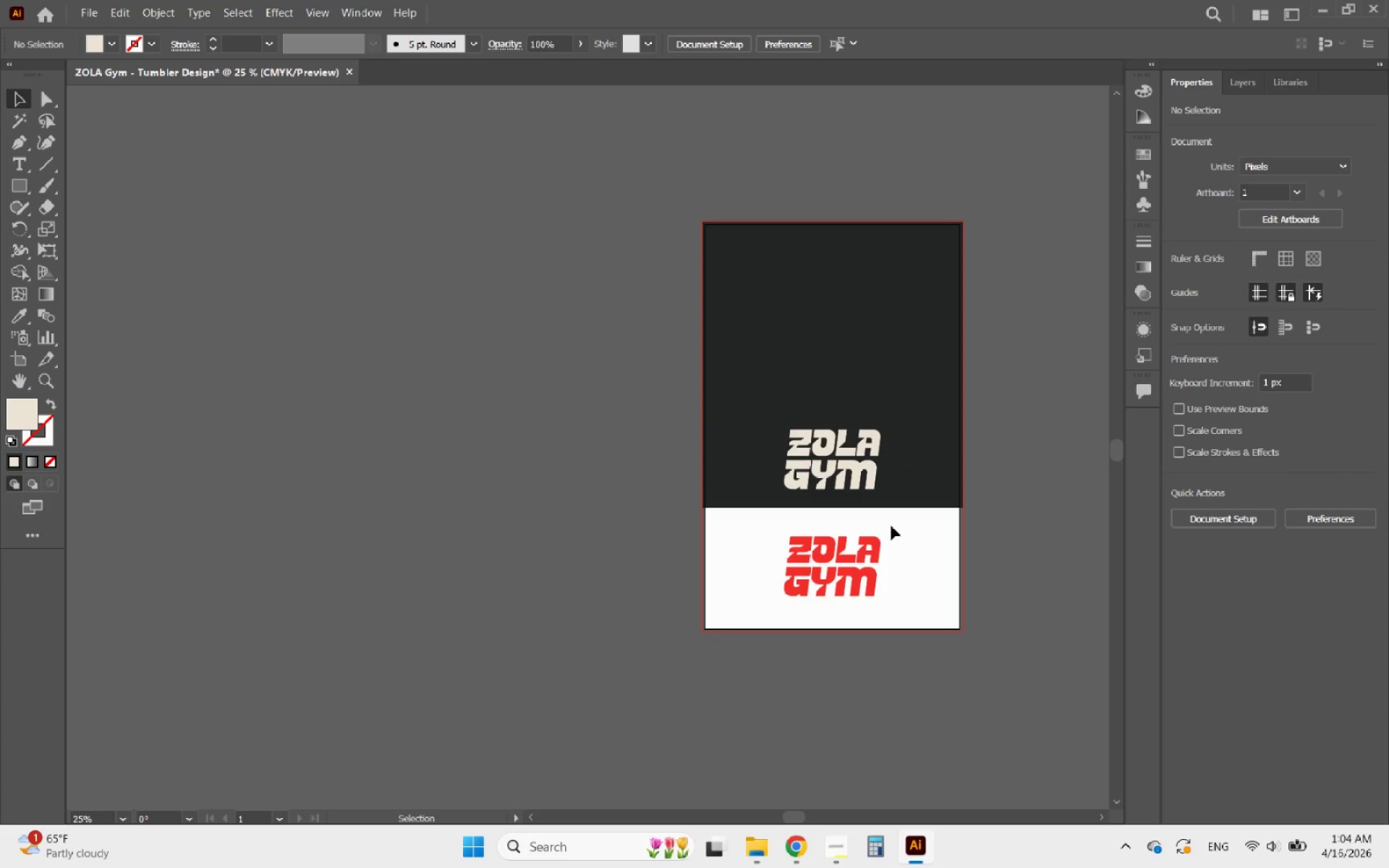 
hold_key(key=AltLeft, duration=2.11)
scroll: coordinate [925, 513], scroll_direction: up, amount: 2.0
 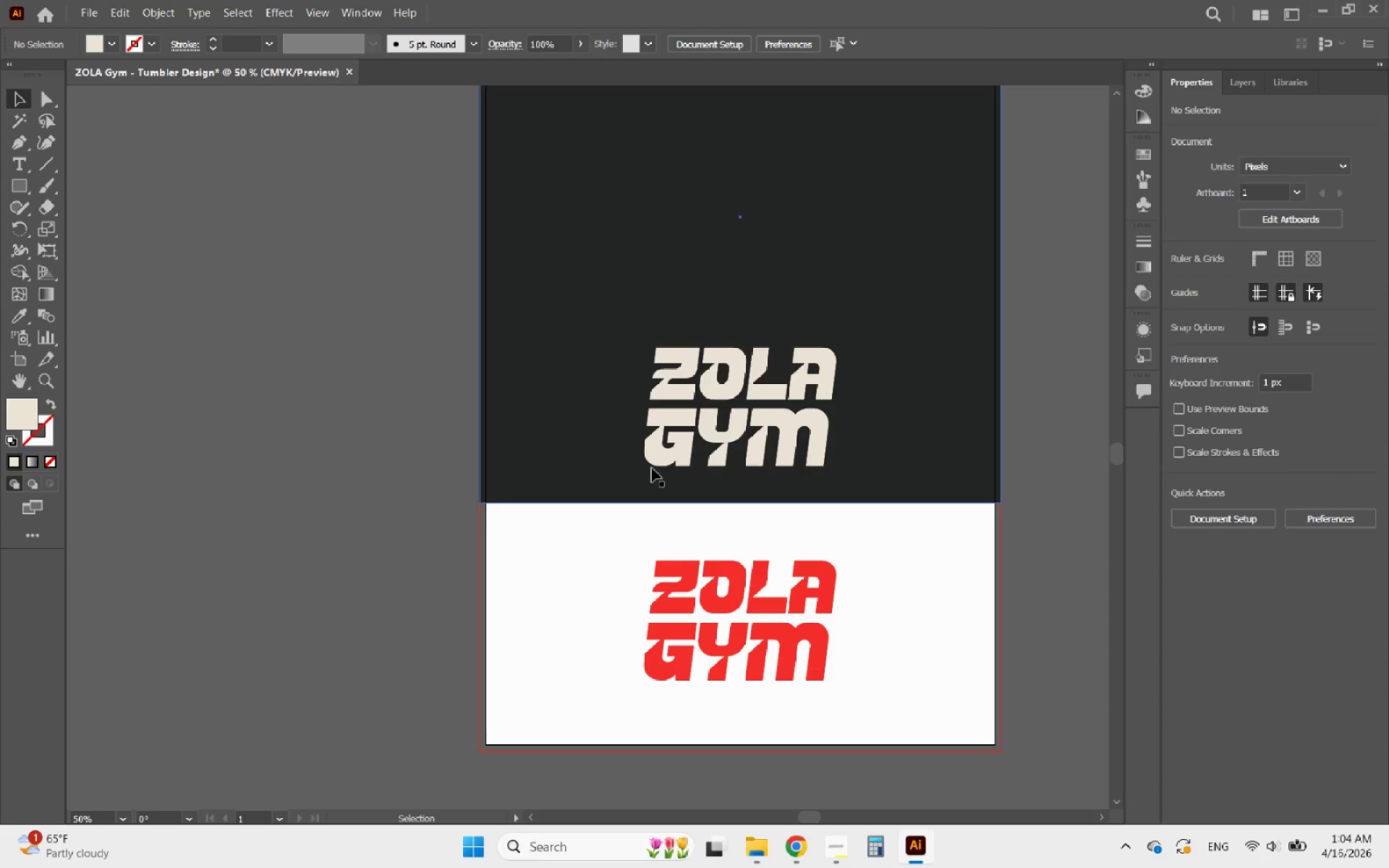 
left_click([722, 433])
 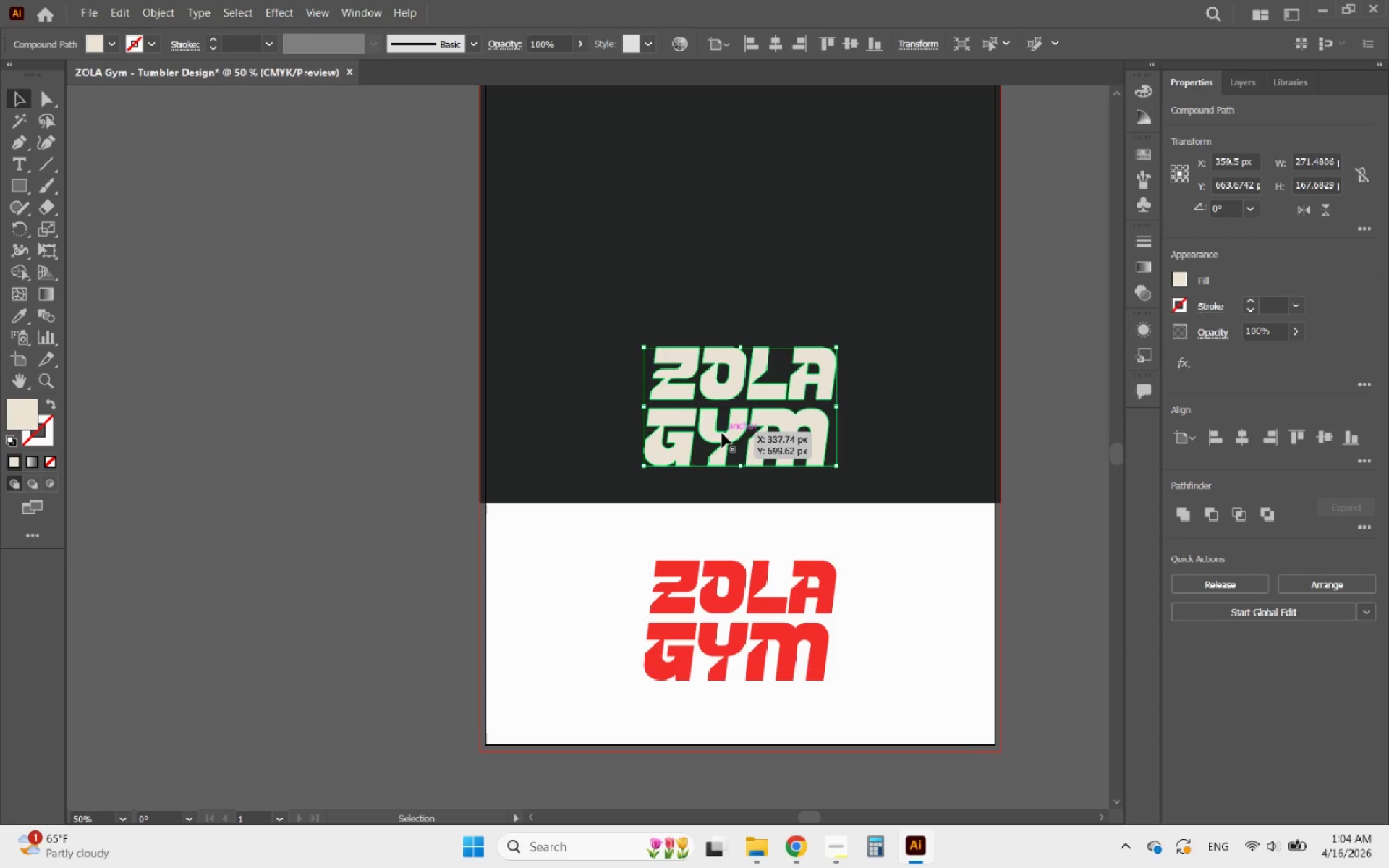 
left_click_drag(start_coordinate=[722, 433], to_coordinate=[272, 394])
 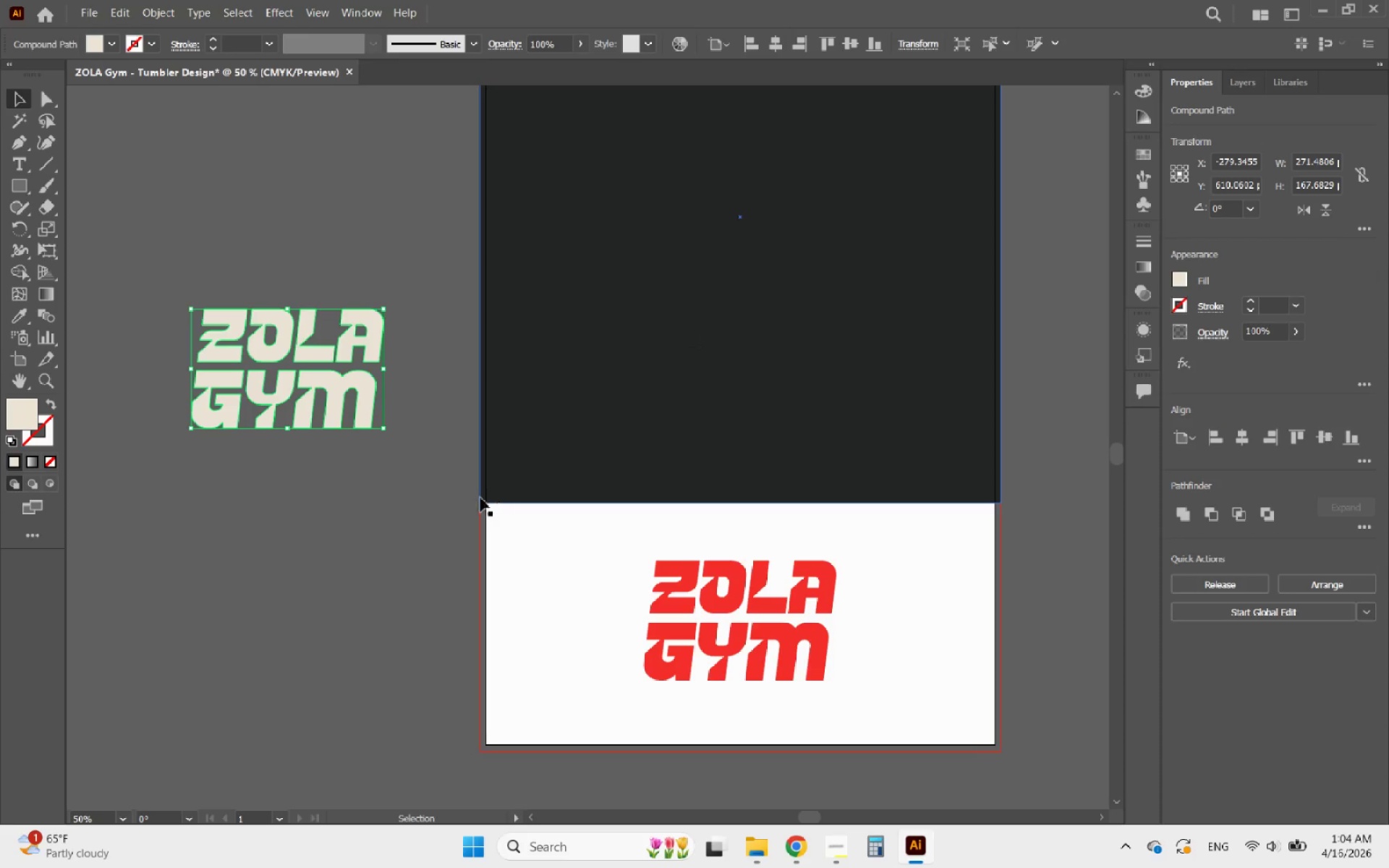 
left_click([400, 479])
 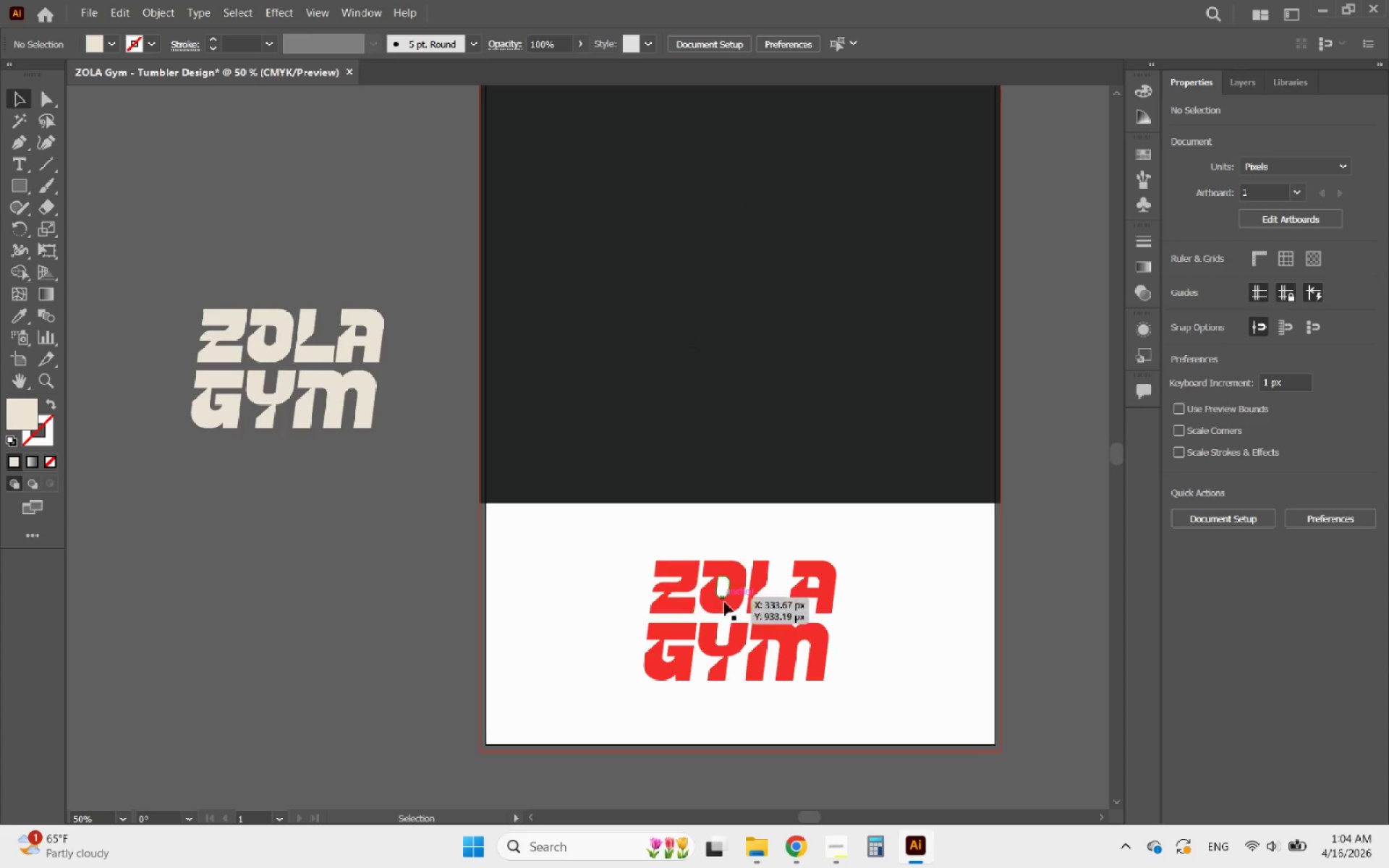 
left_click([773, 603])
 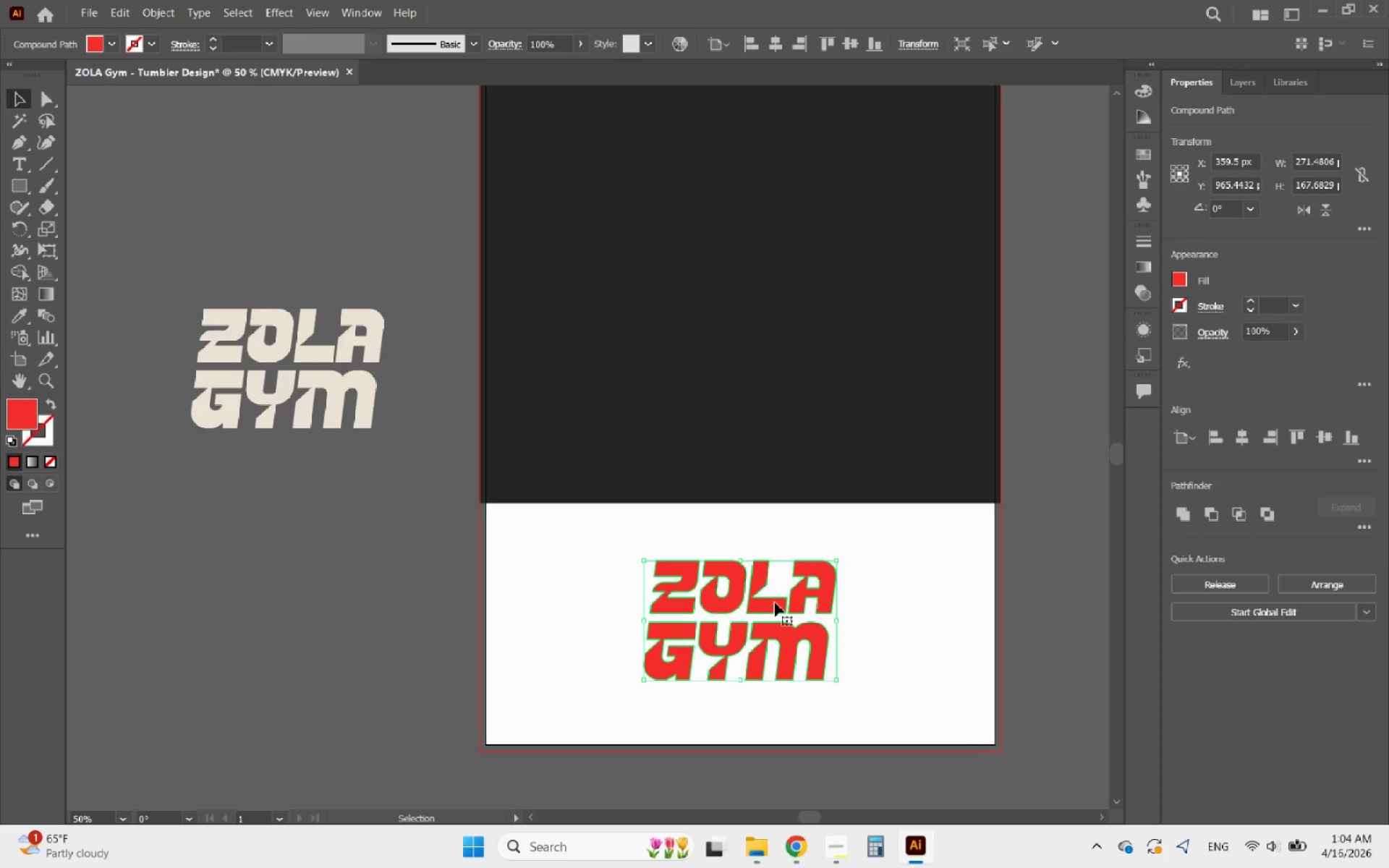 
left_click_drag(start_coordinate=[775, 603], to_coordinate=[776, 590])
 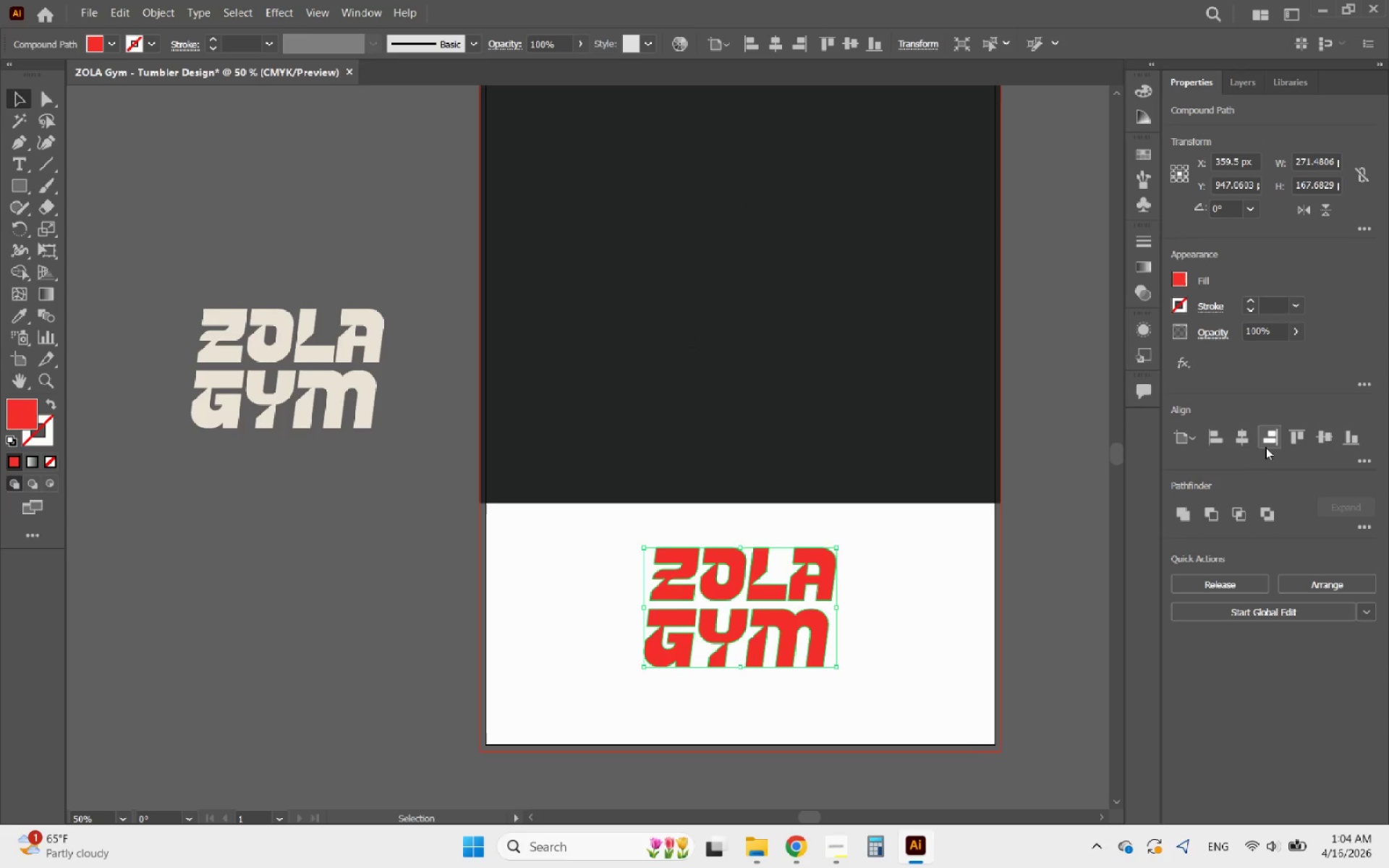 
left_click([1246, 442])
 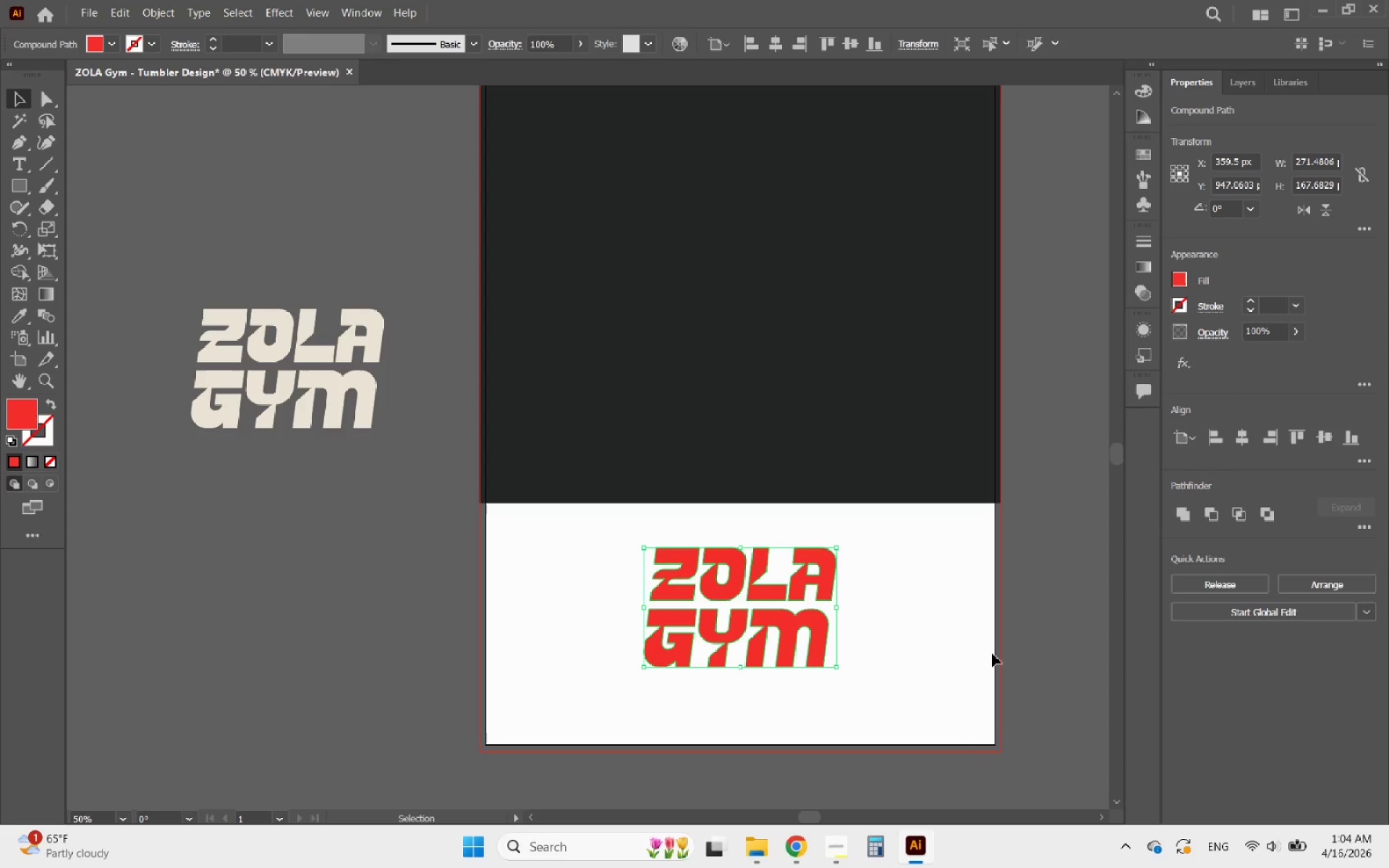 
left_click([1049, 667])
 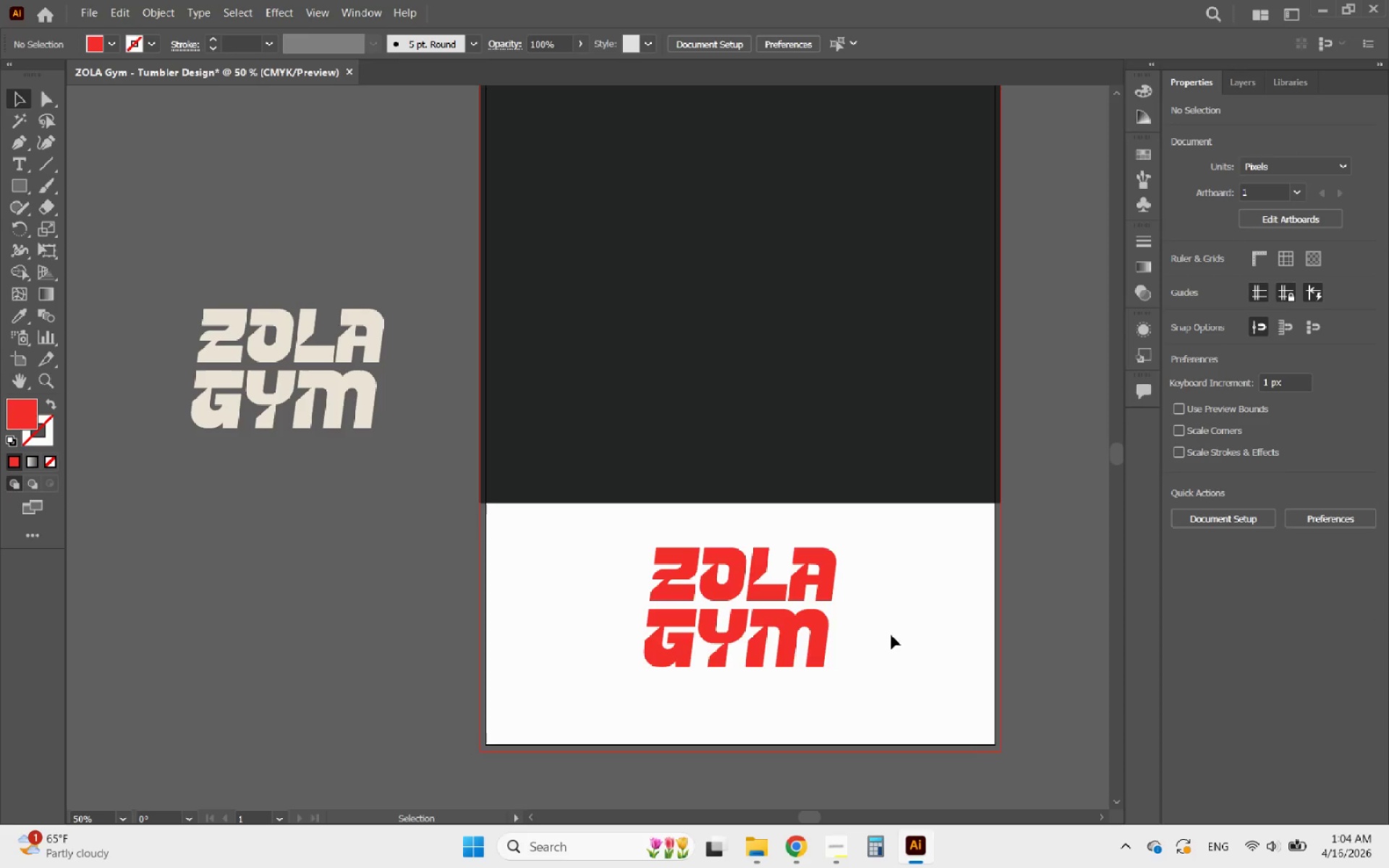 
hold_key(key=AltLeft, duration=0.83)
scroll: coordinate [438, 565], scroll_direction: down, amount: 2.0
 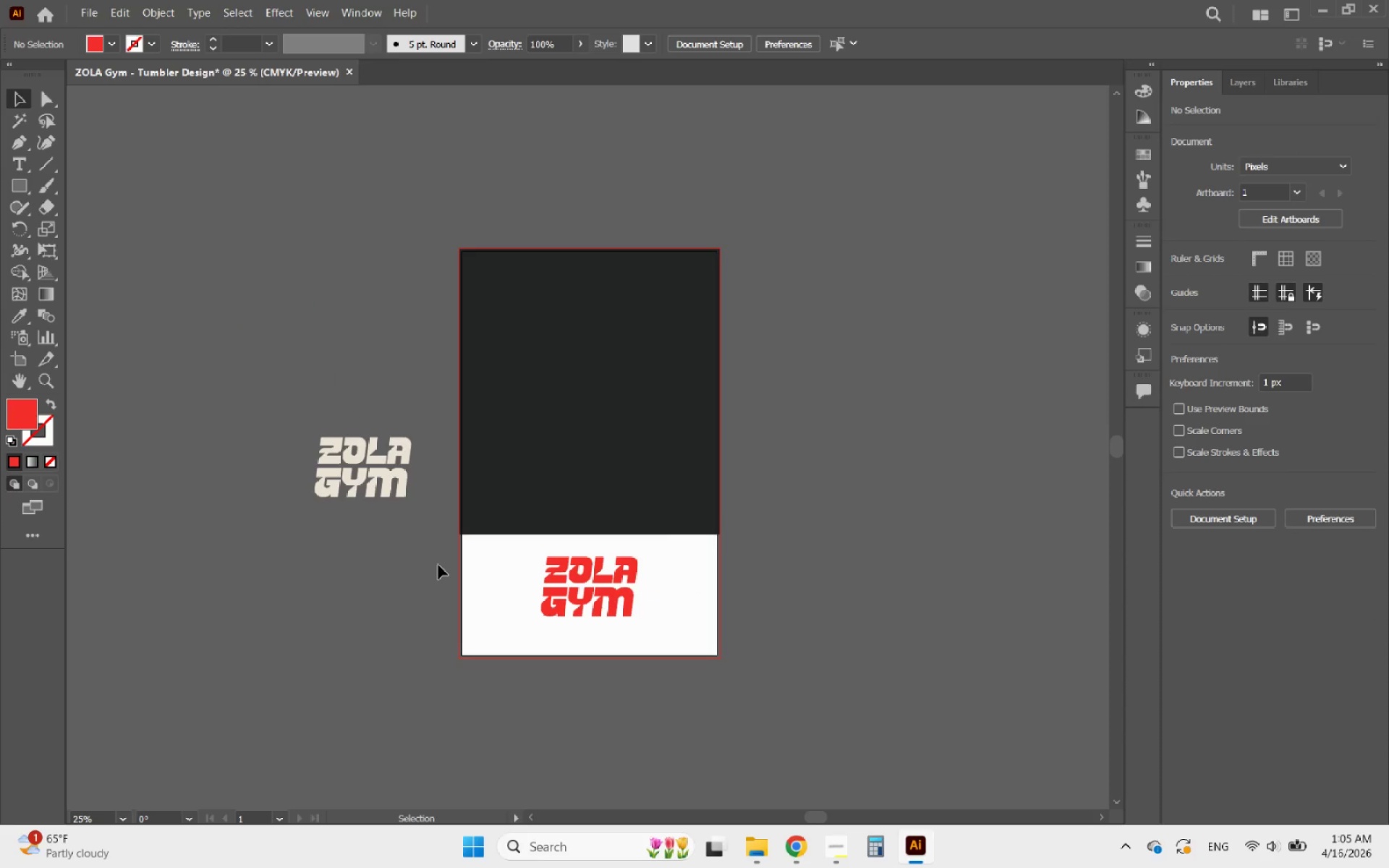 
wait(10.15)
 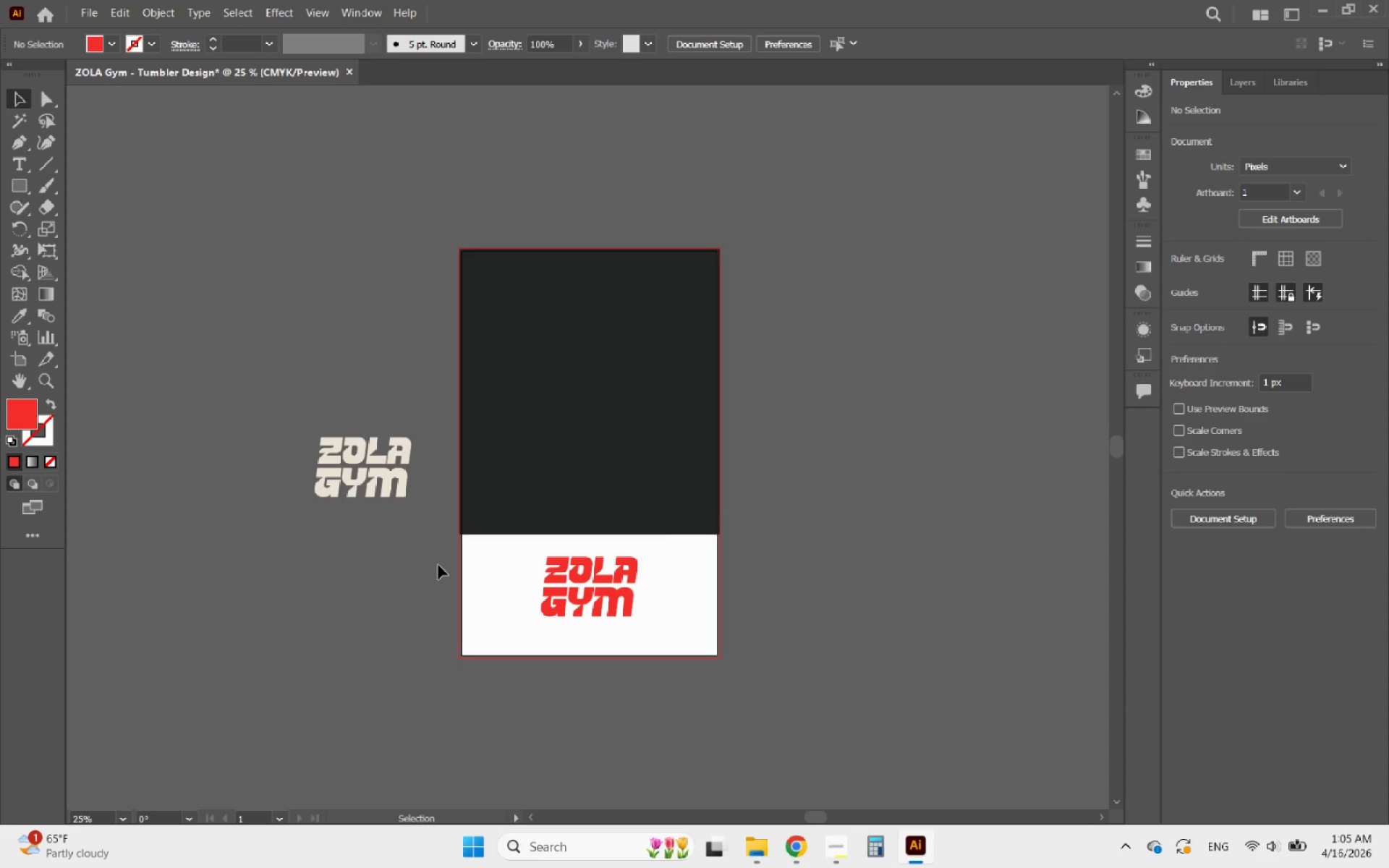 
left_click([624, 603])
 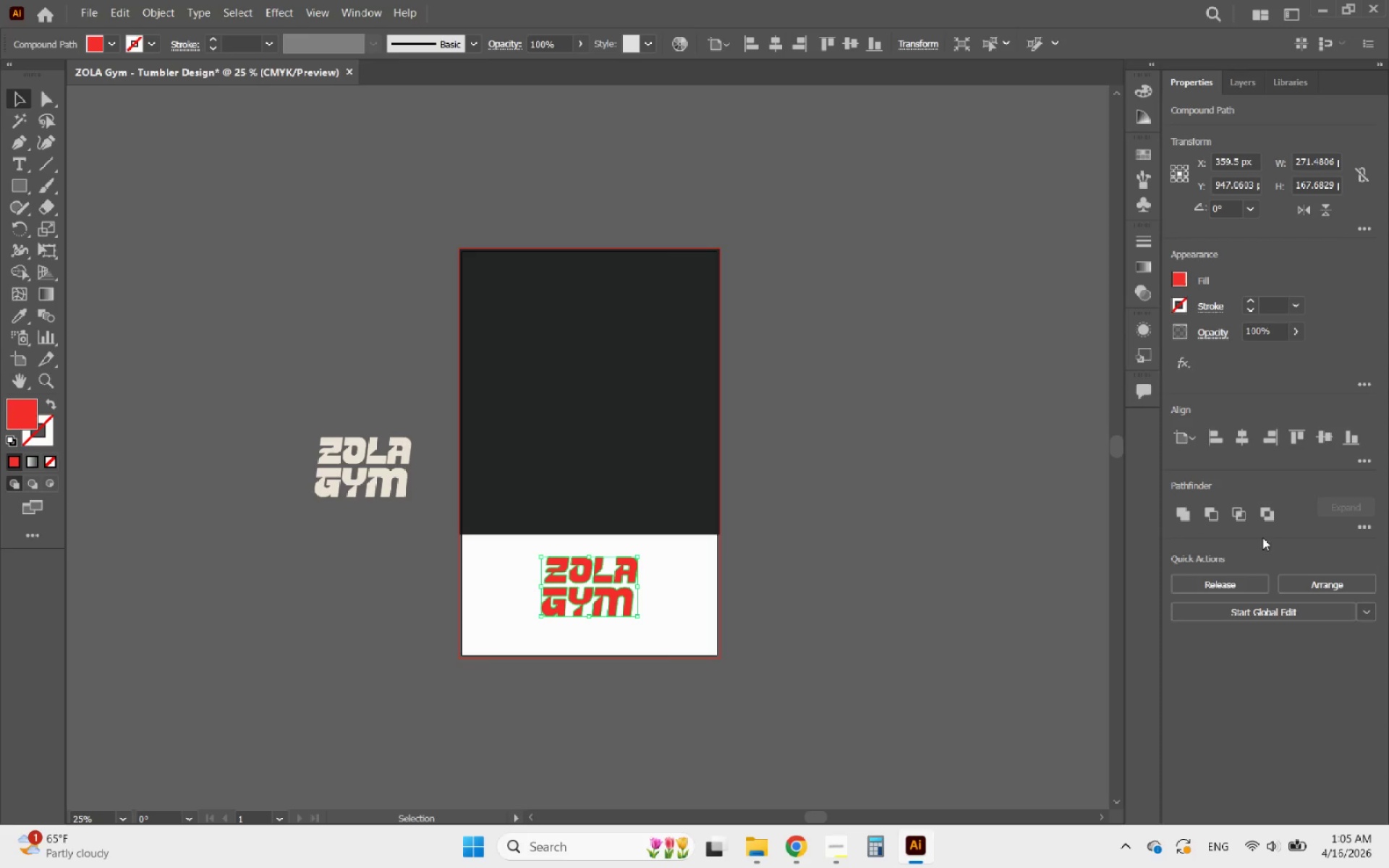 
left_click([1246, 435])
 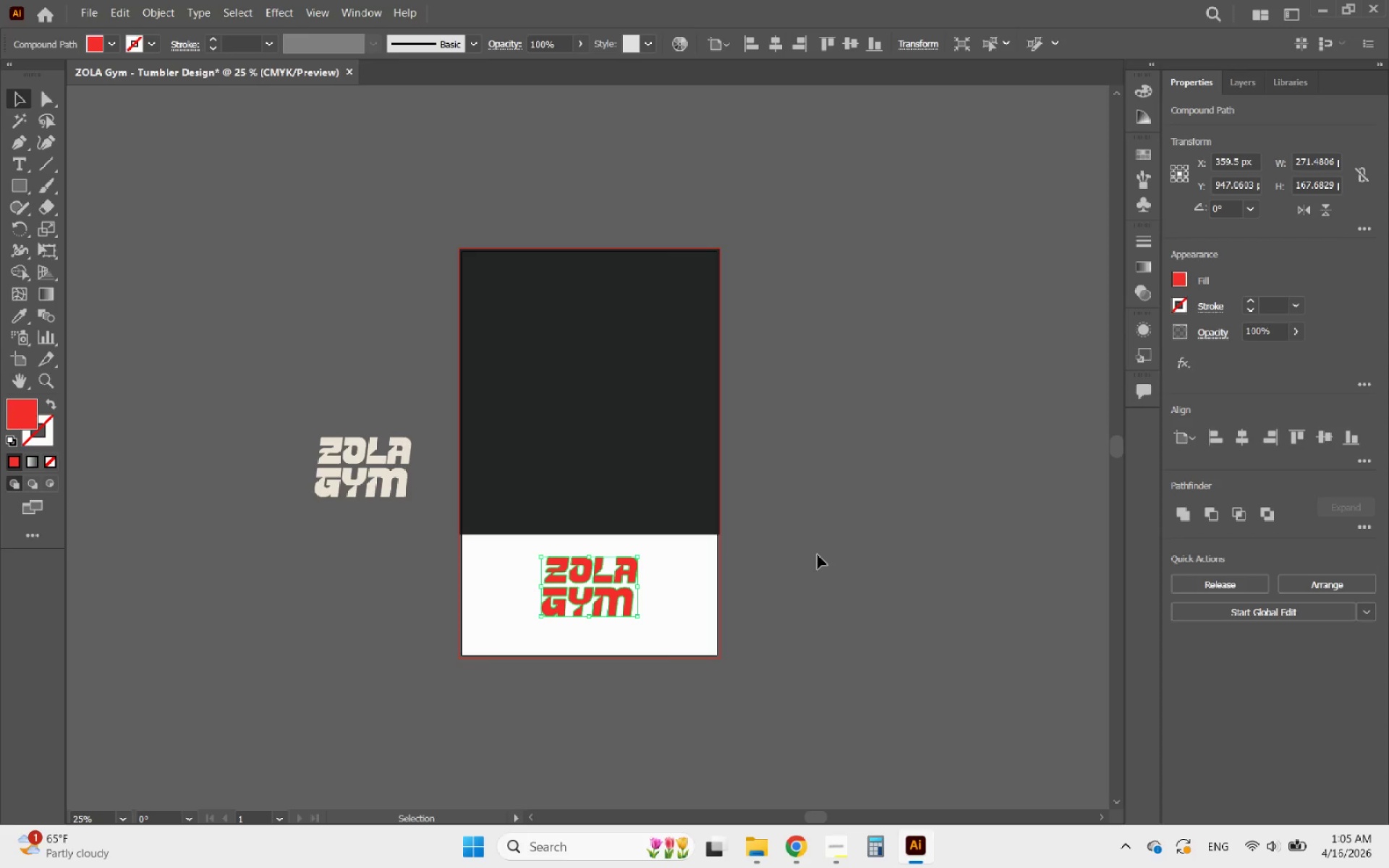 
wait(5.19)
 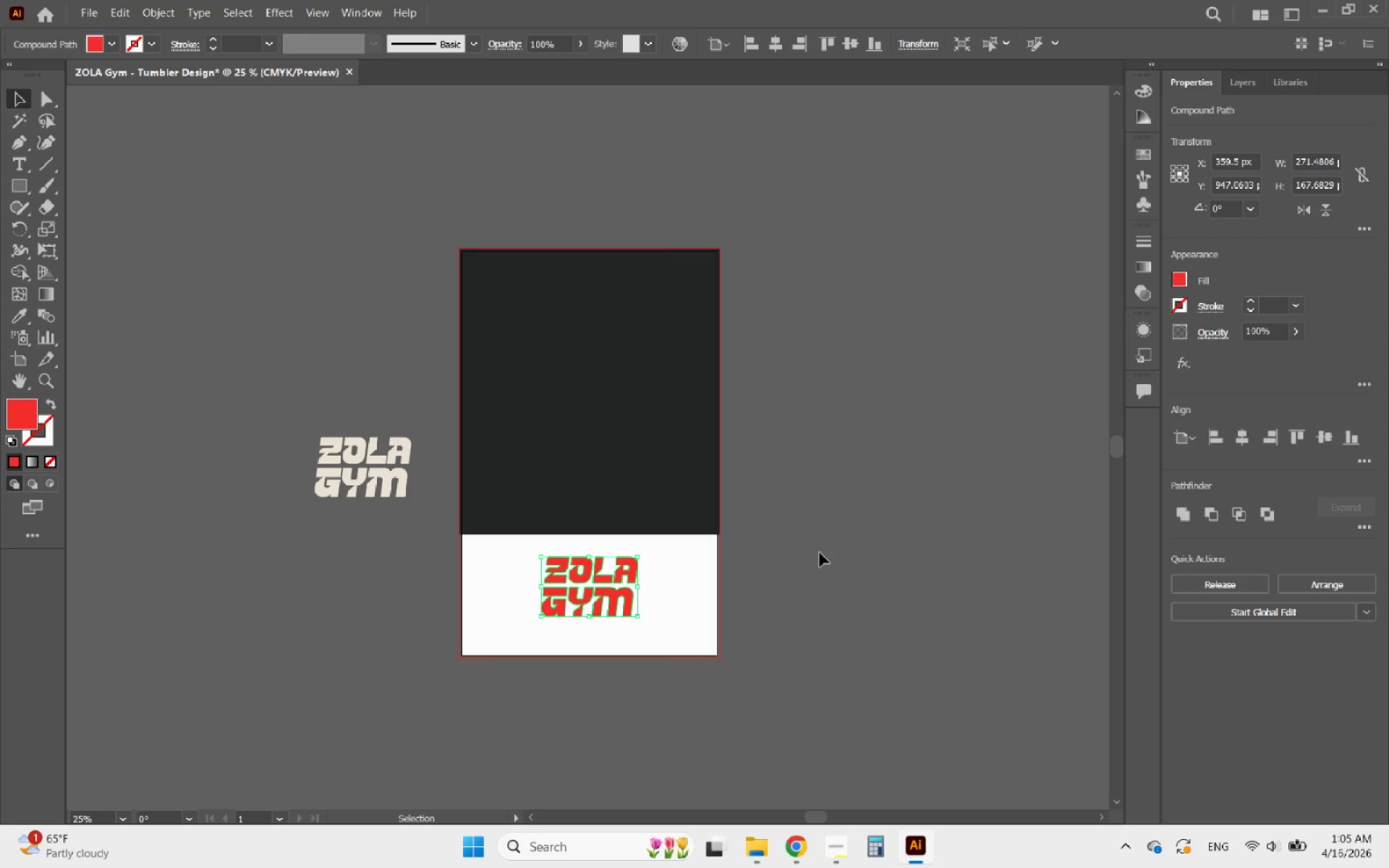 
left_click([823, 572])
 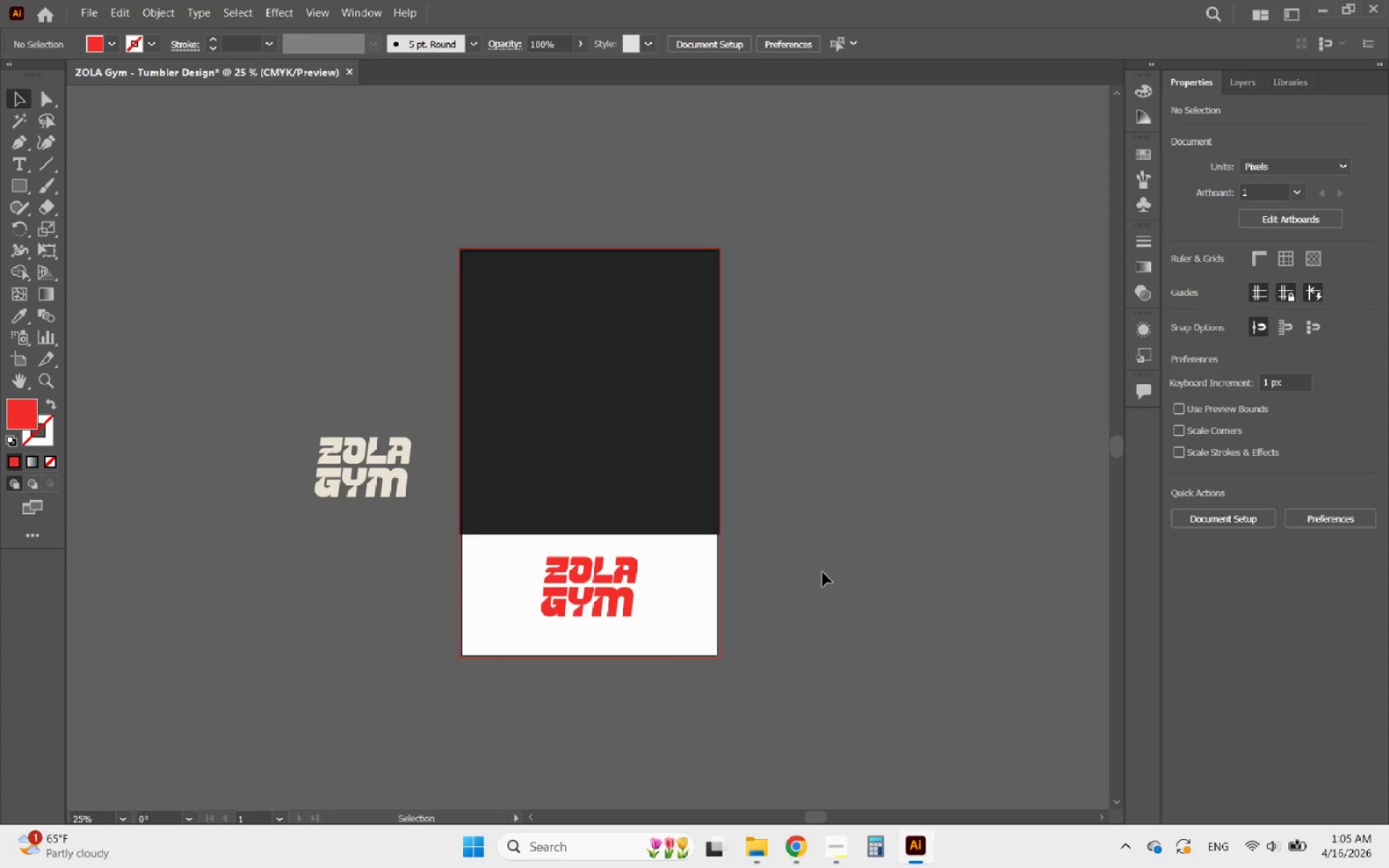 
scroll: coordinate [835, 603], scroll_direction: down, amount: 6.0
 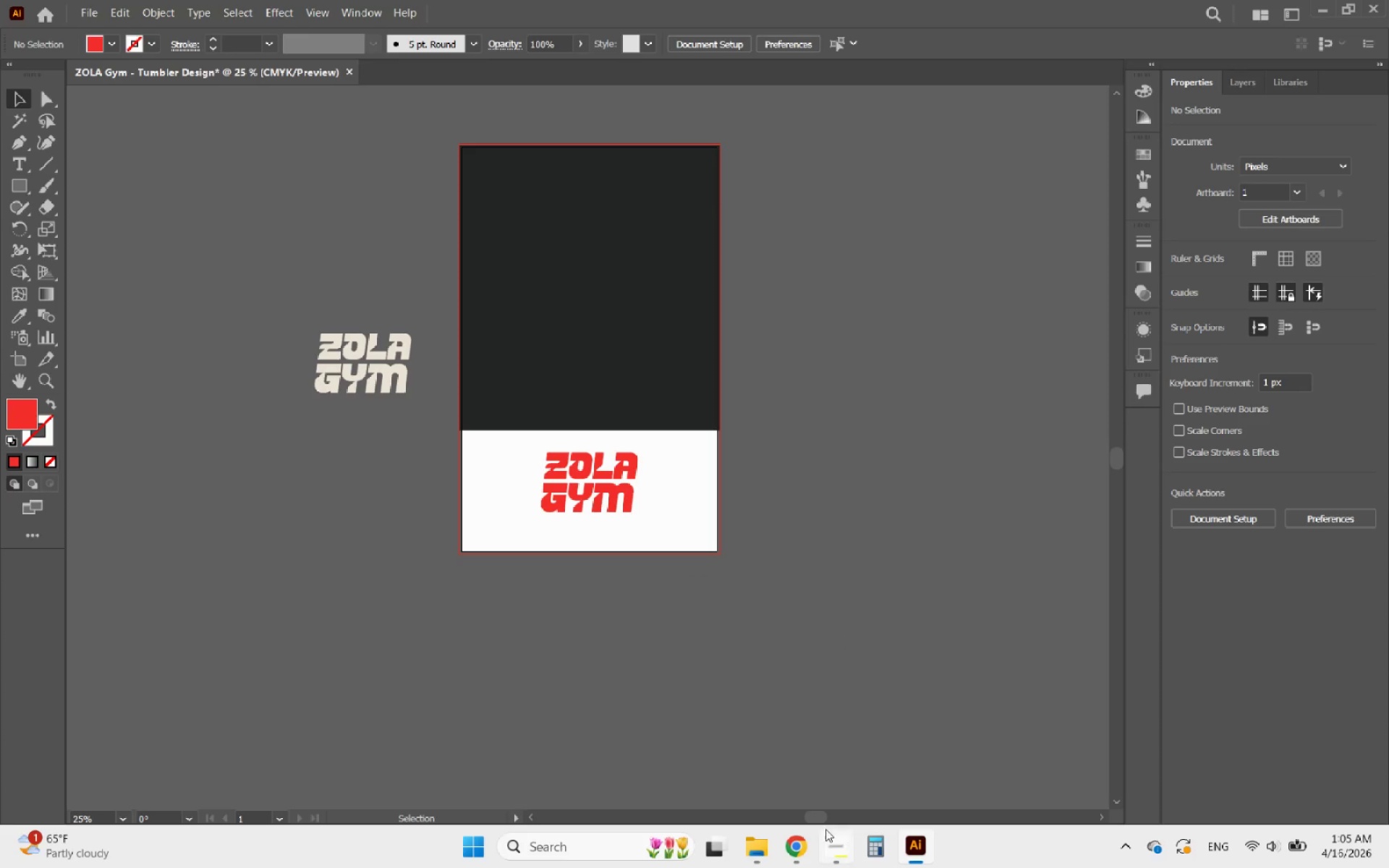 
hold_key(key=AltLeft, duration=0.61)
scroll: coordinate [521, 167], scroll_direction: up, amount: 2.0
 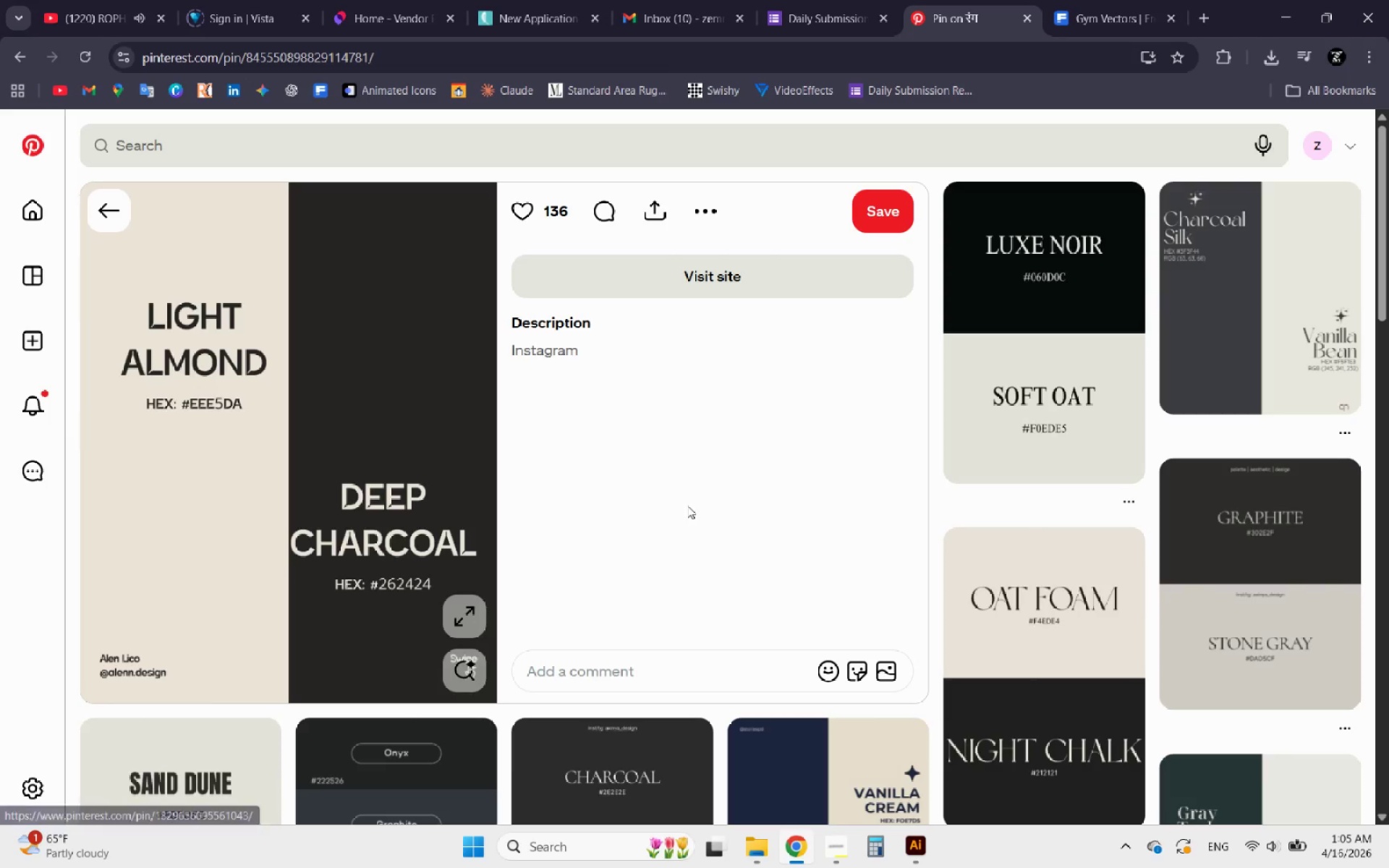 
left_click([1092, 7])
 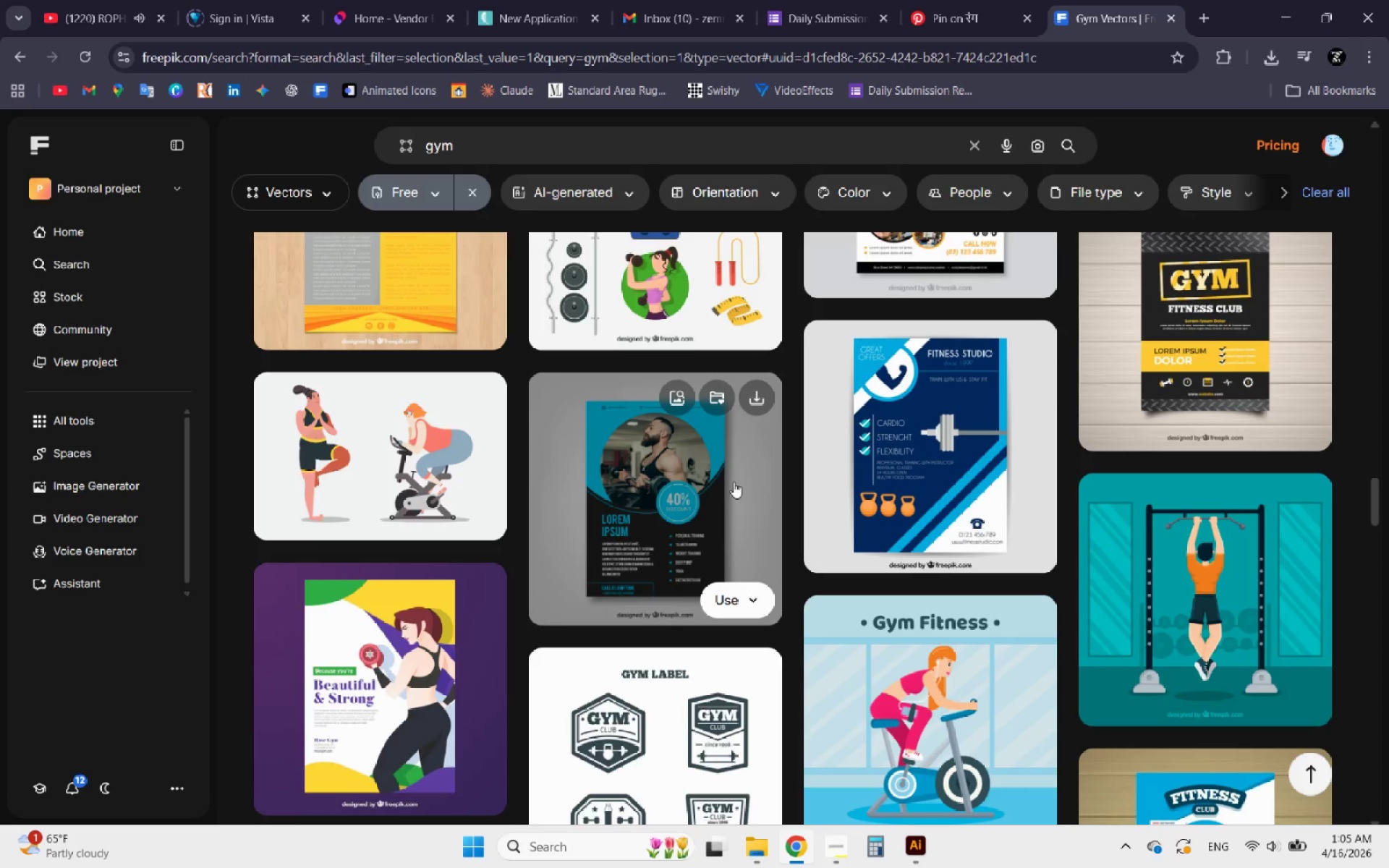 
scroll: coordinate [721, 548], scroll_direction: up, amount: 5.0
 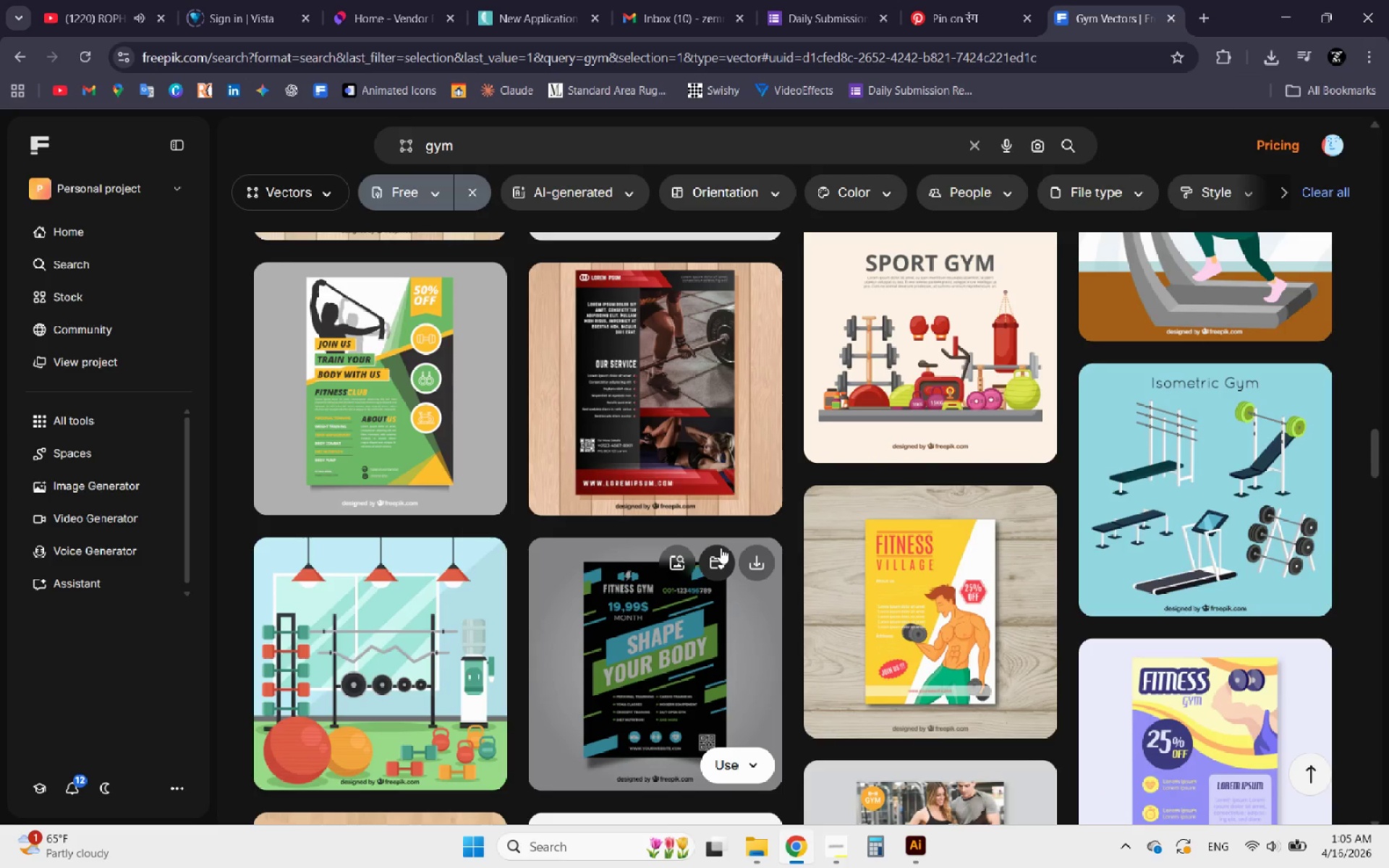 
wait(5.58)
 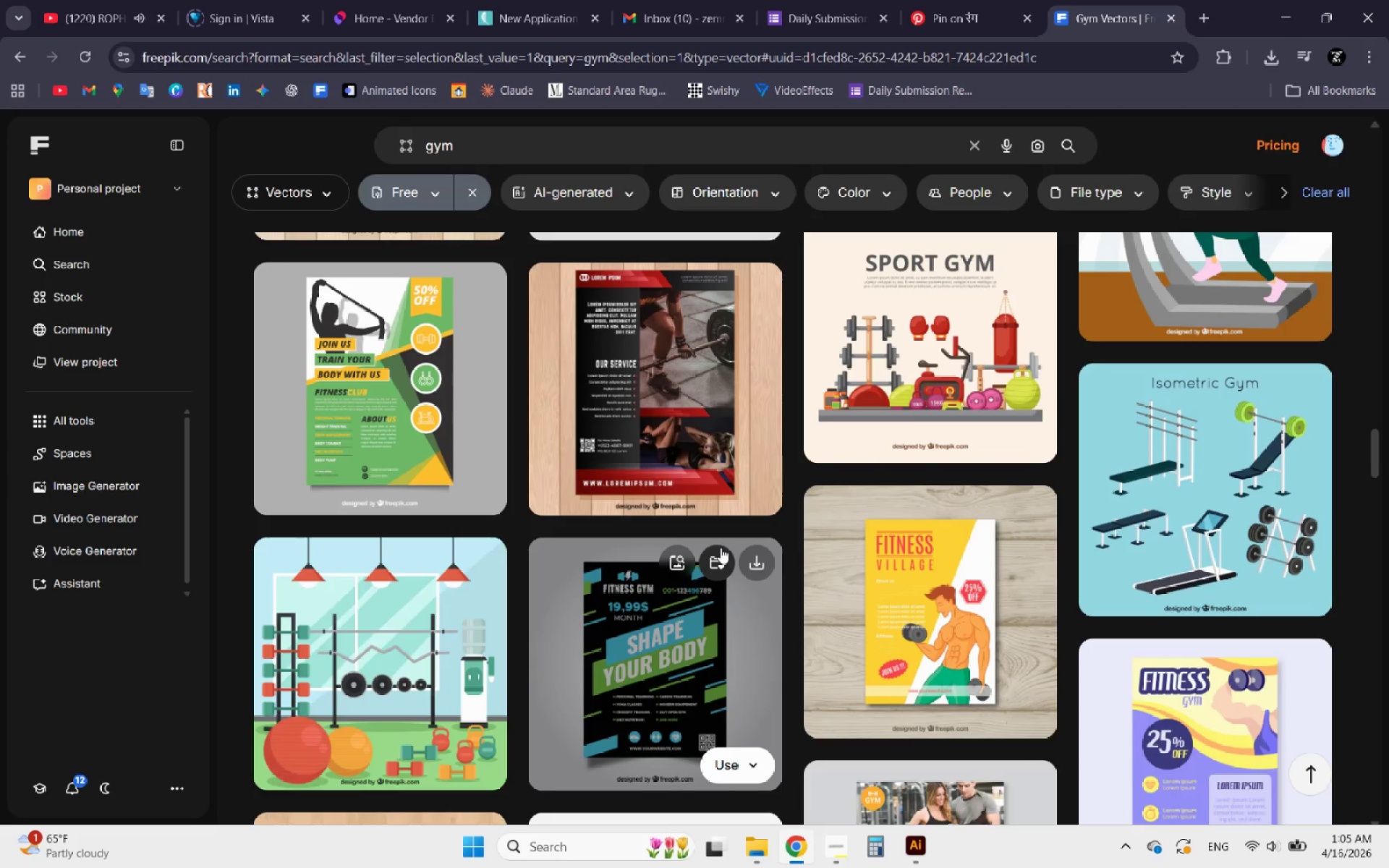 
scroll: coordinate [712, 599], scroll_direction: up, amount: 9.0
 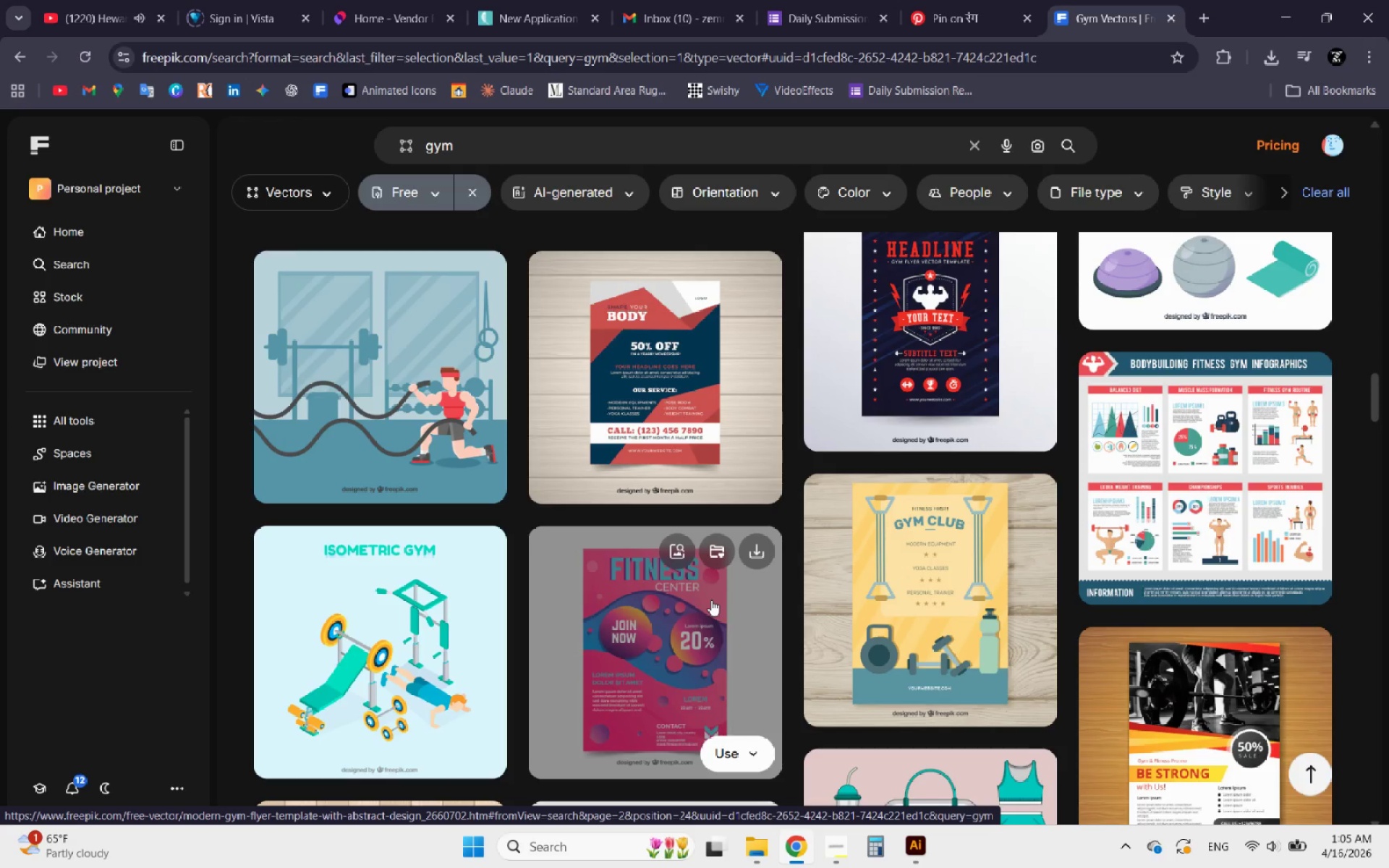 
wait(21.05)
 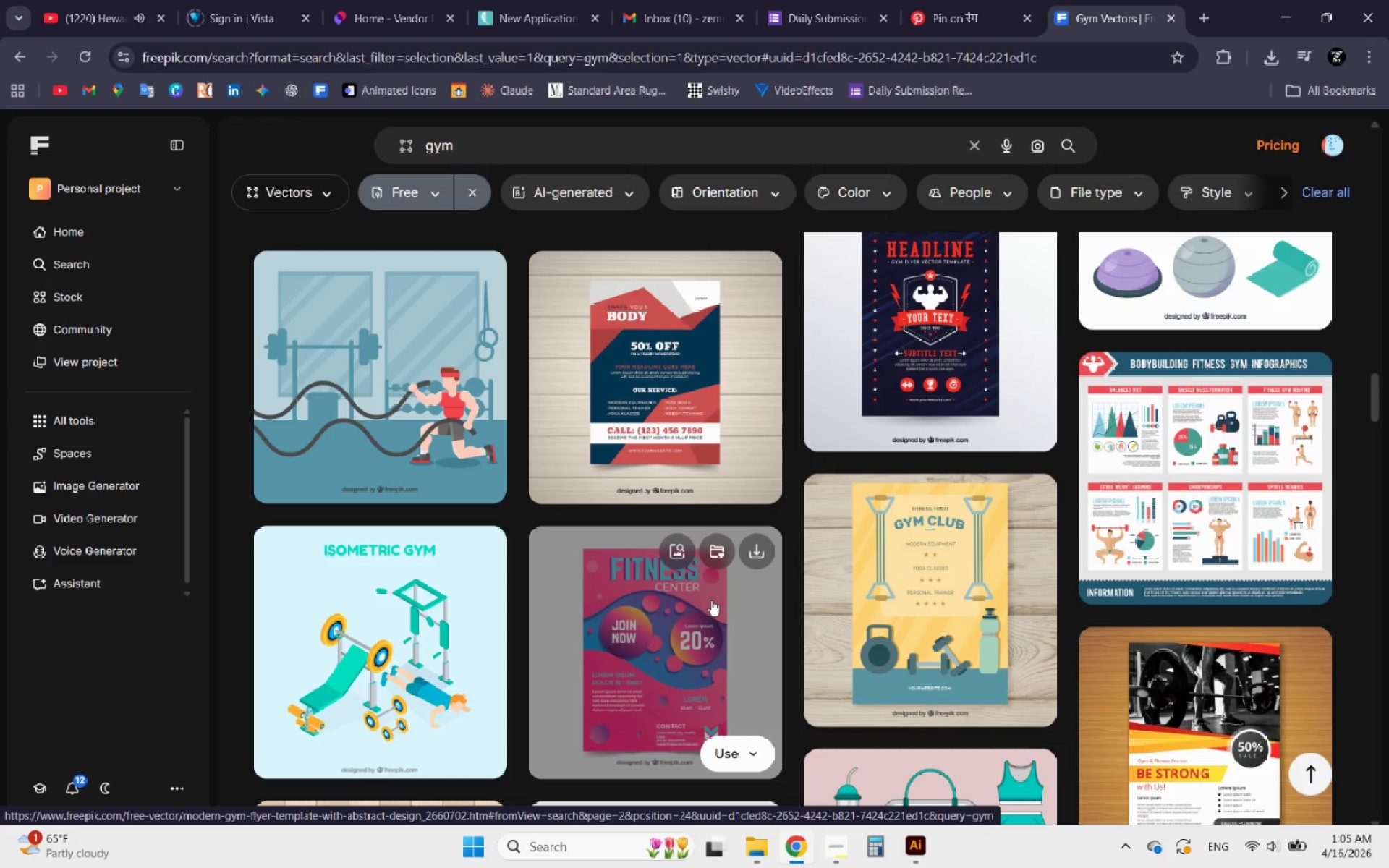 
scroll: coordinate [313, 367], scroll_direction: down, amount: 11.0
 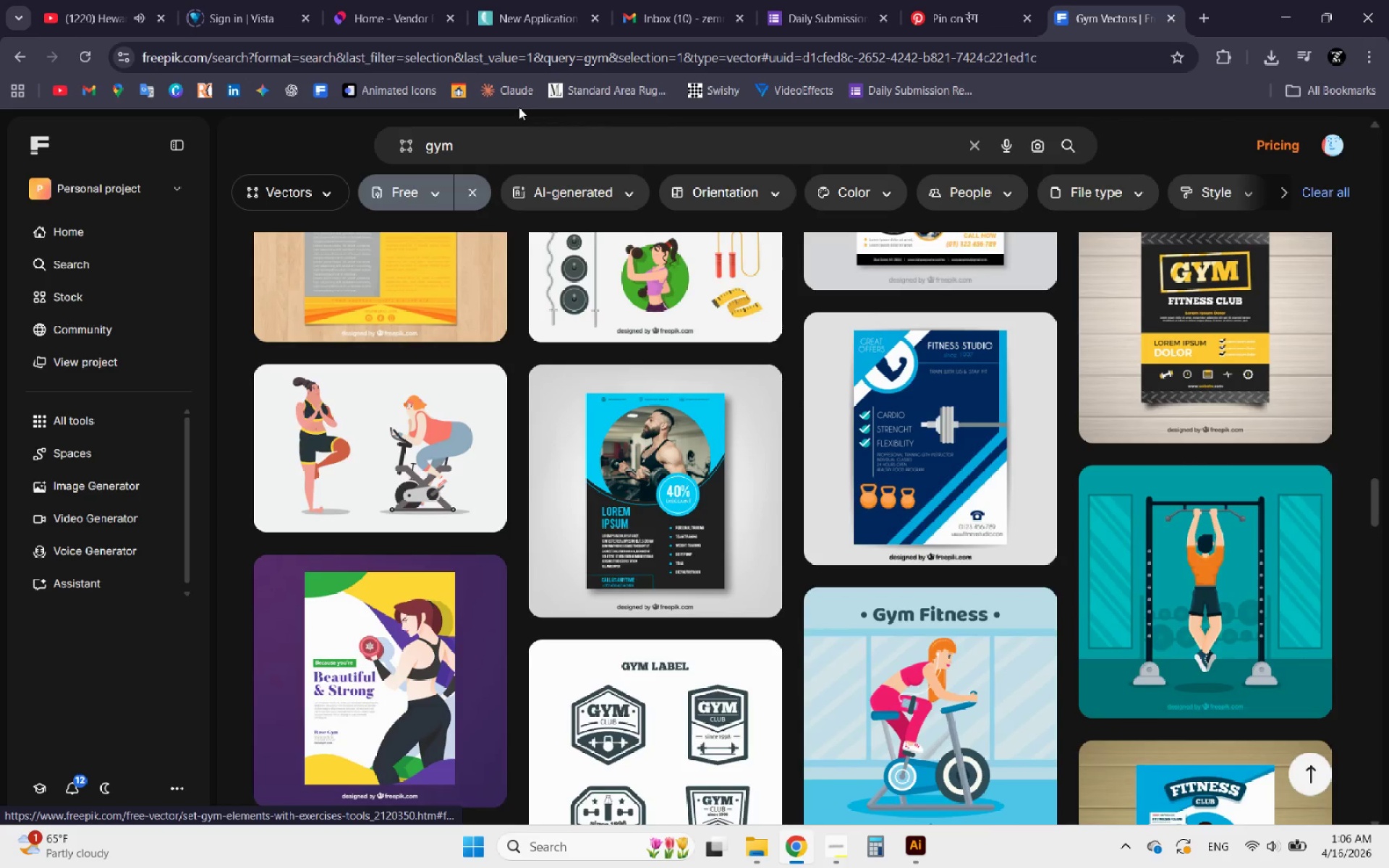 
left_click([493, 151])
 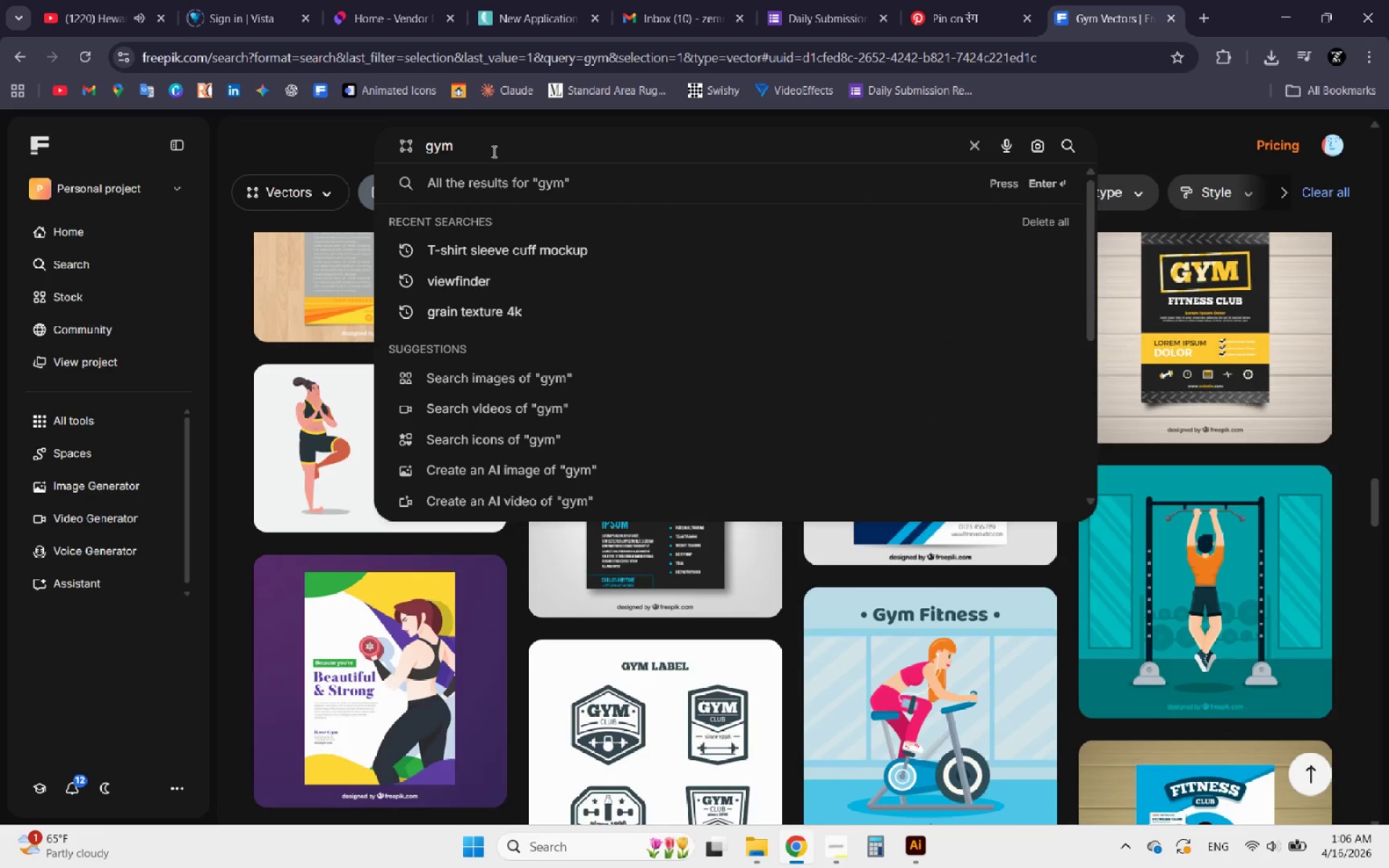 
type( icons)
 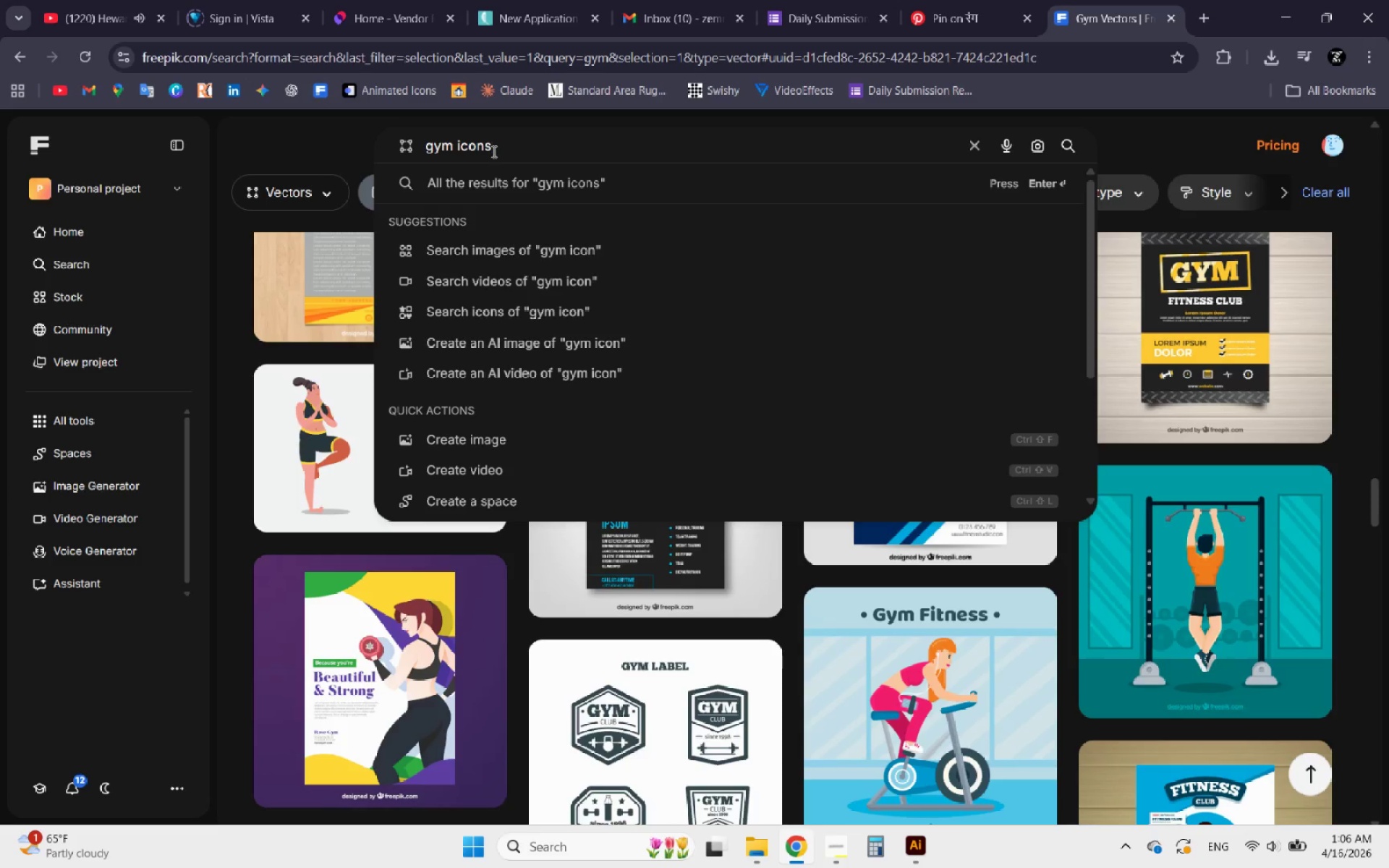 
key(Enter)
 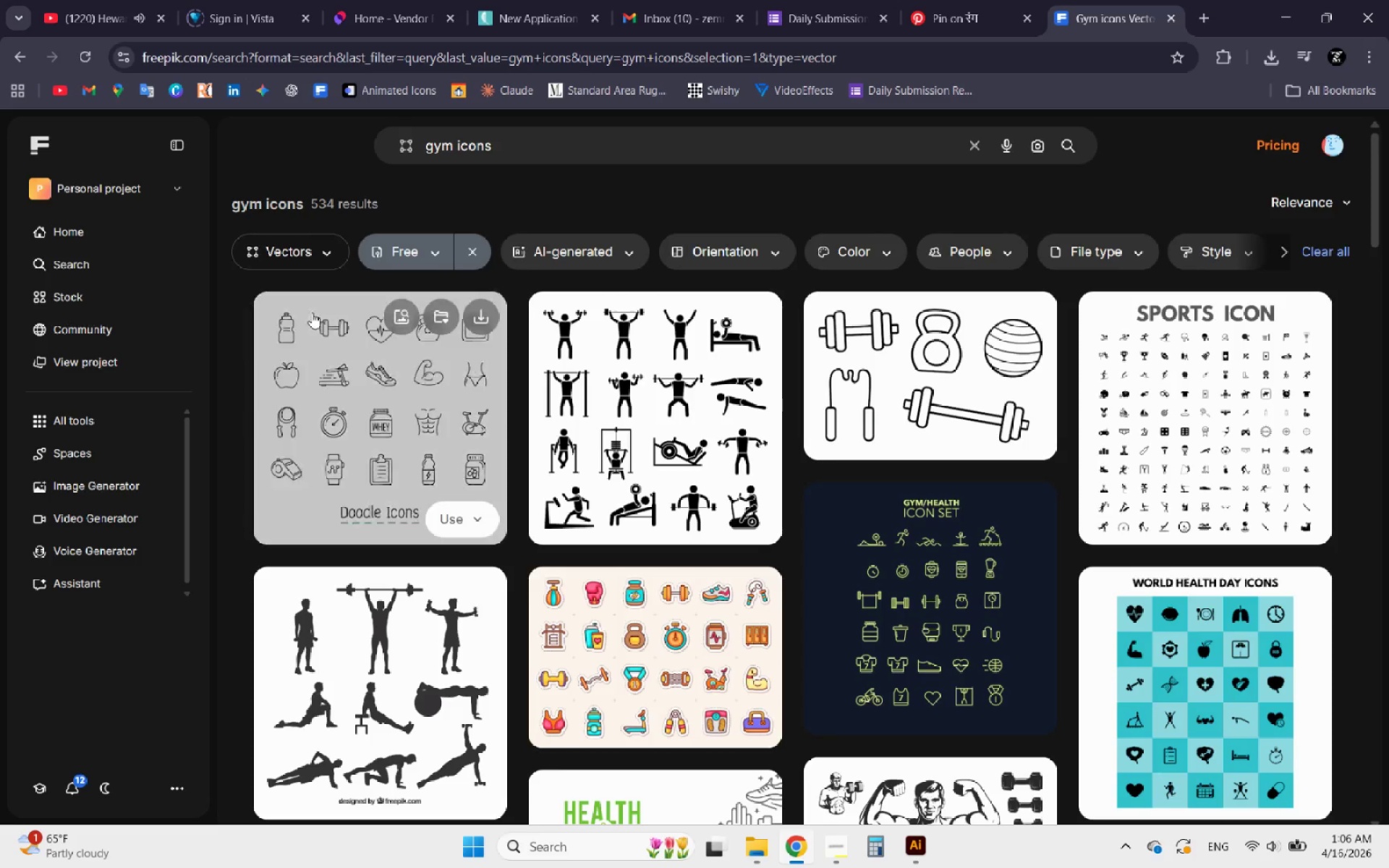 
wait(7.03)
 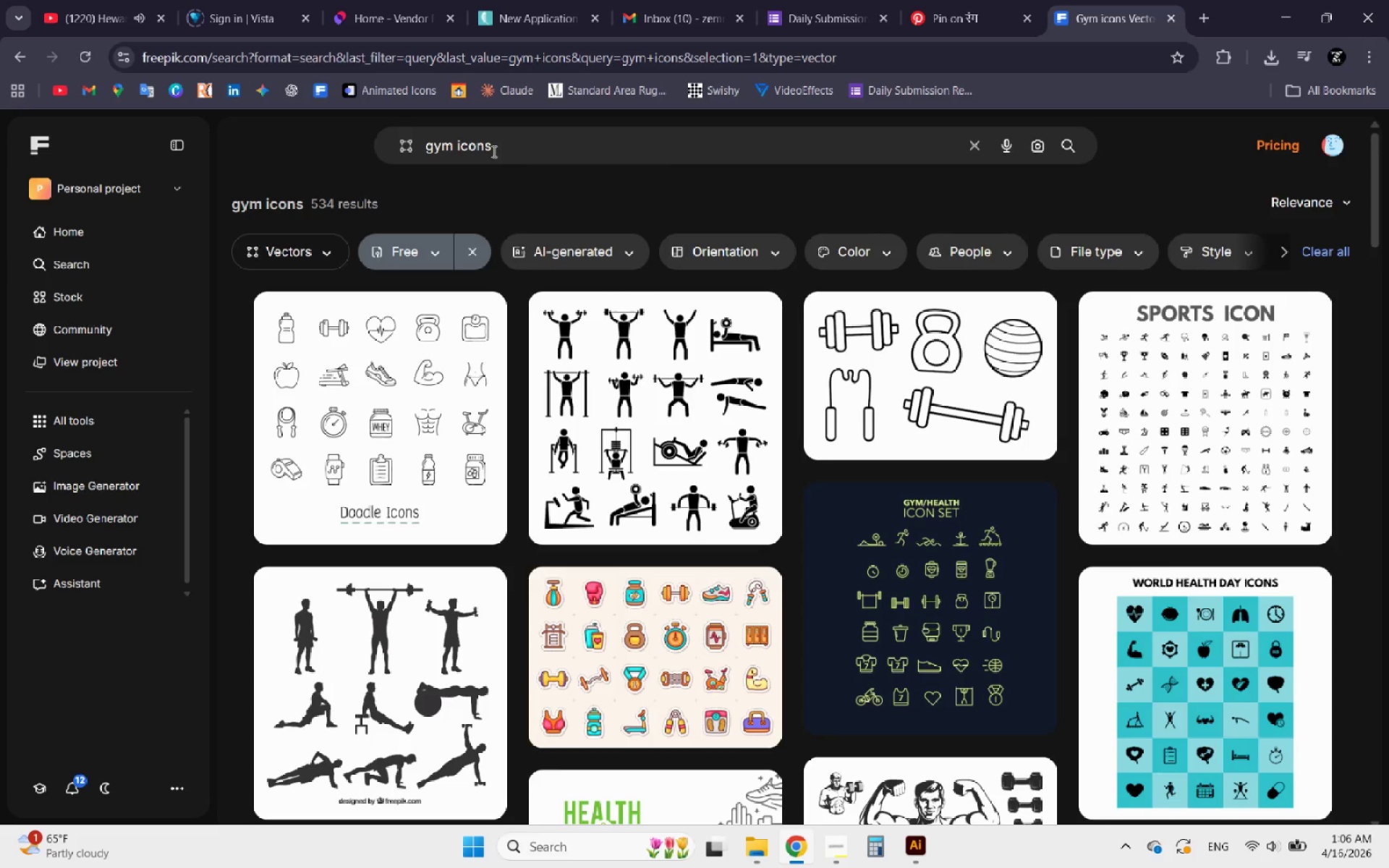 
left_click([377, 653])
 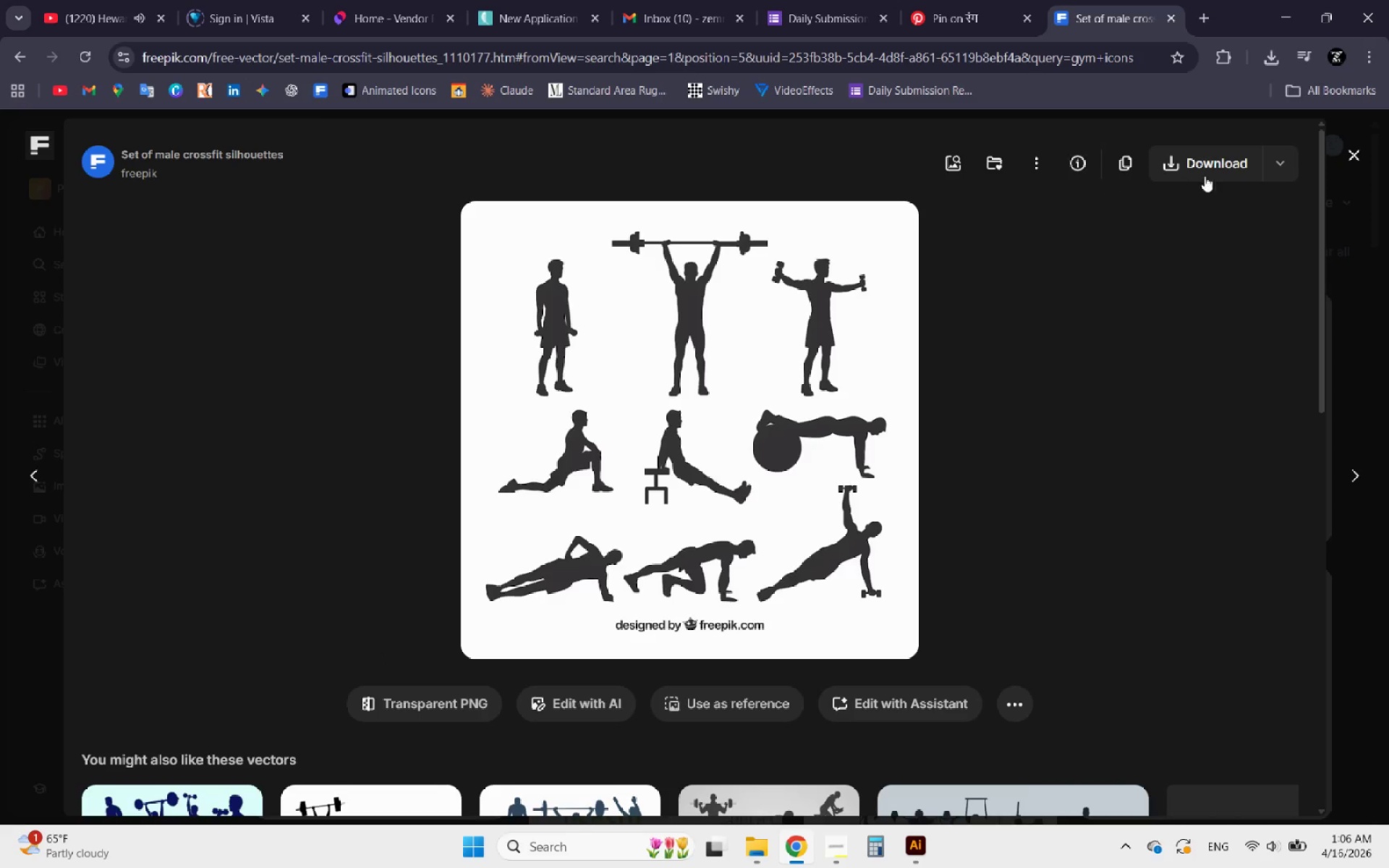 
left_click([1275, 167])
 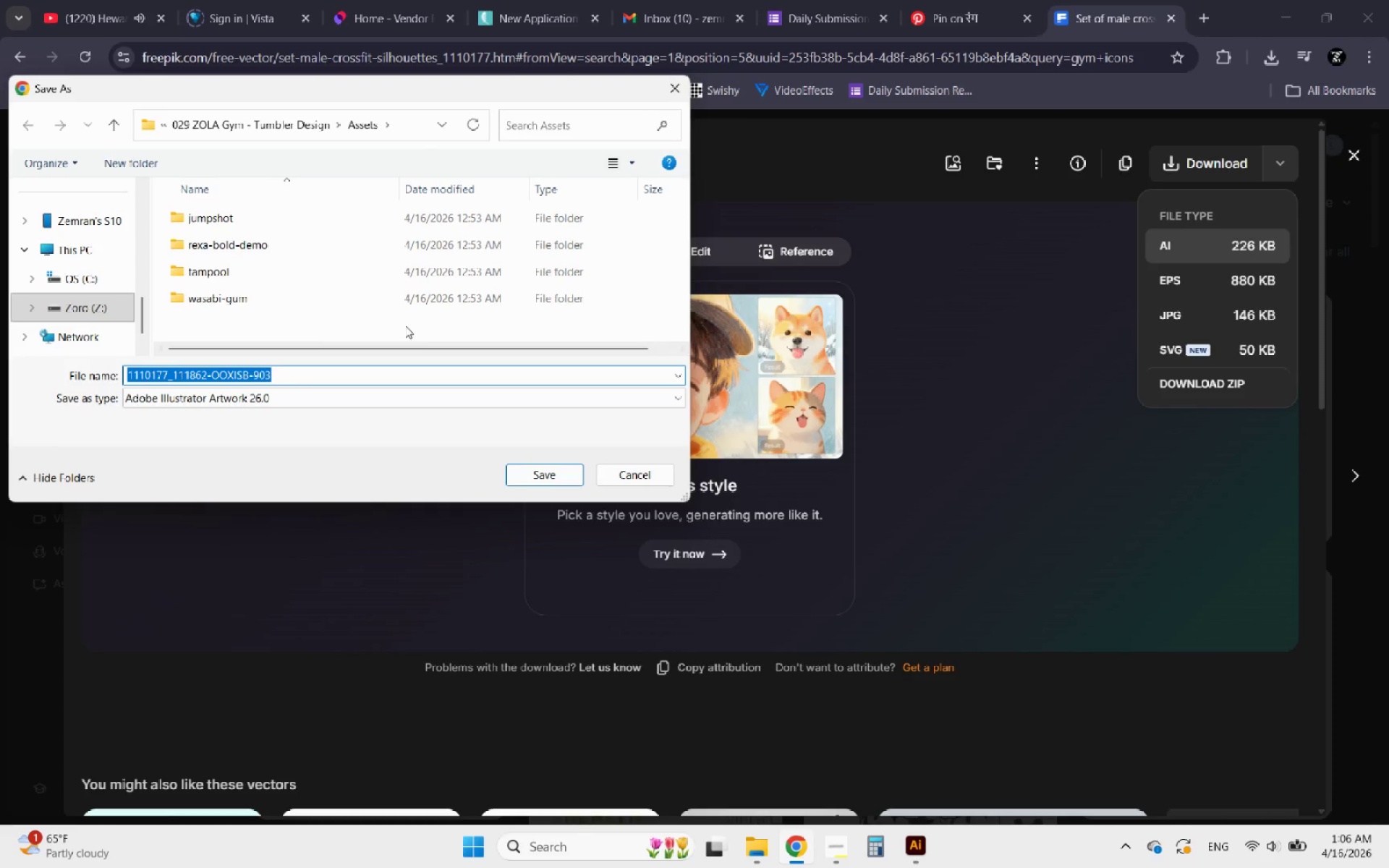 
wait(5.08)
 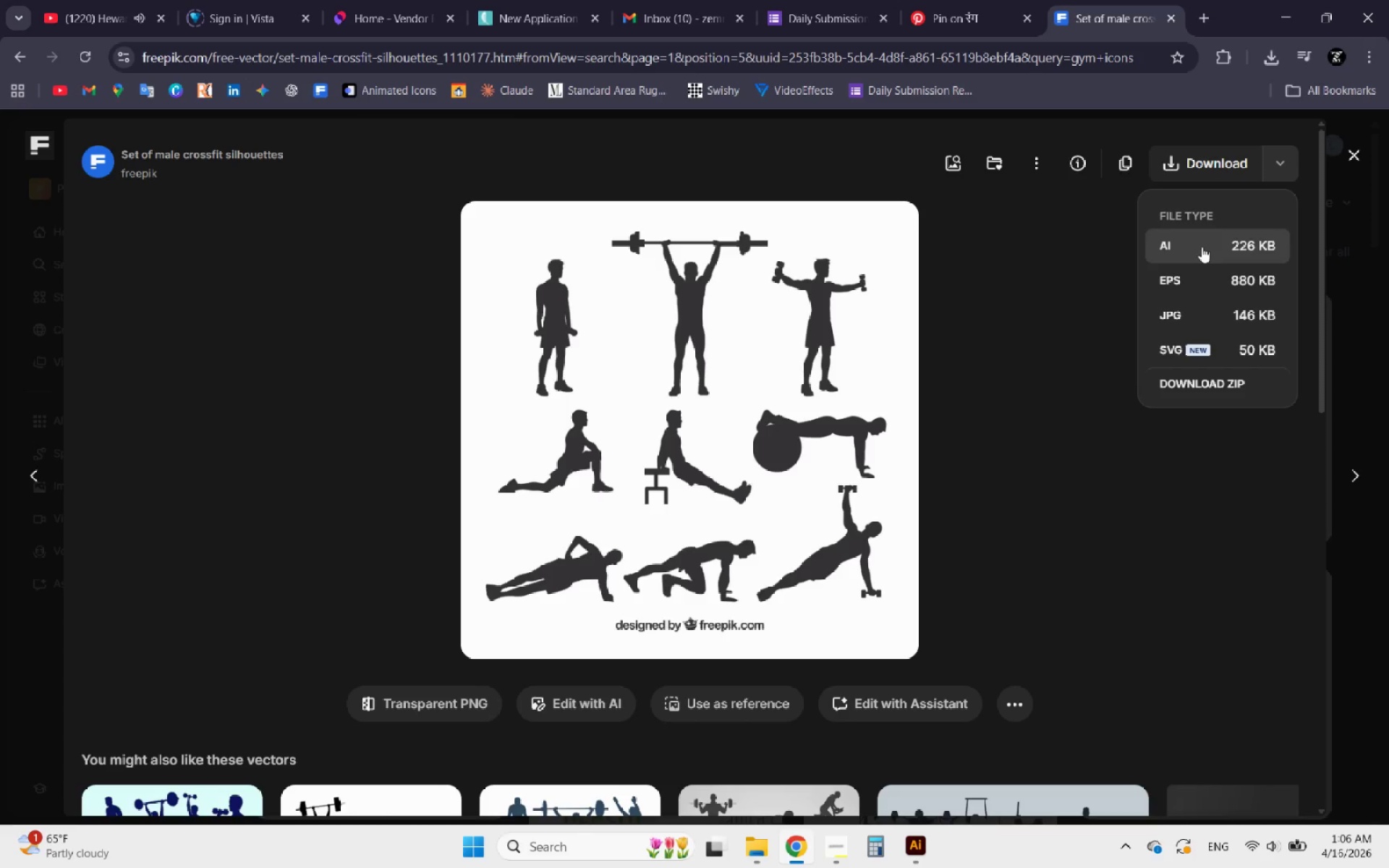 
left_click([521, 469])
 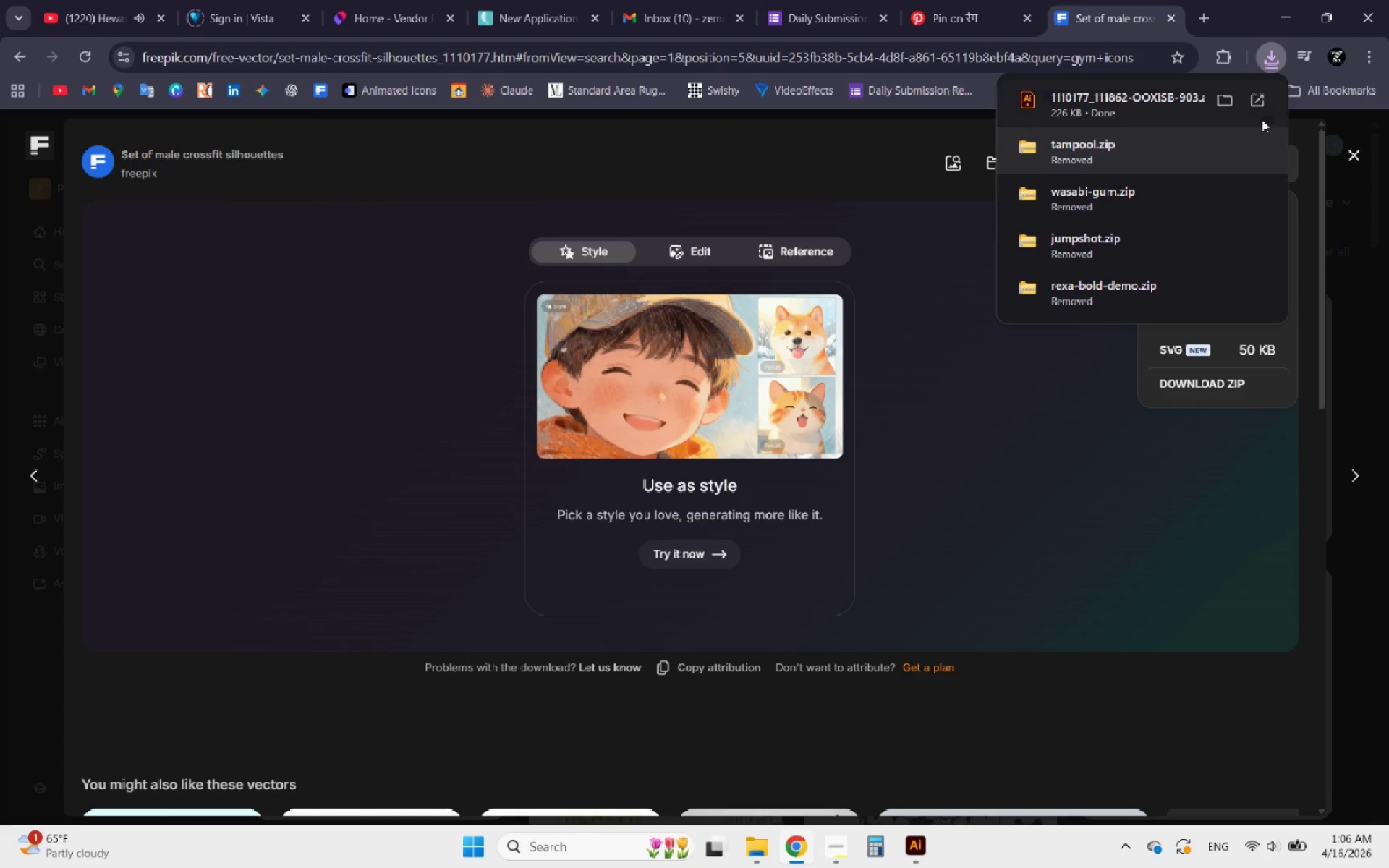 
left_click([1260, 103])
 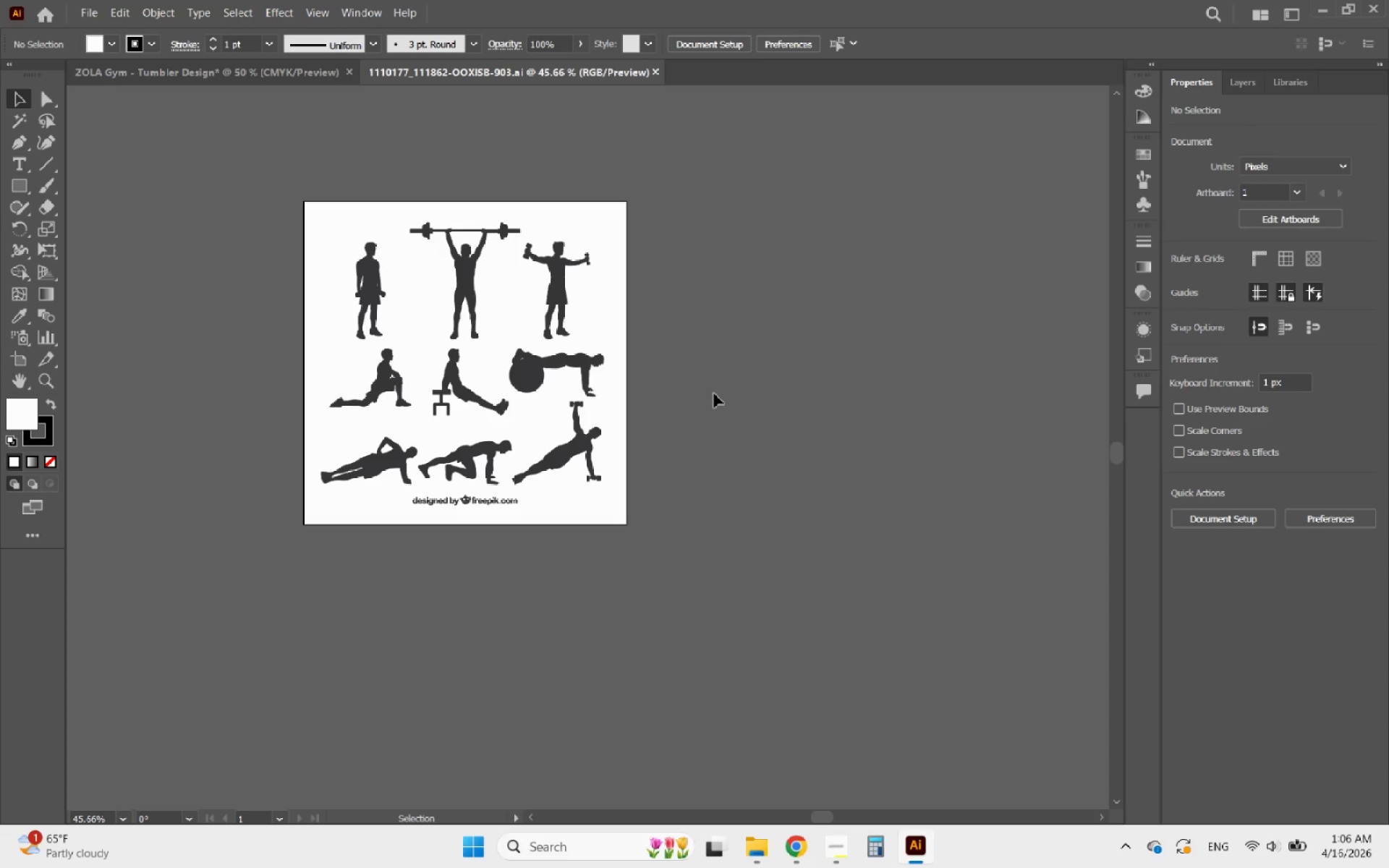 
hold_key(key=AltLeft, duration=1.95)
scroll: coordinate [363, 432], scroll_direction: up, amount: 4.0
 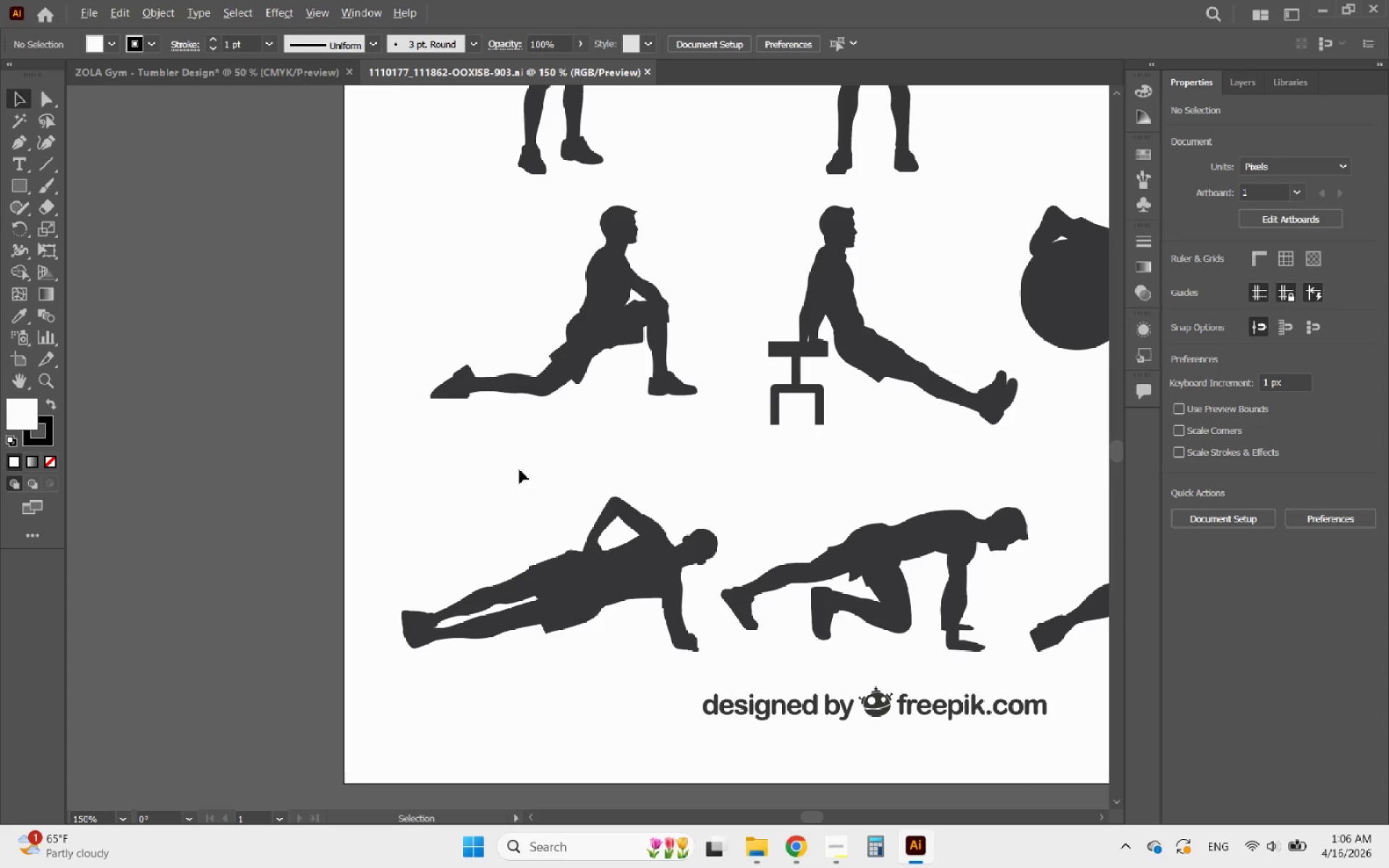 
scroll: coordinate [533, 496], scroll_direction: down, amount: 1.0
 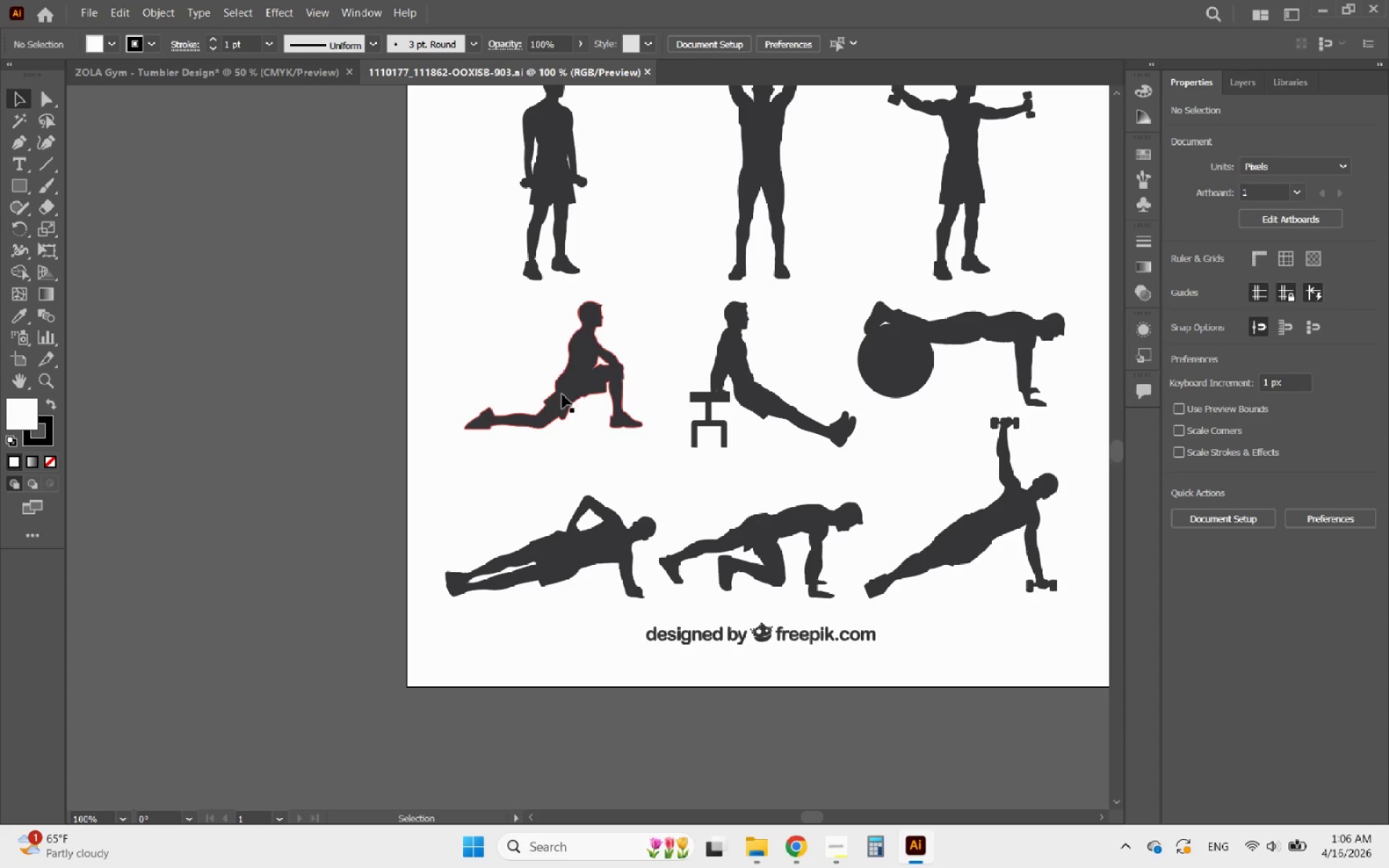 
left_click([569, 391])
 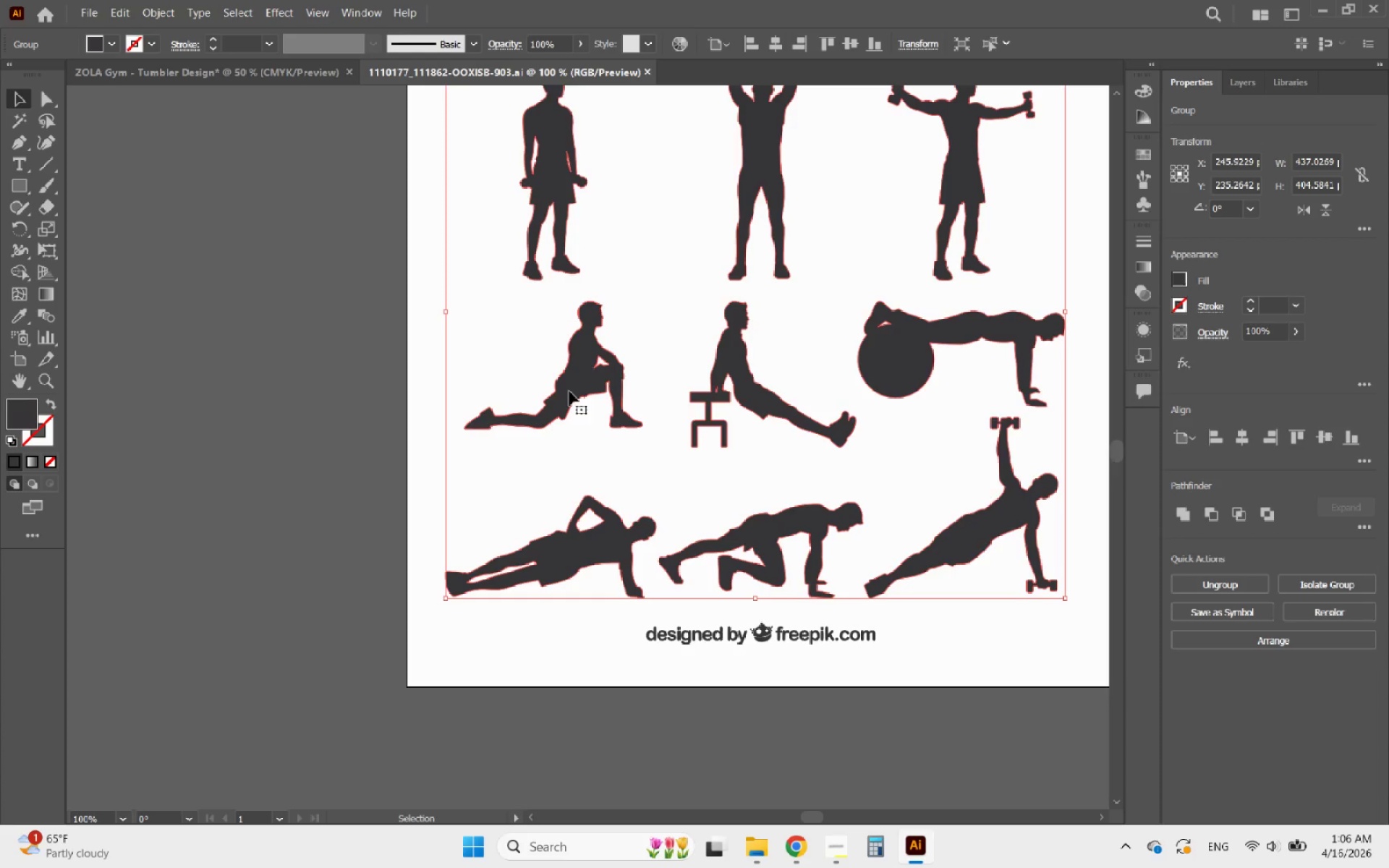 
double_click([569, 391])
 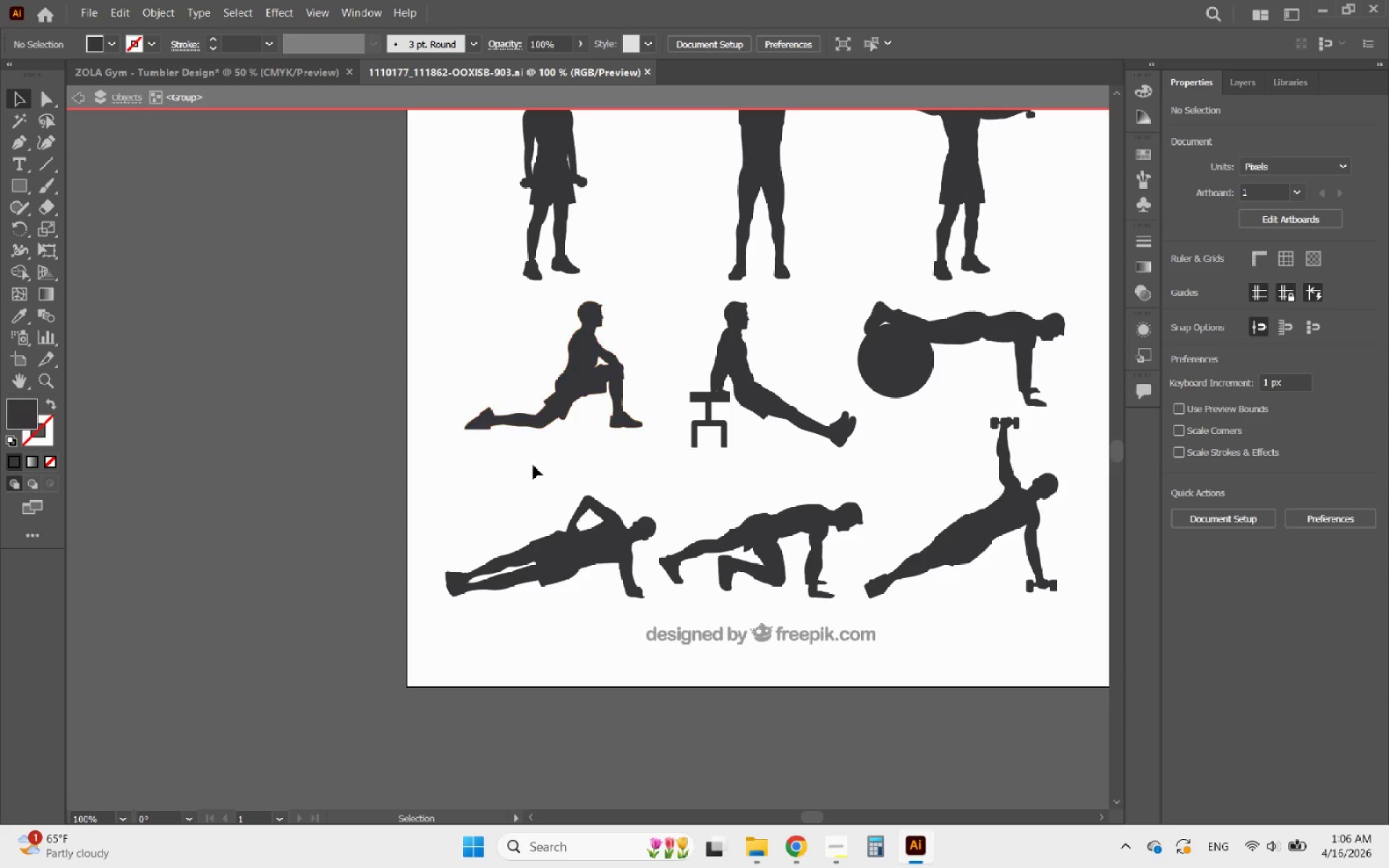 
hold_key(key=AltLeft, duration=1.38)
scroll: coordinate [514, 555], scroll_direction: down, amount: 3.0
 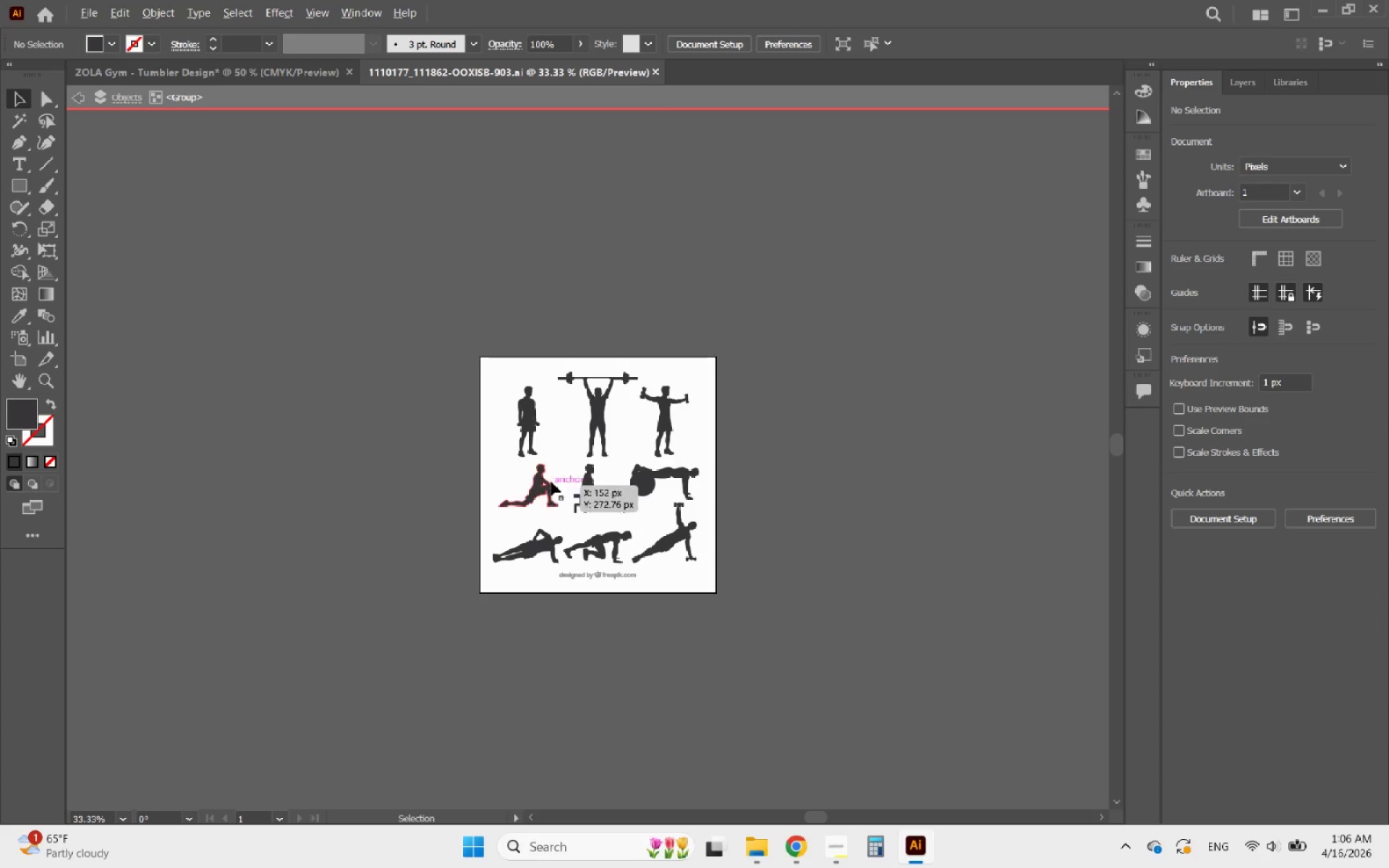 
scroll: coordinate [546, 477], scroll_direction: up, amount: 2.0
 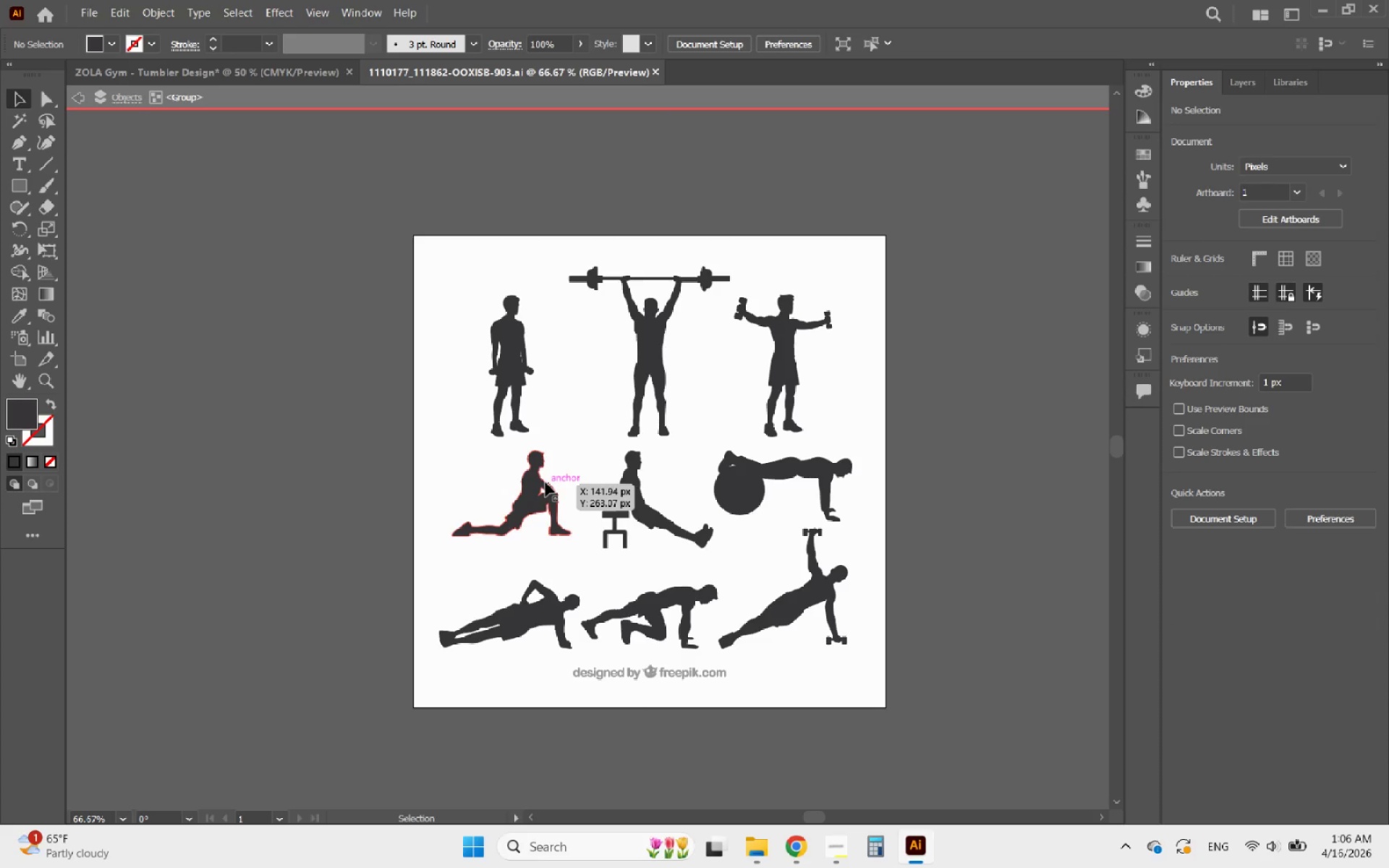 
left_click([538, 493])
 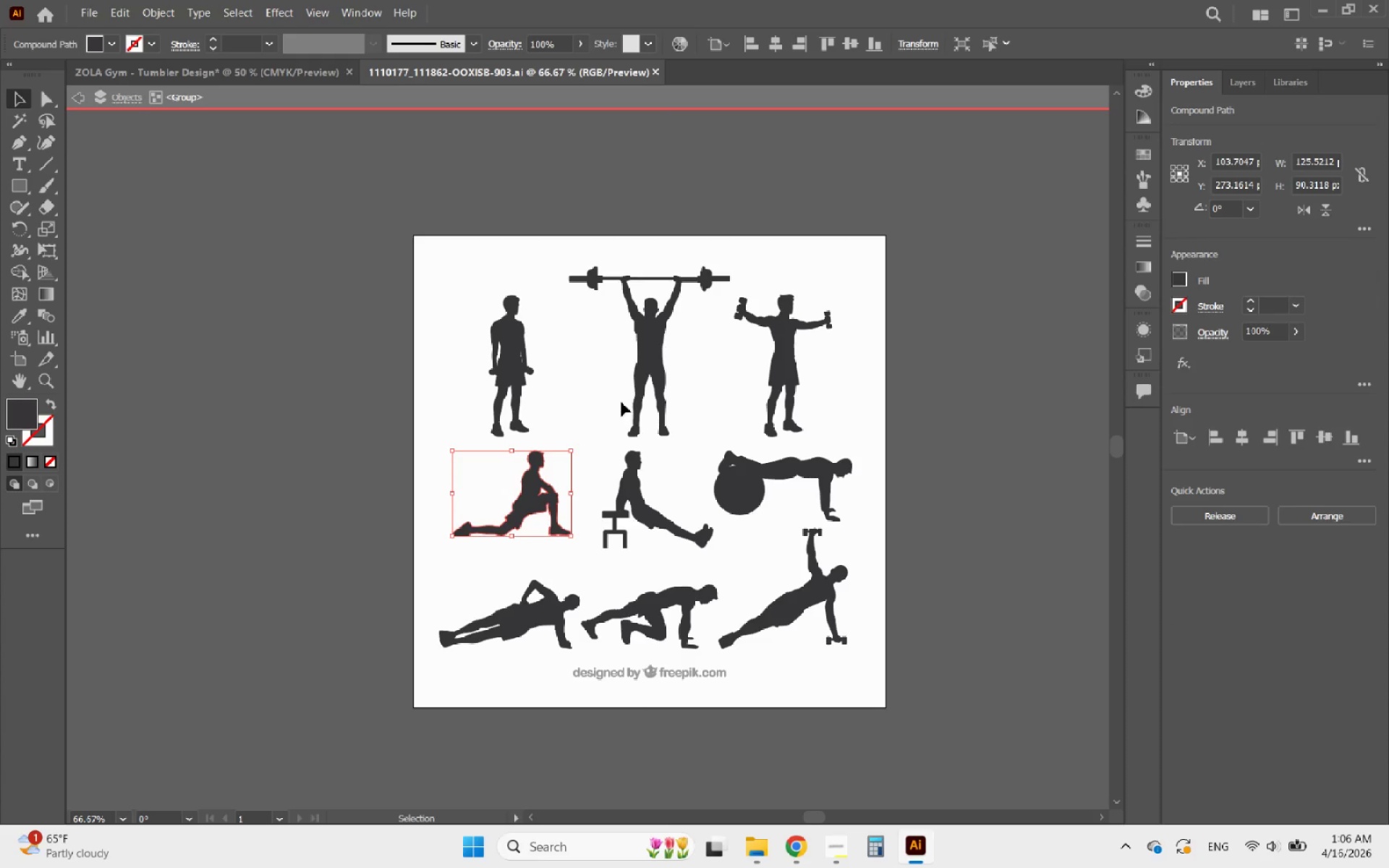 
hold_key(key=ShiftLeft, duration=11.42)
left_click([647, 375])
 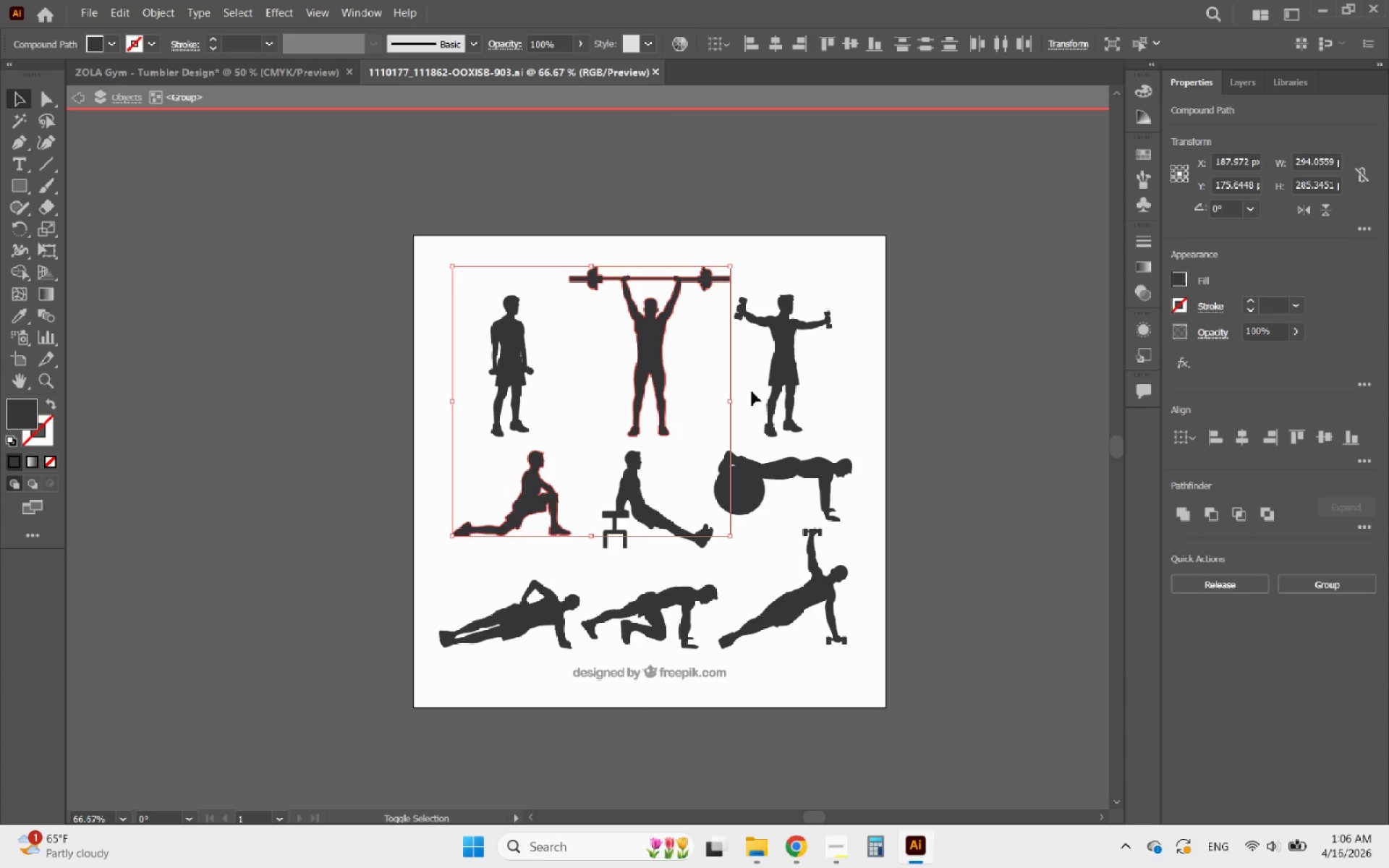 
left_click([781, 367])
 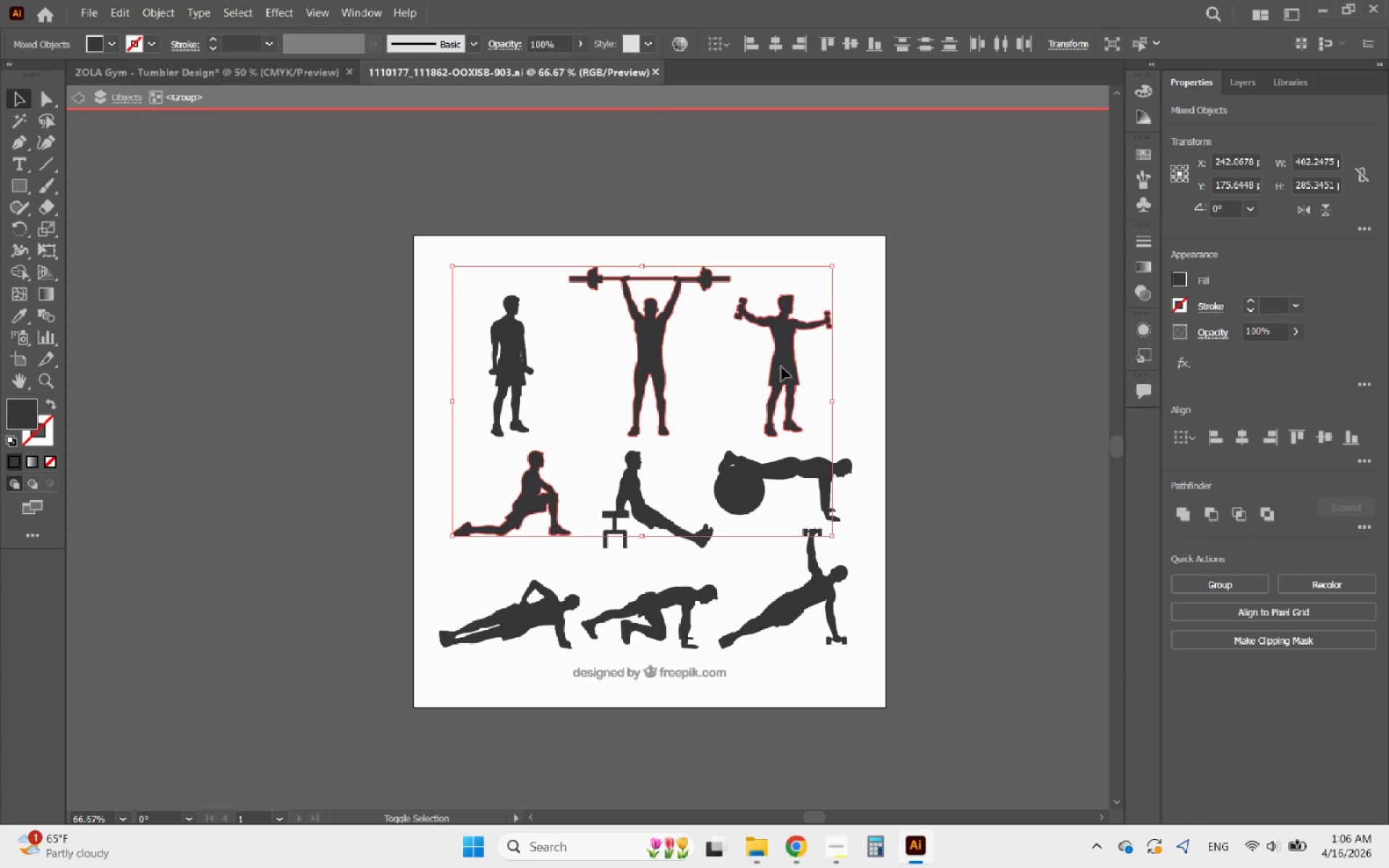 
left_click([632, 613])
 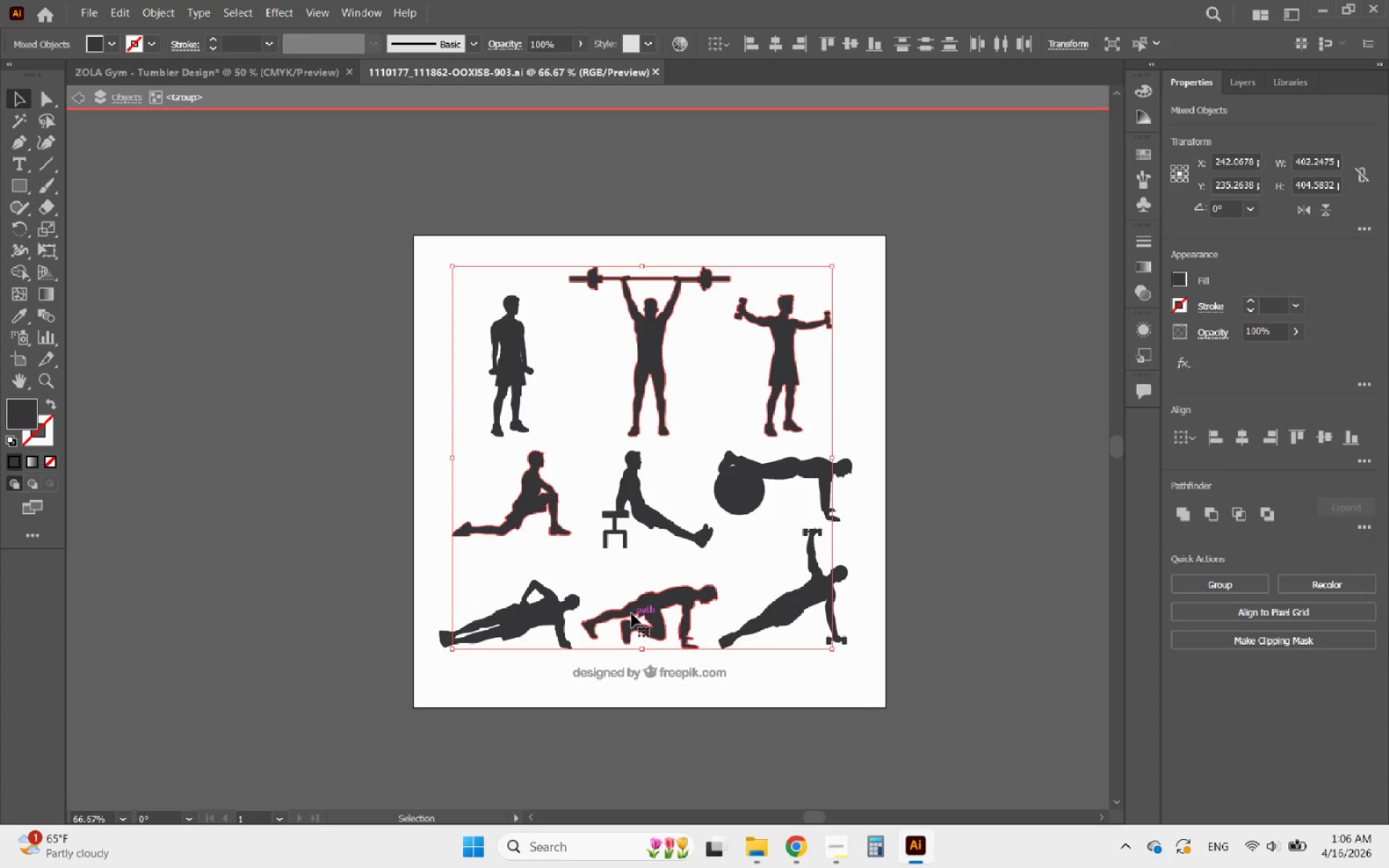 
key(Control+C)
 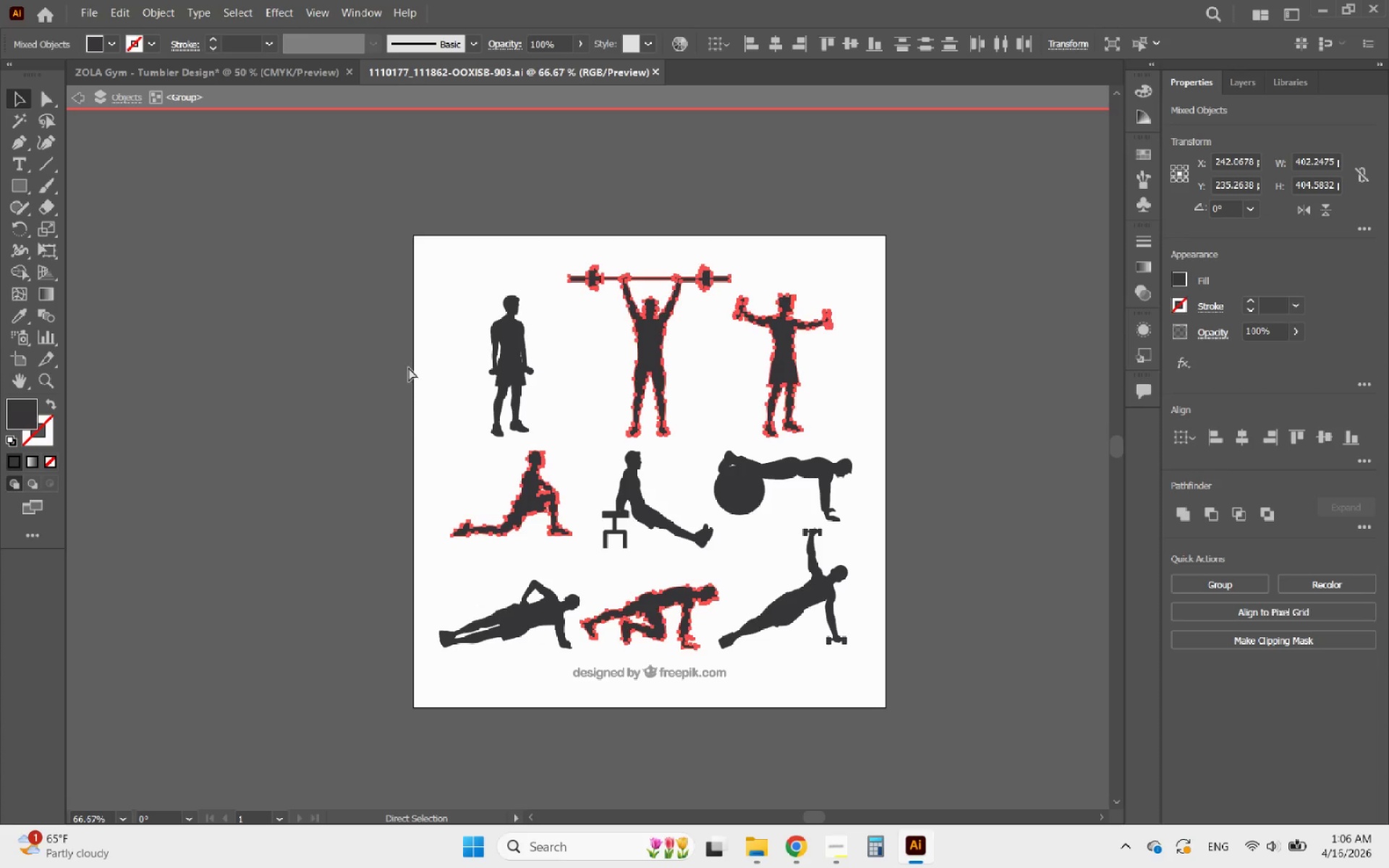 
key(Control+C)
 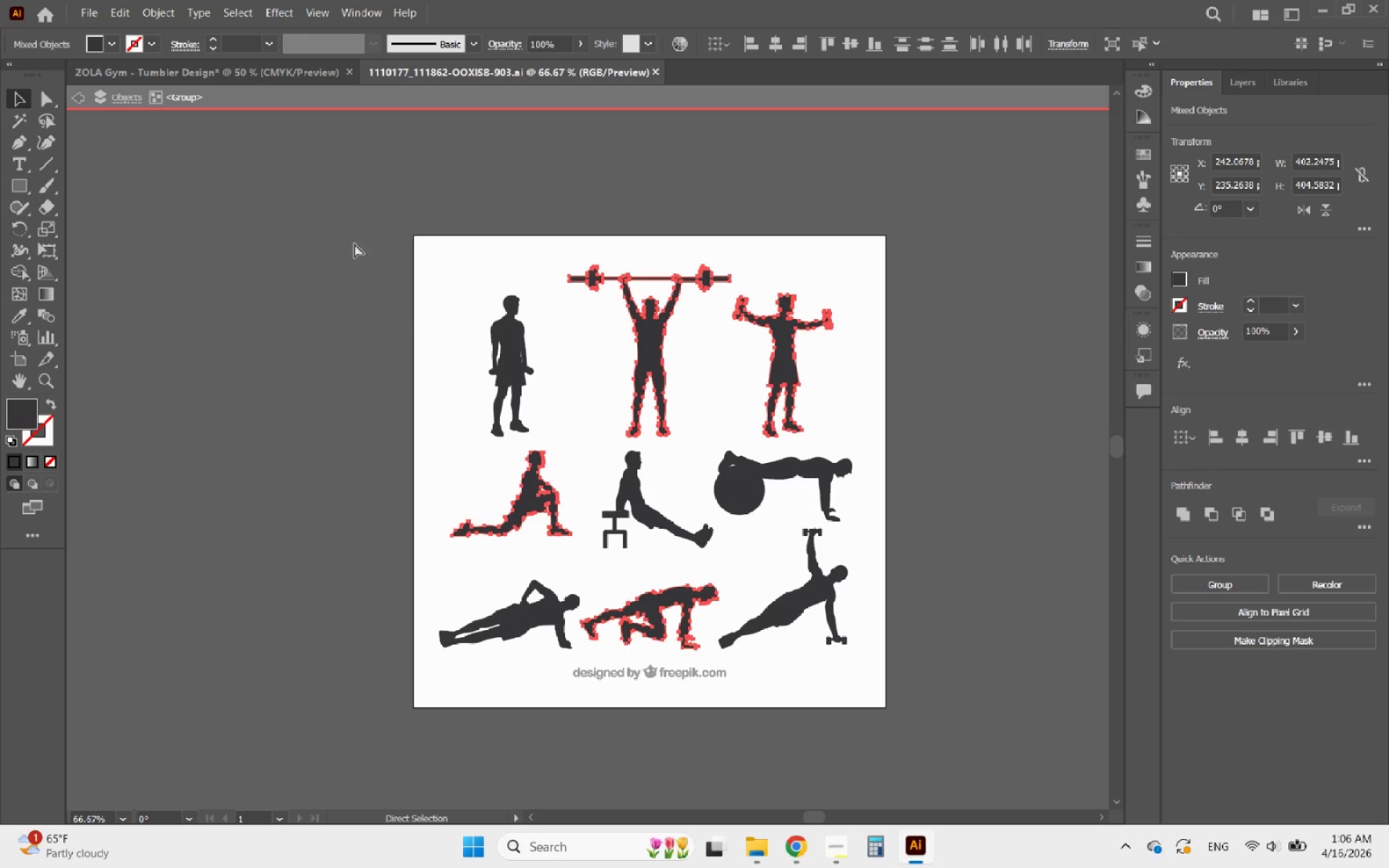 
key(Control+C)
 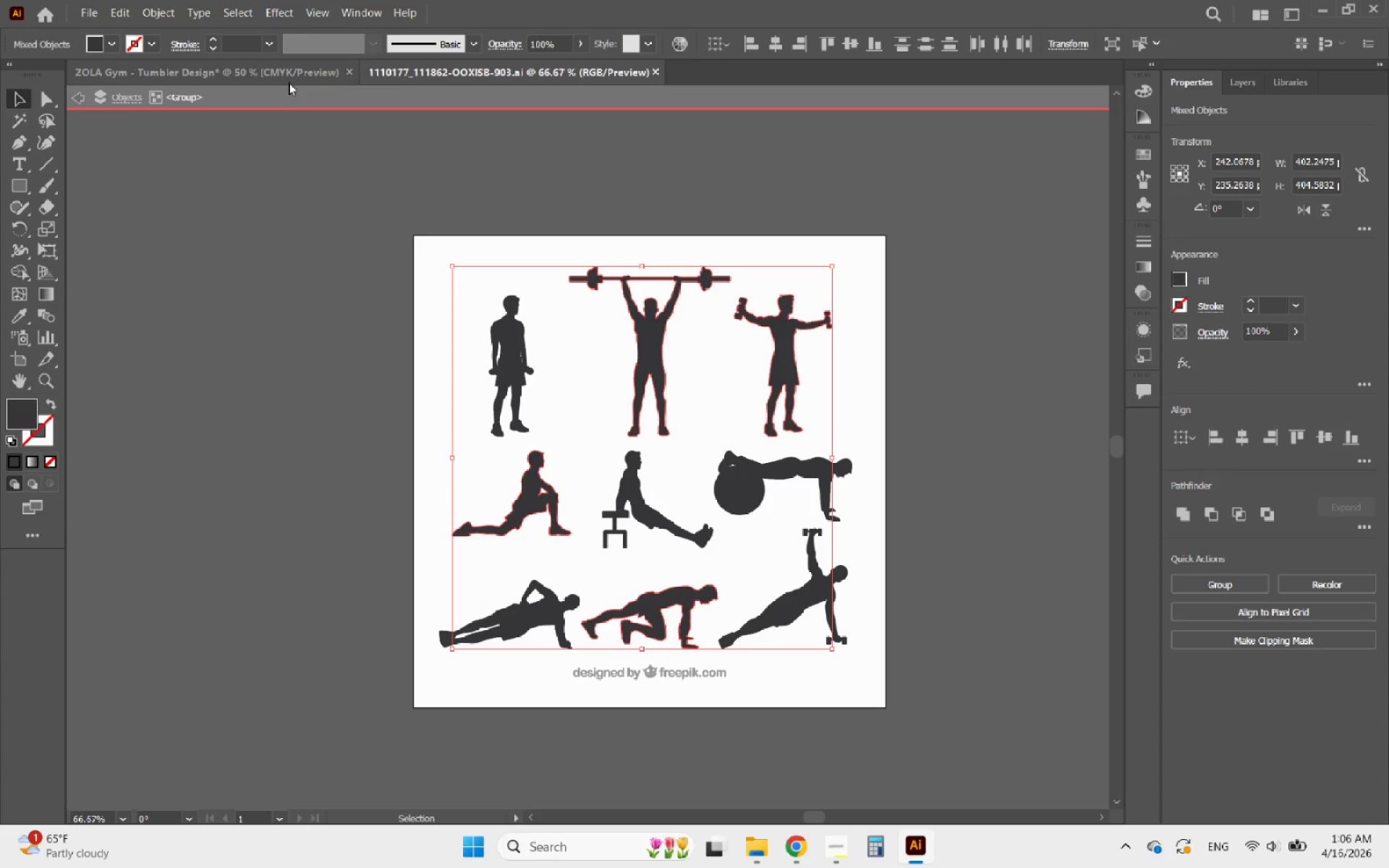 
left_click([282, 80])
 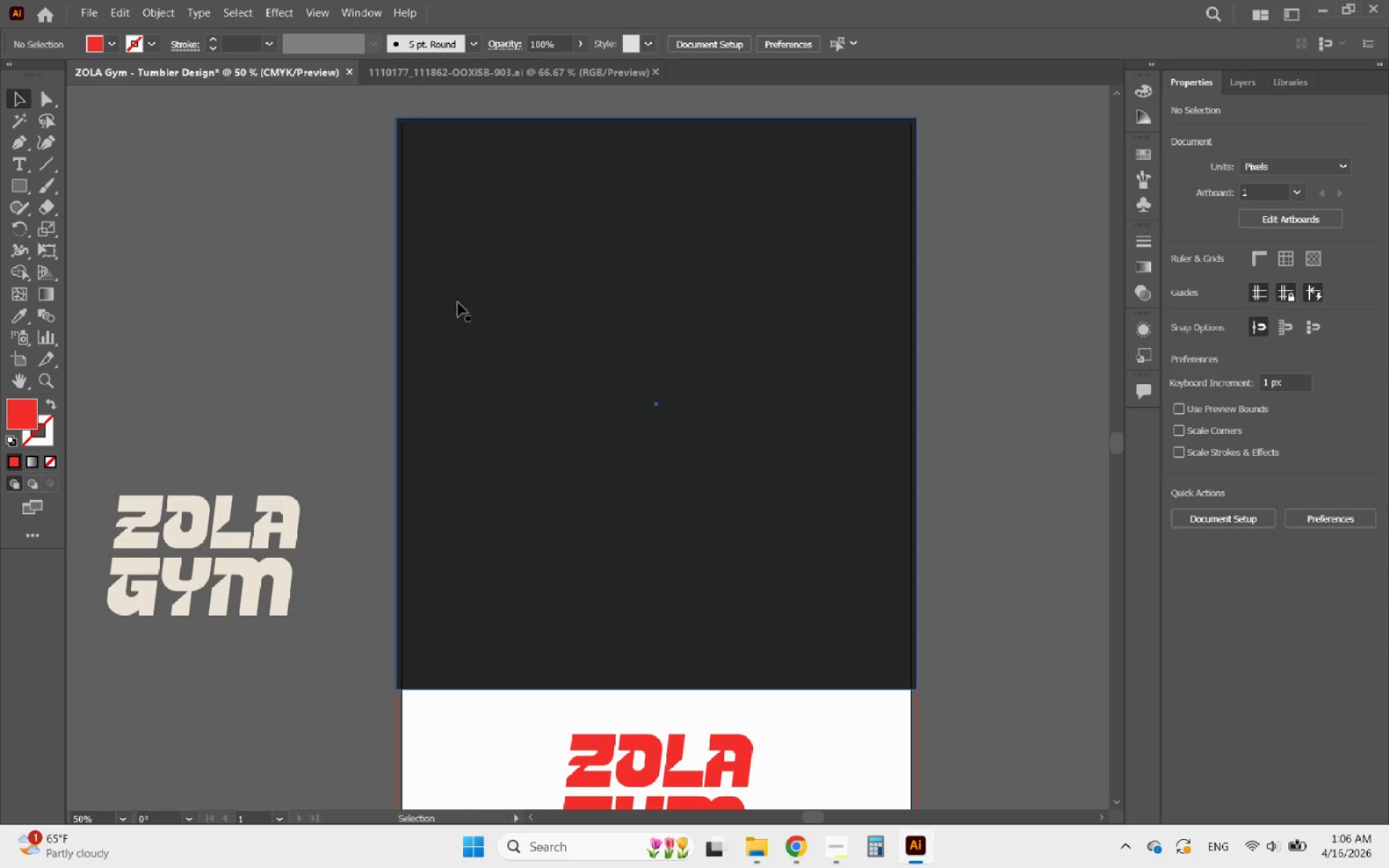 
hold_key(key=AltLeft, duration=0.56)
scroll: coordinate [478, 331], scroll_direction: down, amount: 4.0
 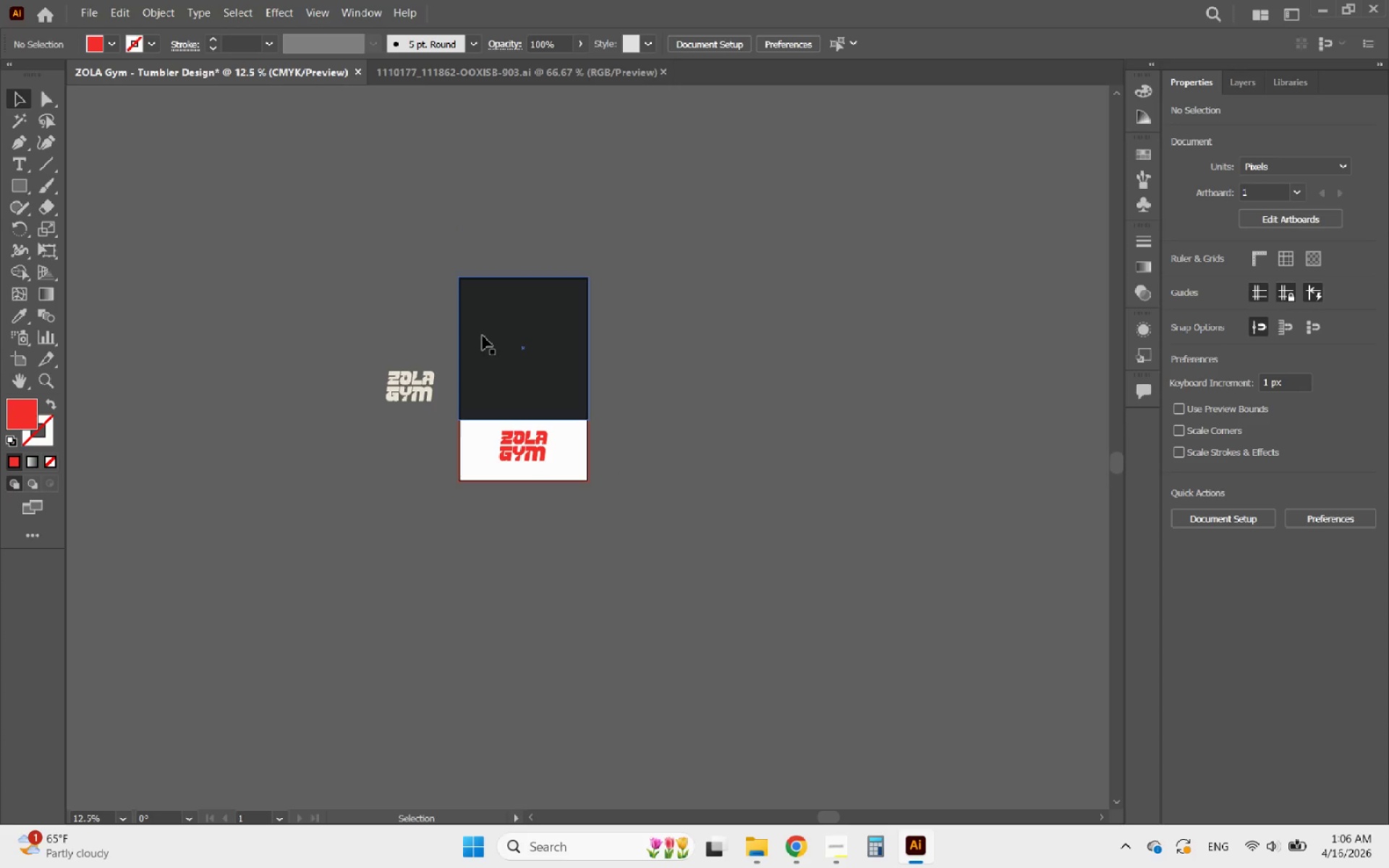 
key(Control+V)
 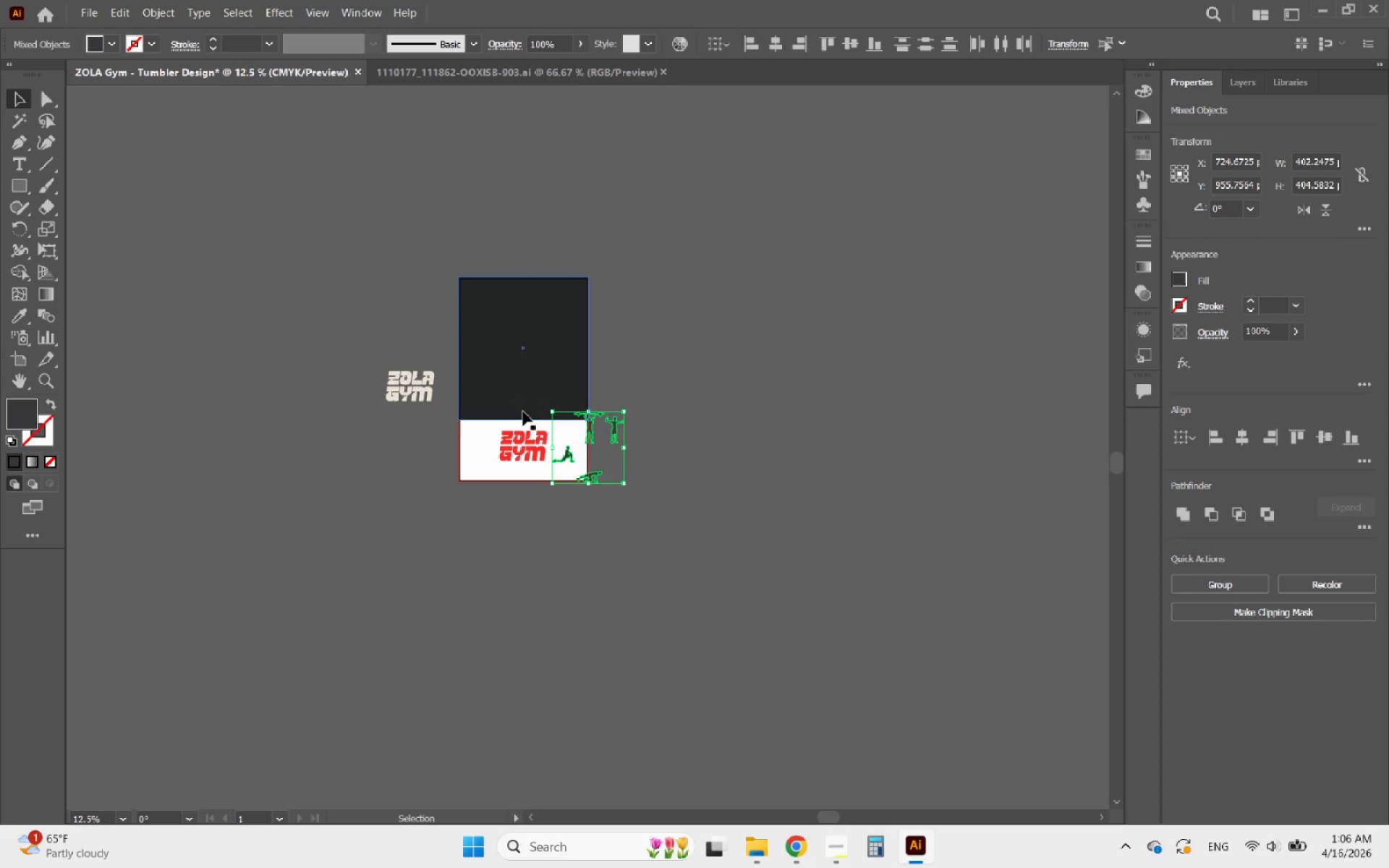 
hold_key(key=AltLeft, duration=0.58)
scroll: coordinate [517, 407], scroll_direction: up, amount: 3.0
 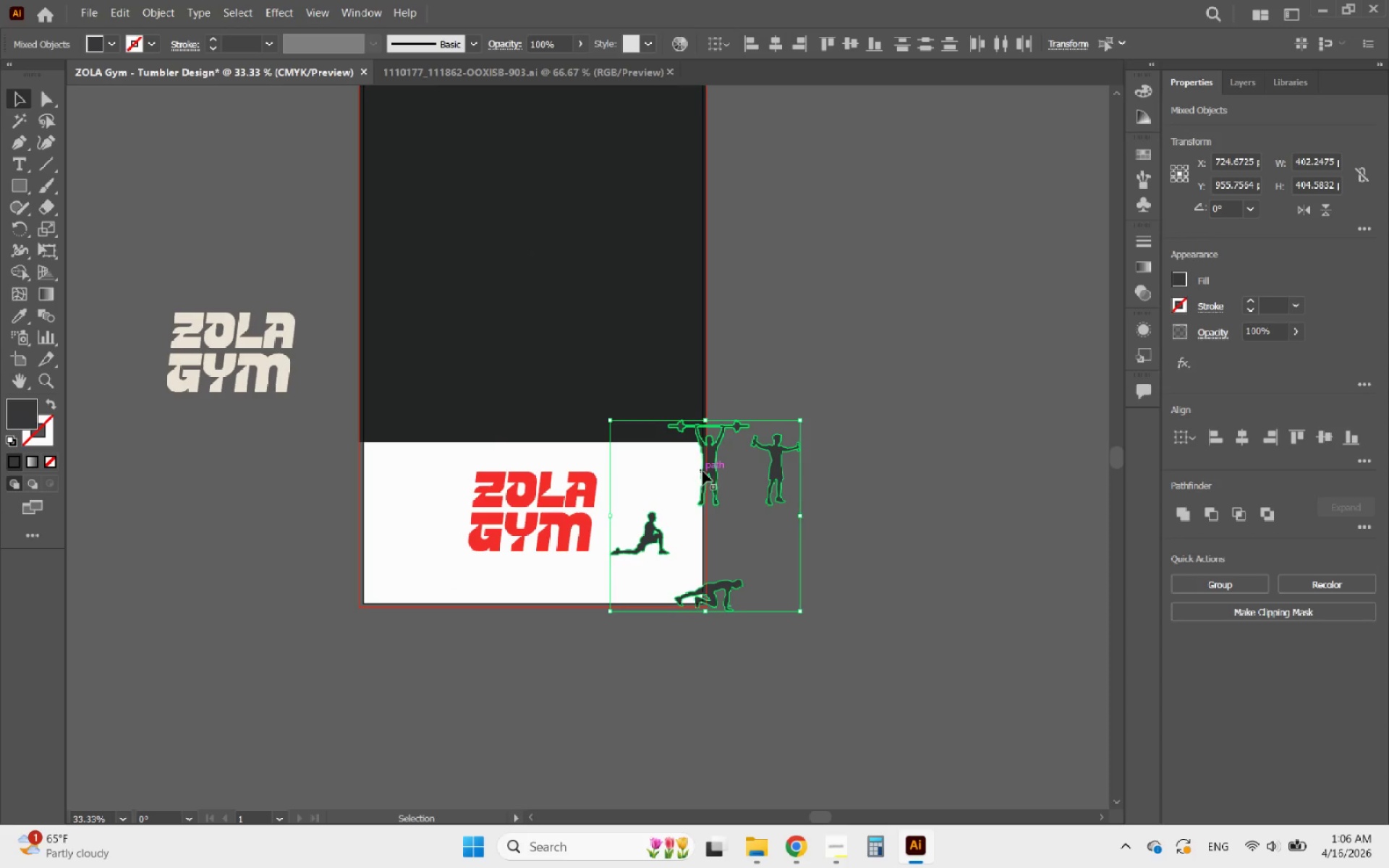 
left_click_drag(start_coordinate=[702, 471], to_coordinate=[842, 475])
 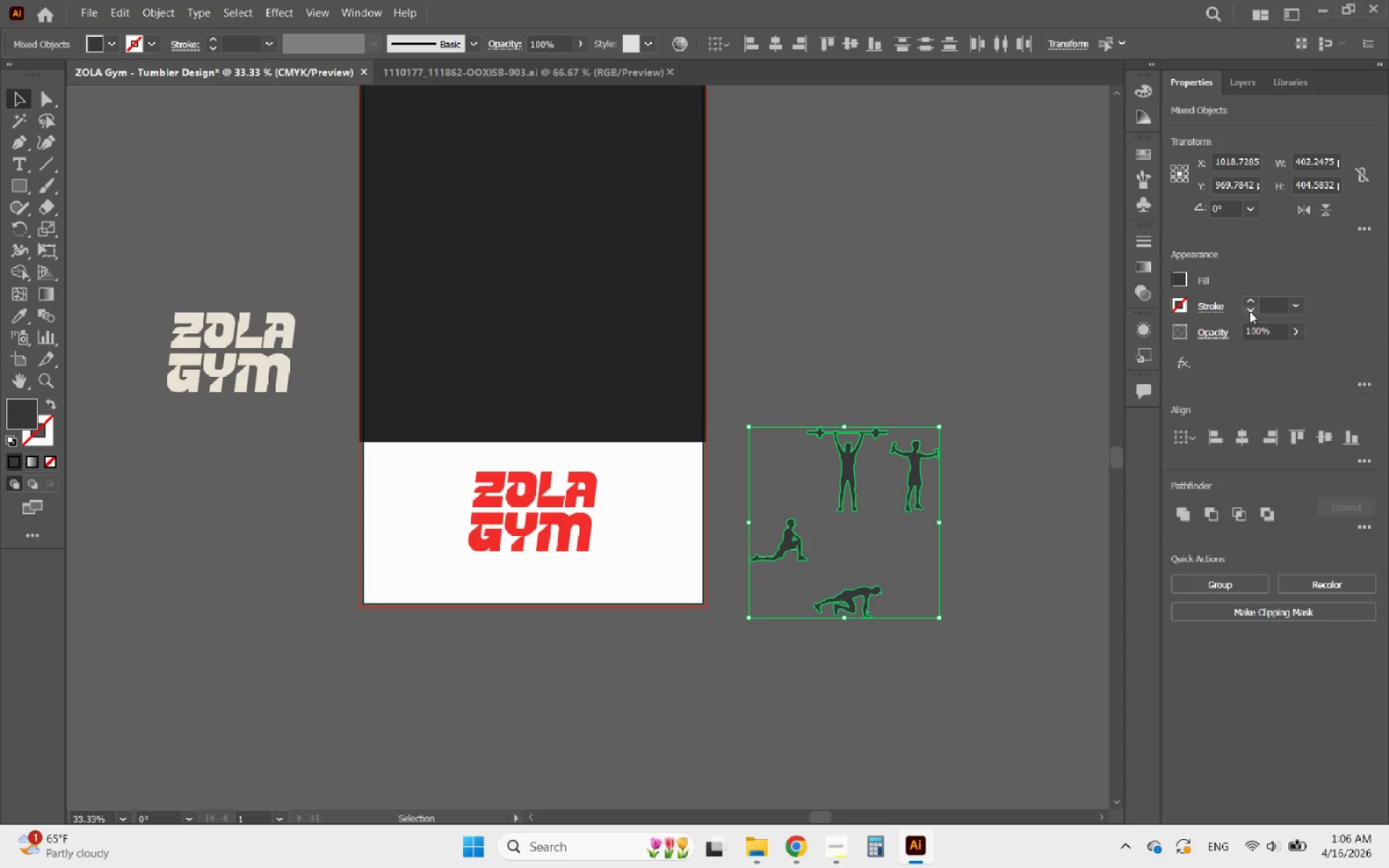 
left_click([1250, 303])
 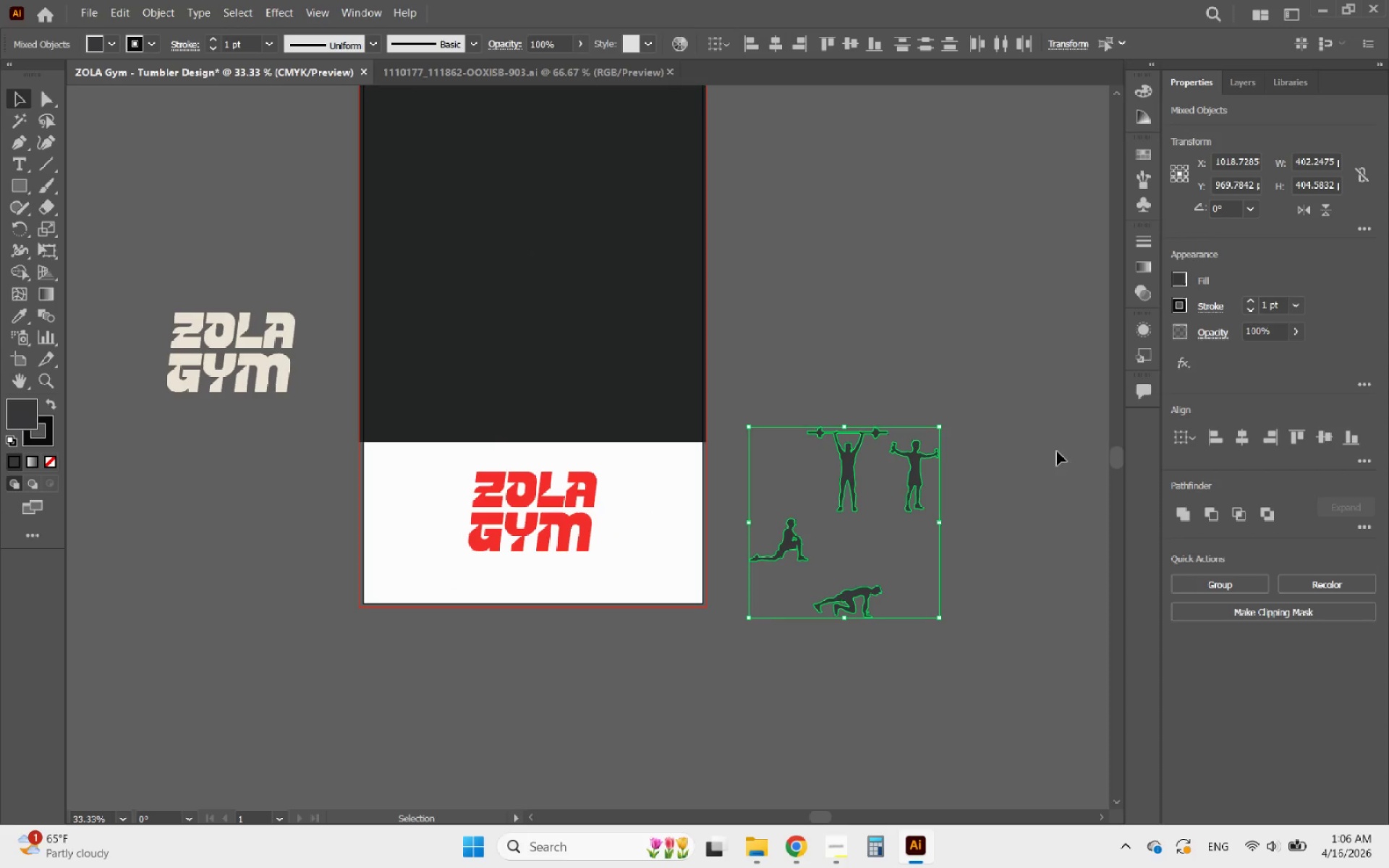 
hold_key(key=ShiftLeft, duration=2.39)
left_click_drag(start_coordinate=[846, 427], to_coordinate=[883, 113])
 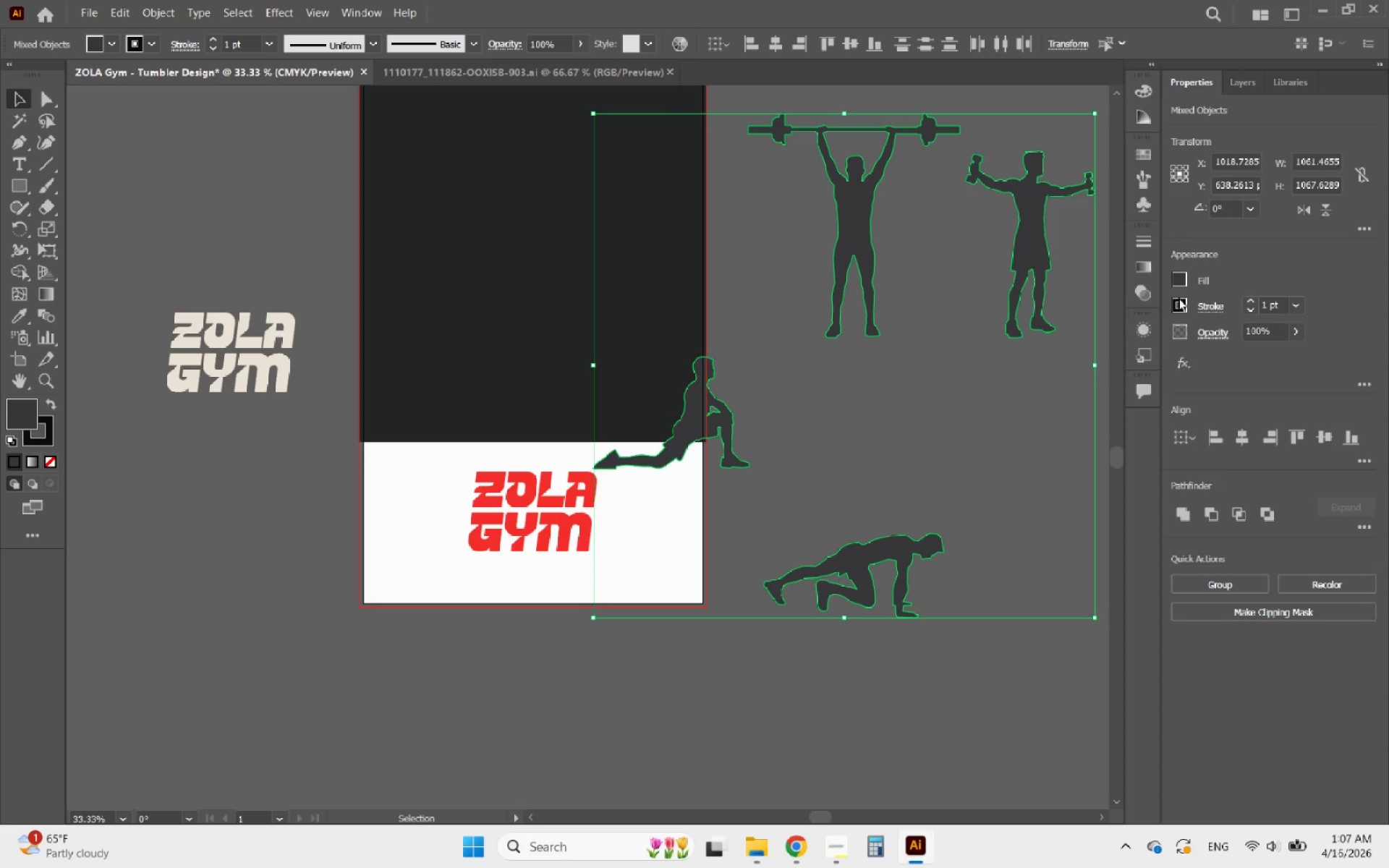 
left_click([237, 322])
 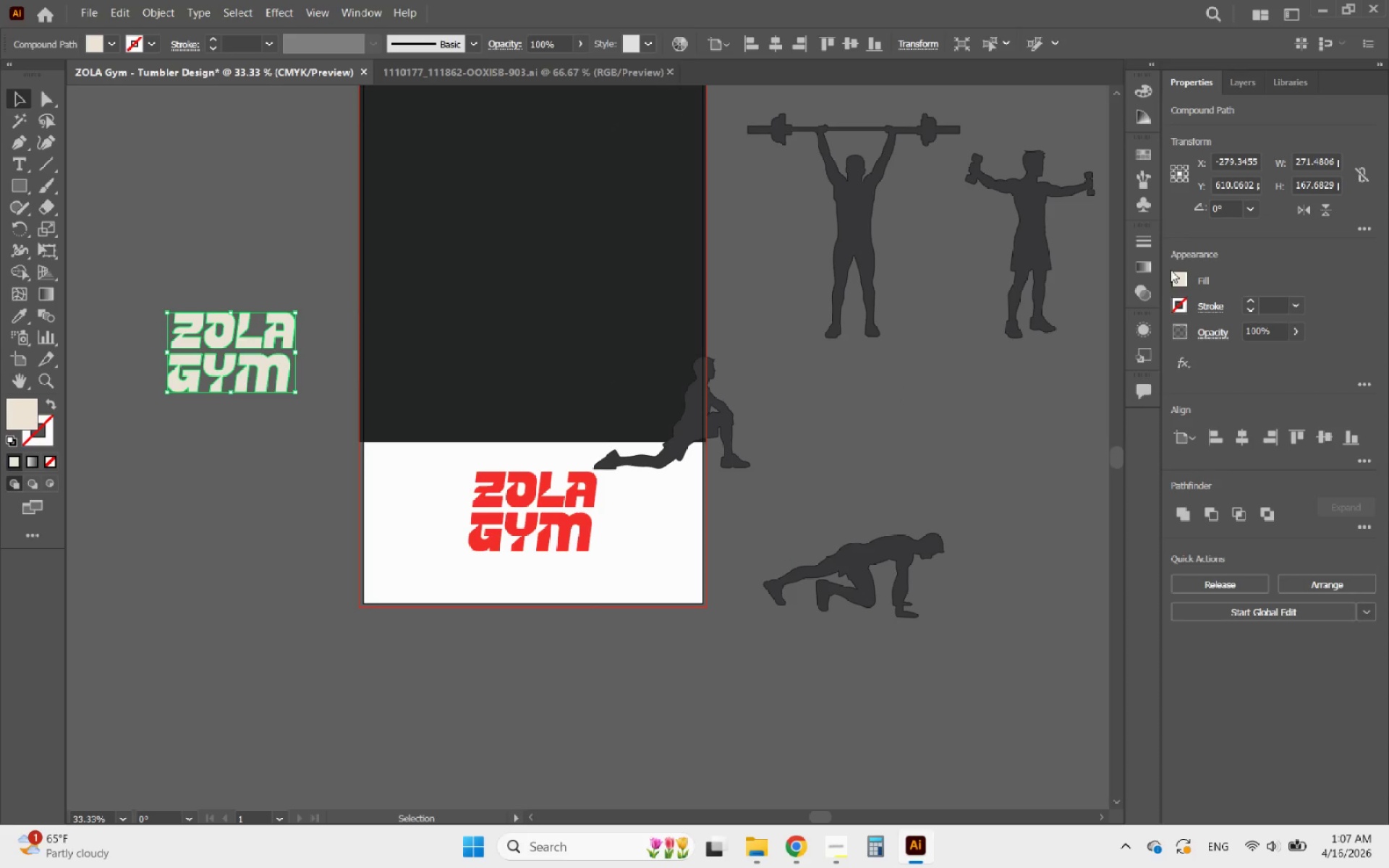 
left_click([1176, 280])
 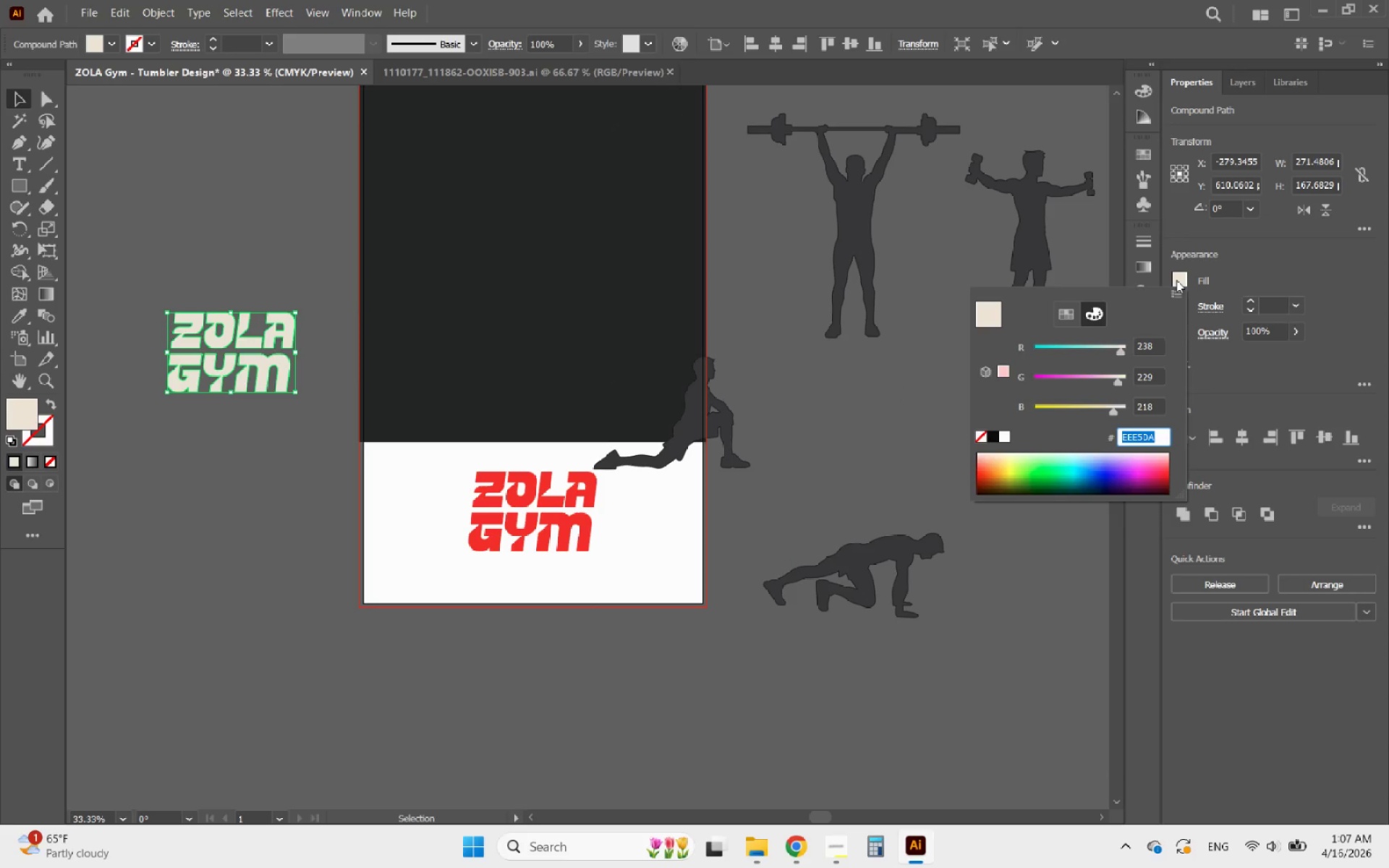 
key(Control+C)
 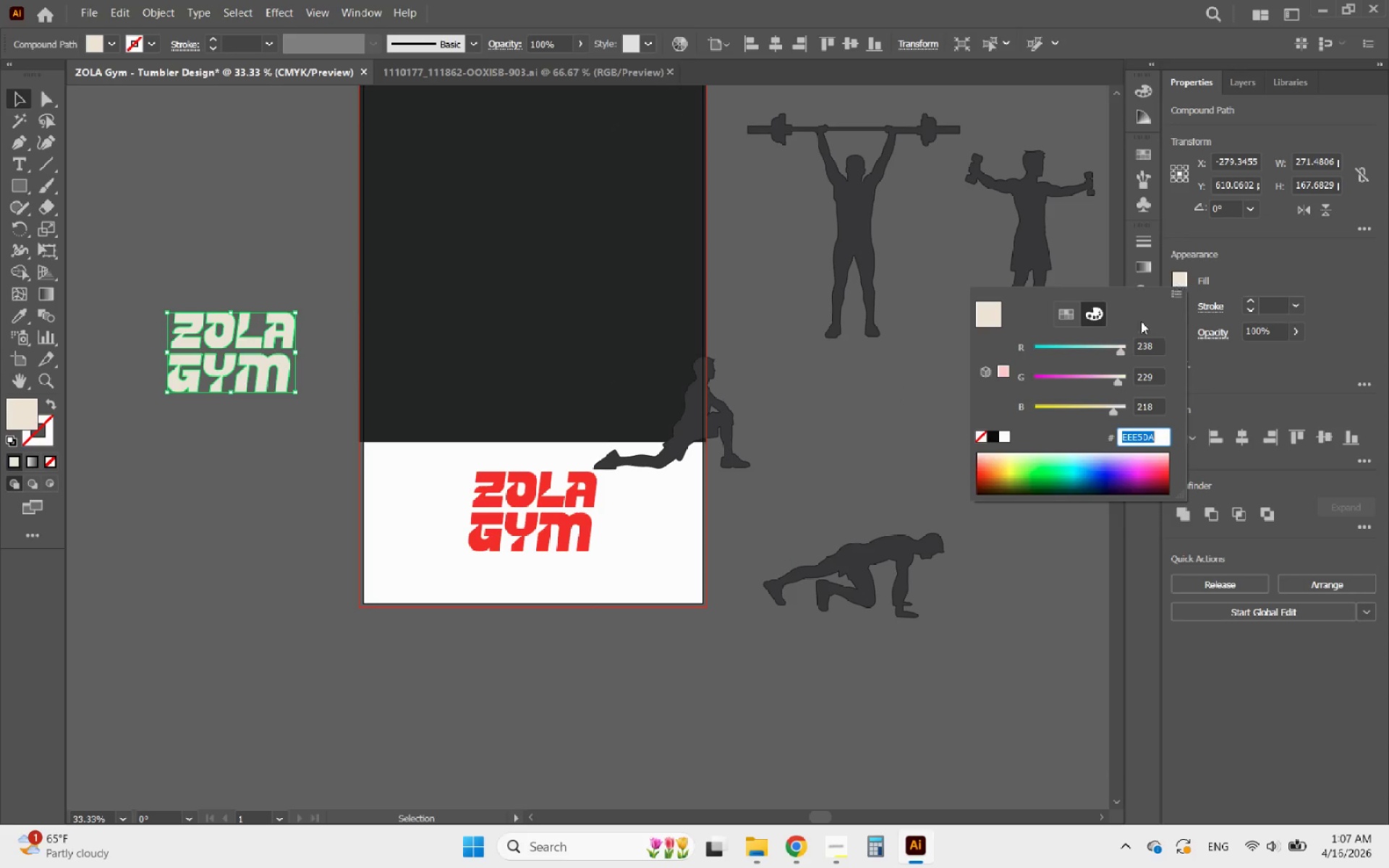 
key(Control+C)
 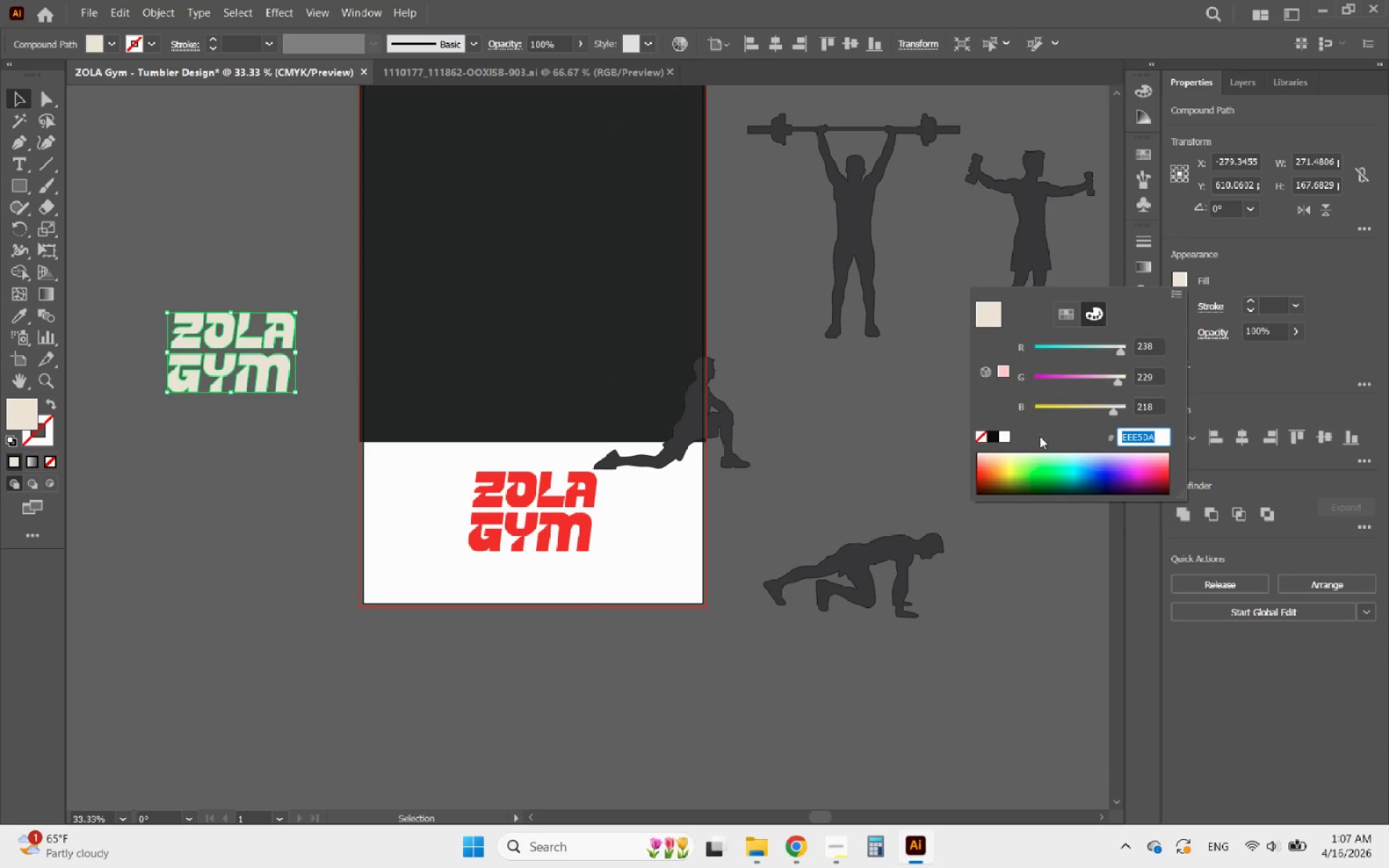 
key(Control+C)
 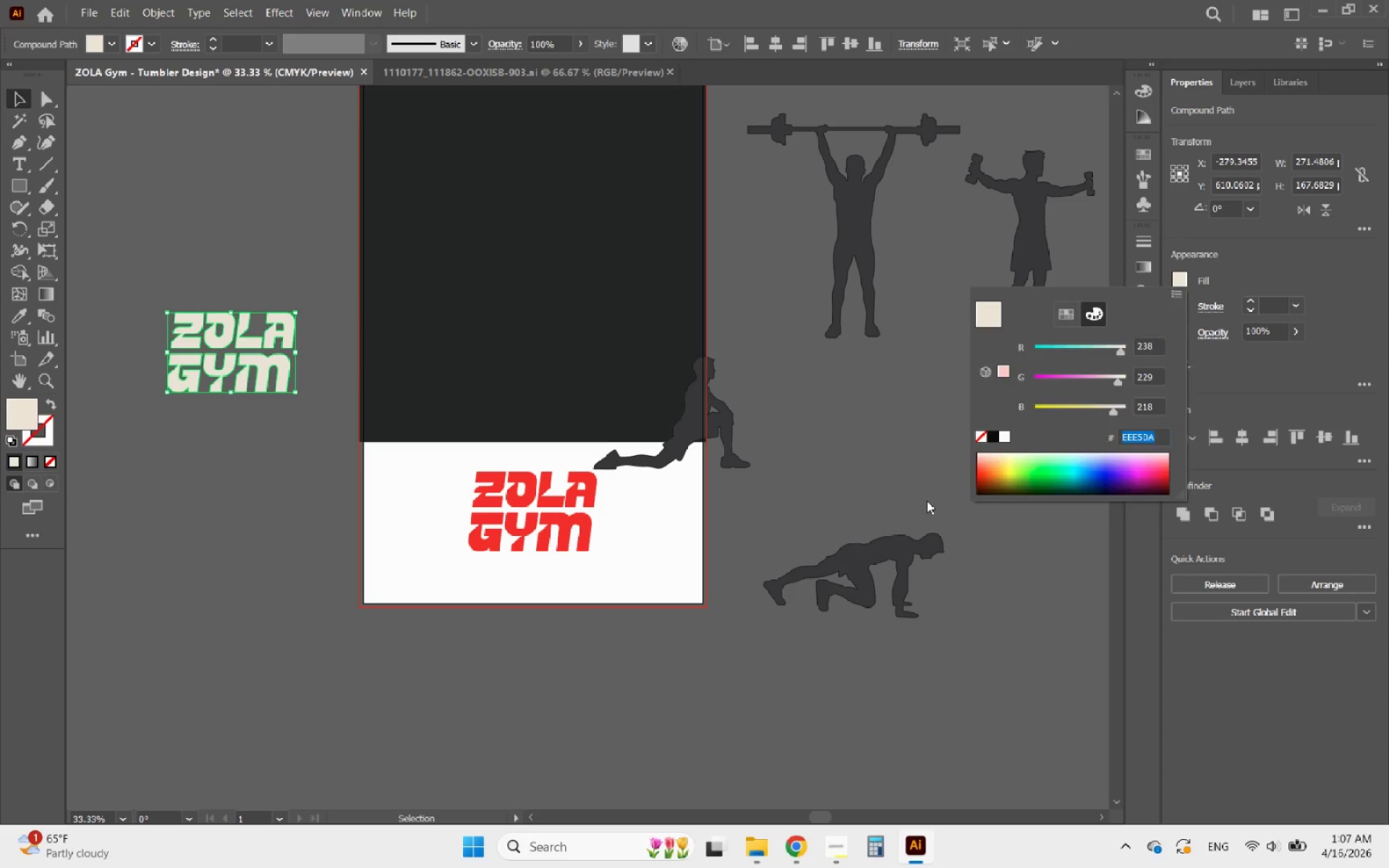 
left_click([927, 501])
 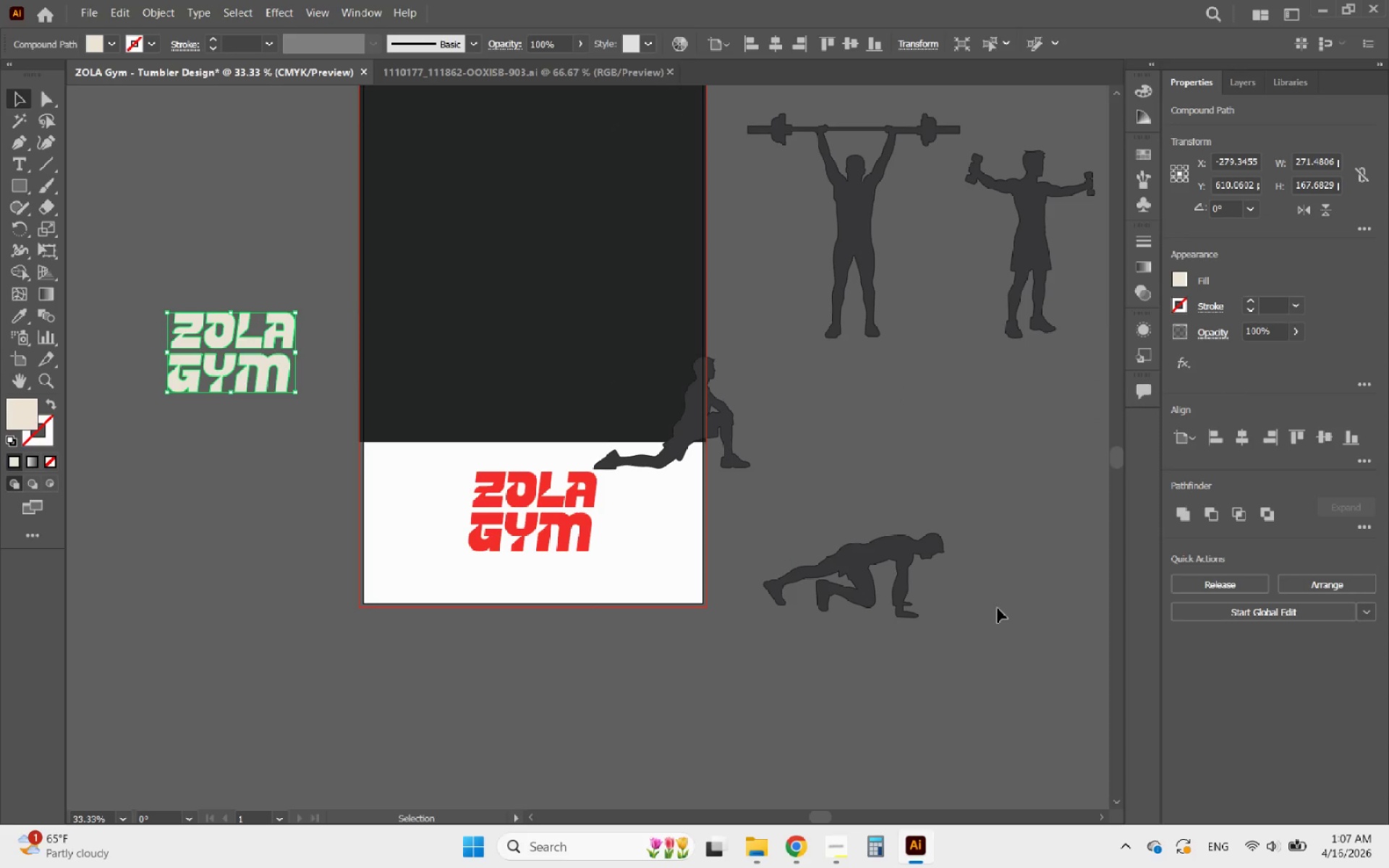 
left_click_drag(start_coordinate=[998, 608], to_coordinate=[769, 241])
 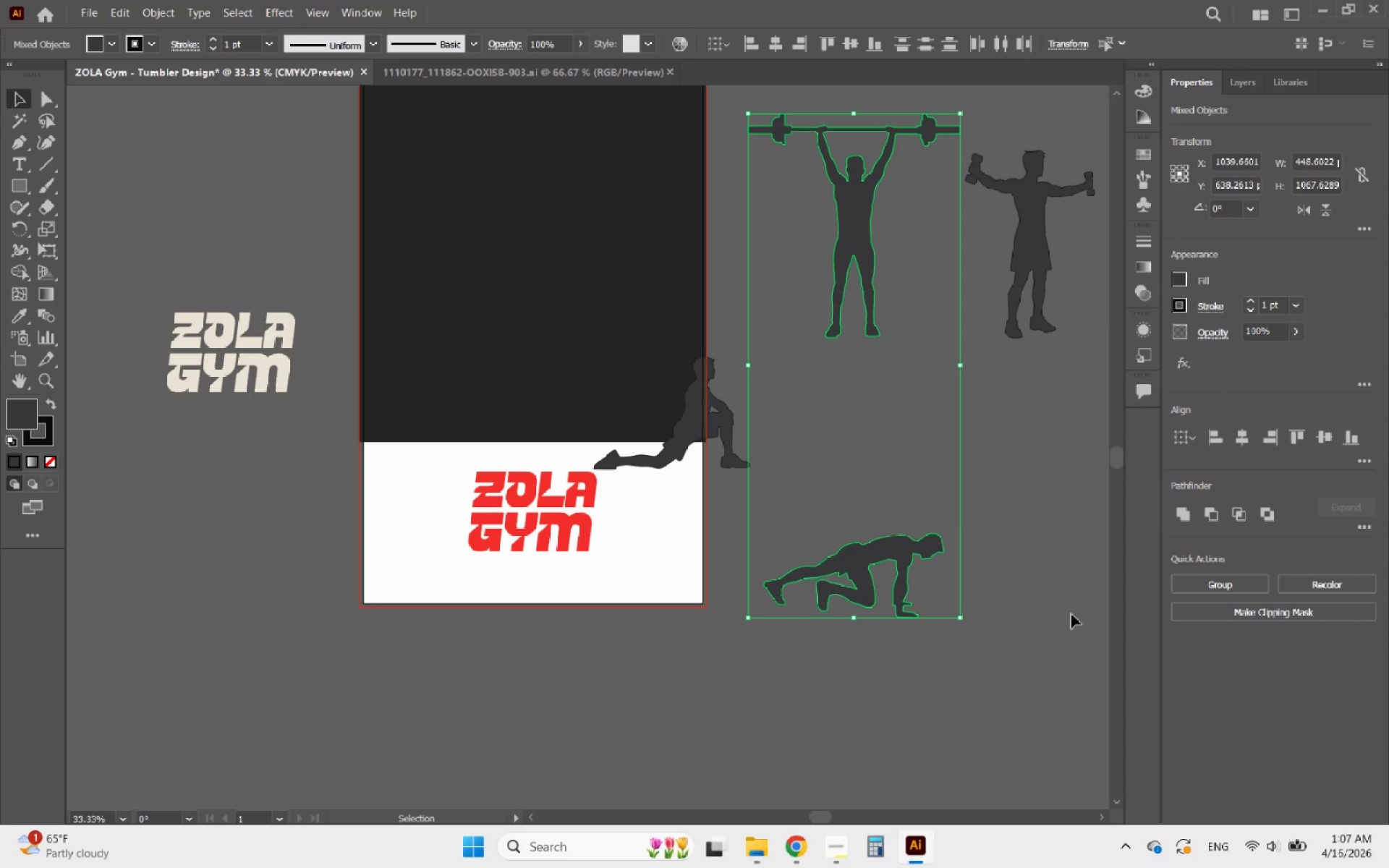 
left_click_drag(start_coordinate=[1071, 614], to_coordinate=[718, 205])
 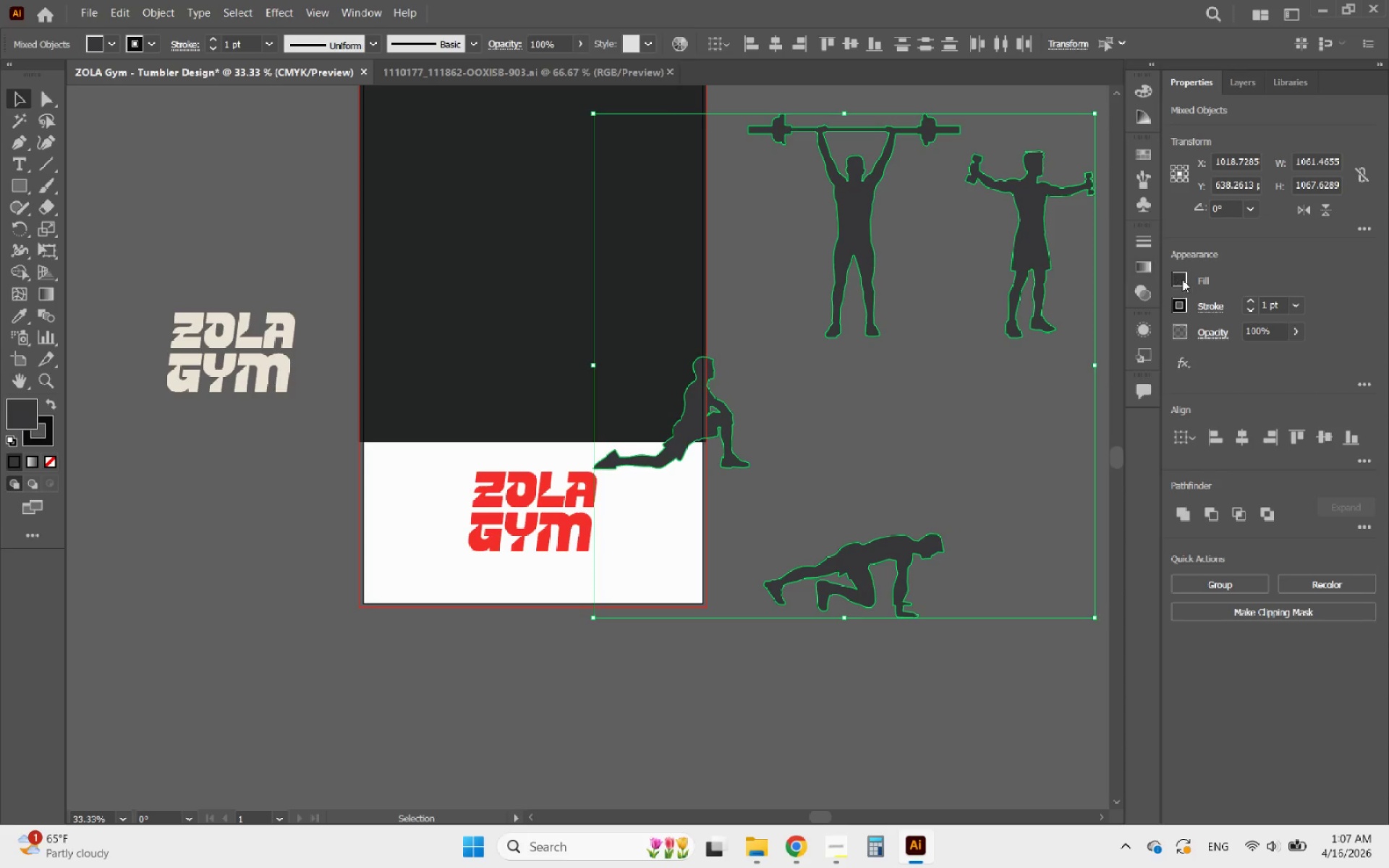 
left_click([1184, 281])
 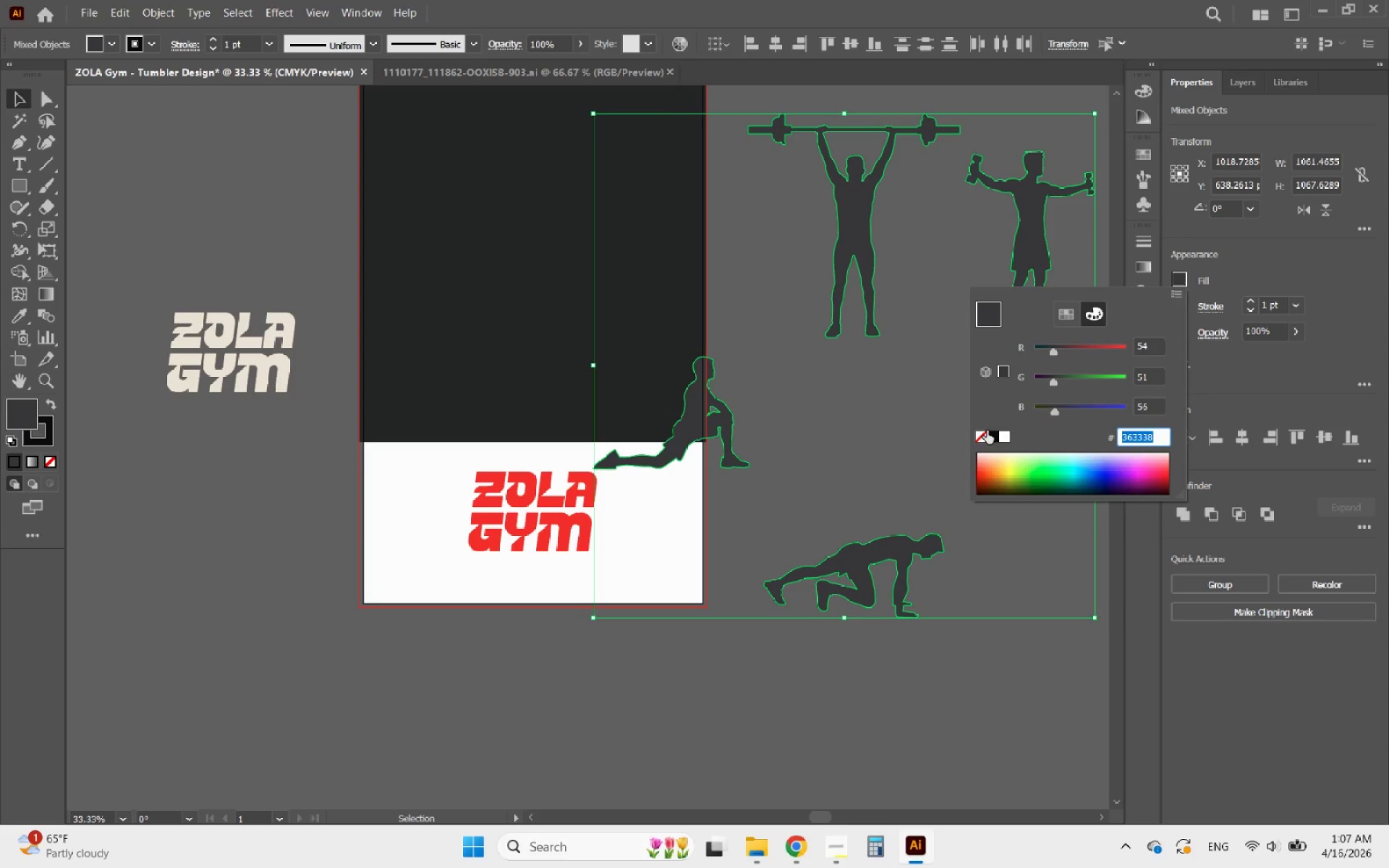 
left_click([981, 433])
 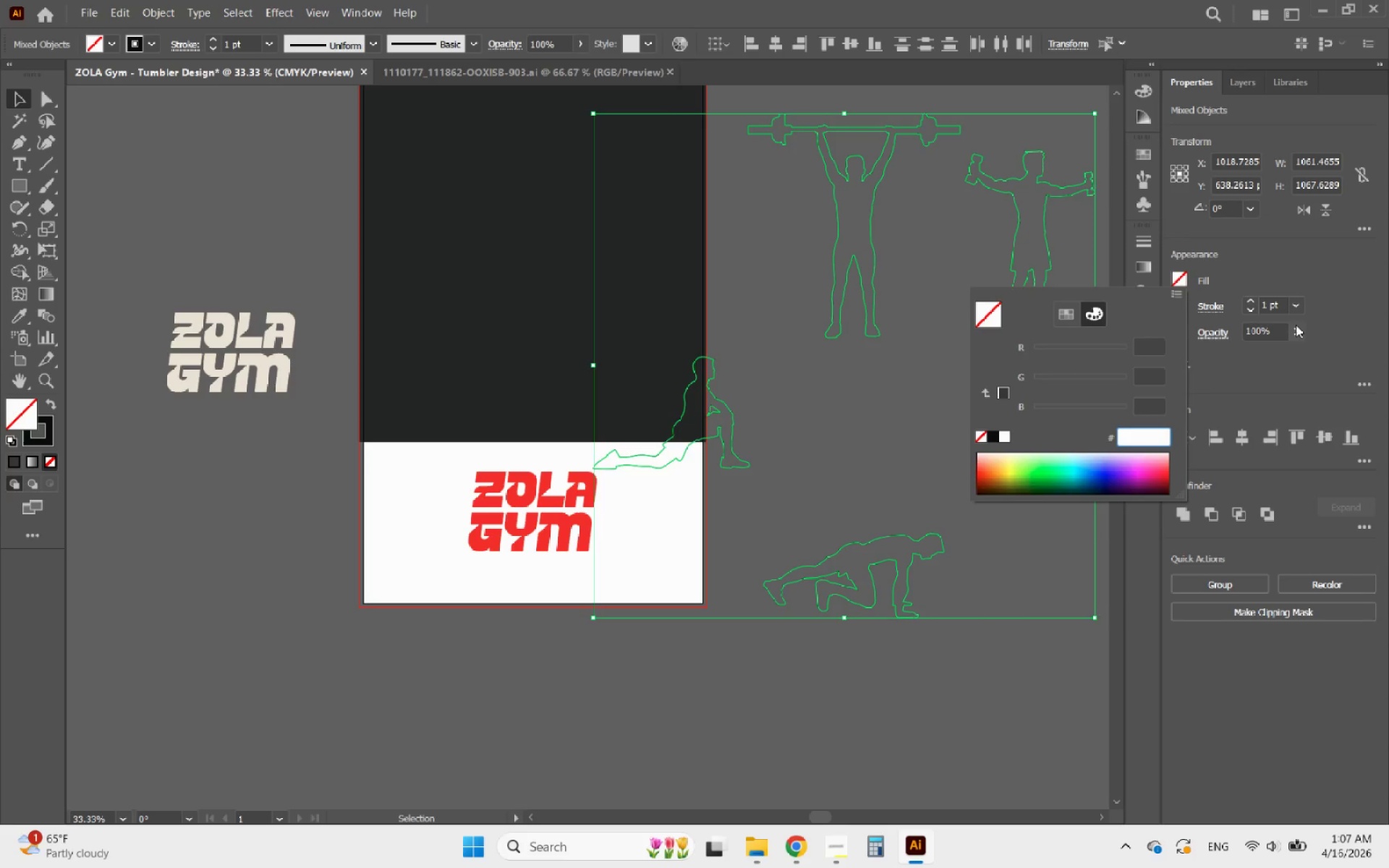 
left_click([1299, 325])
 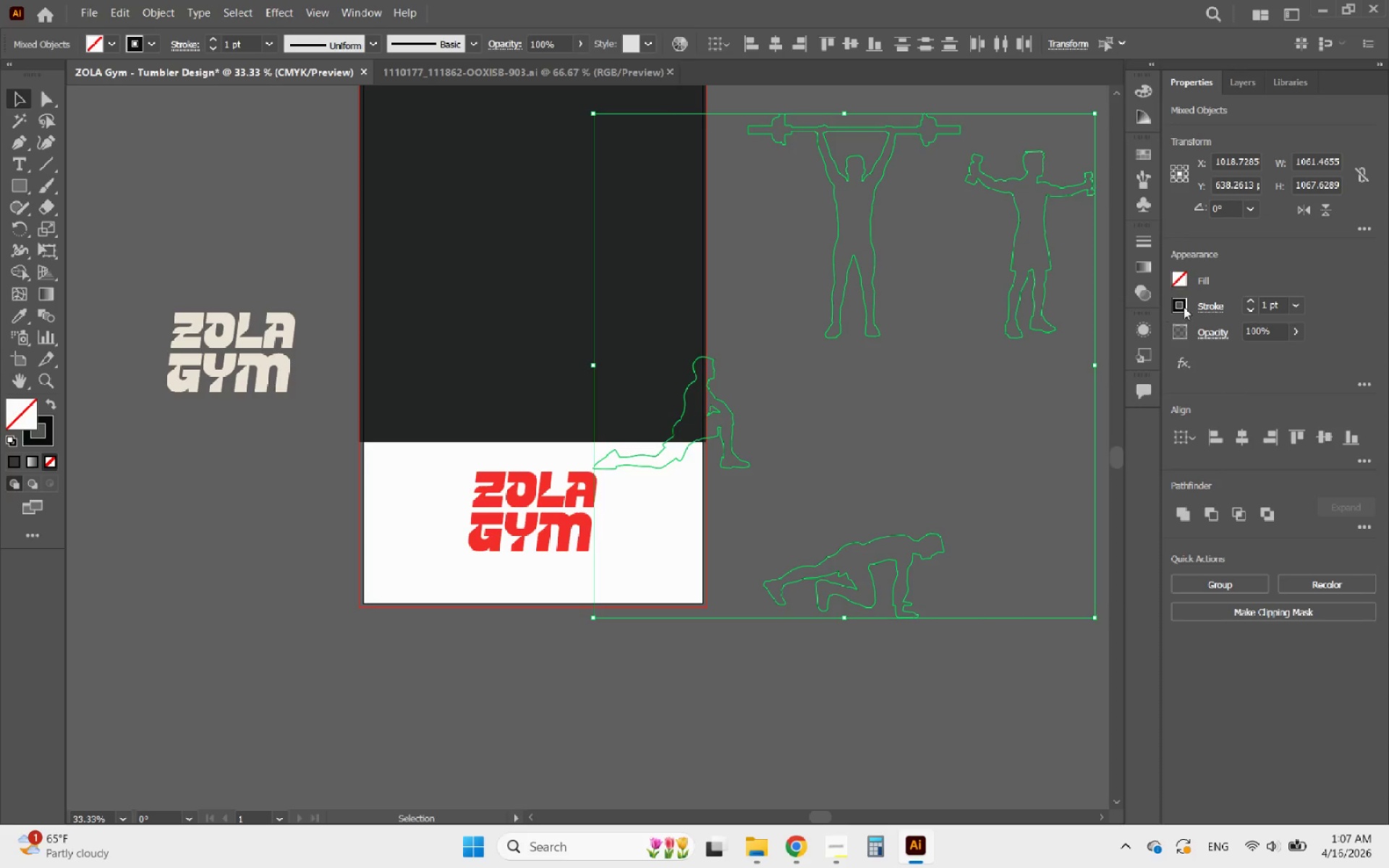 
left_click([1189, 306])
 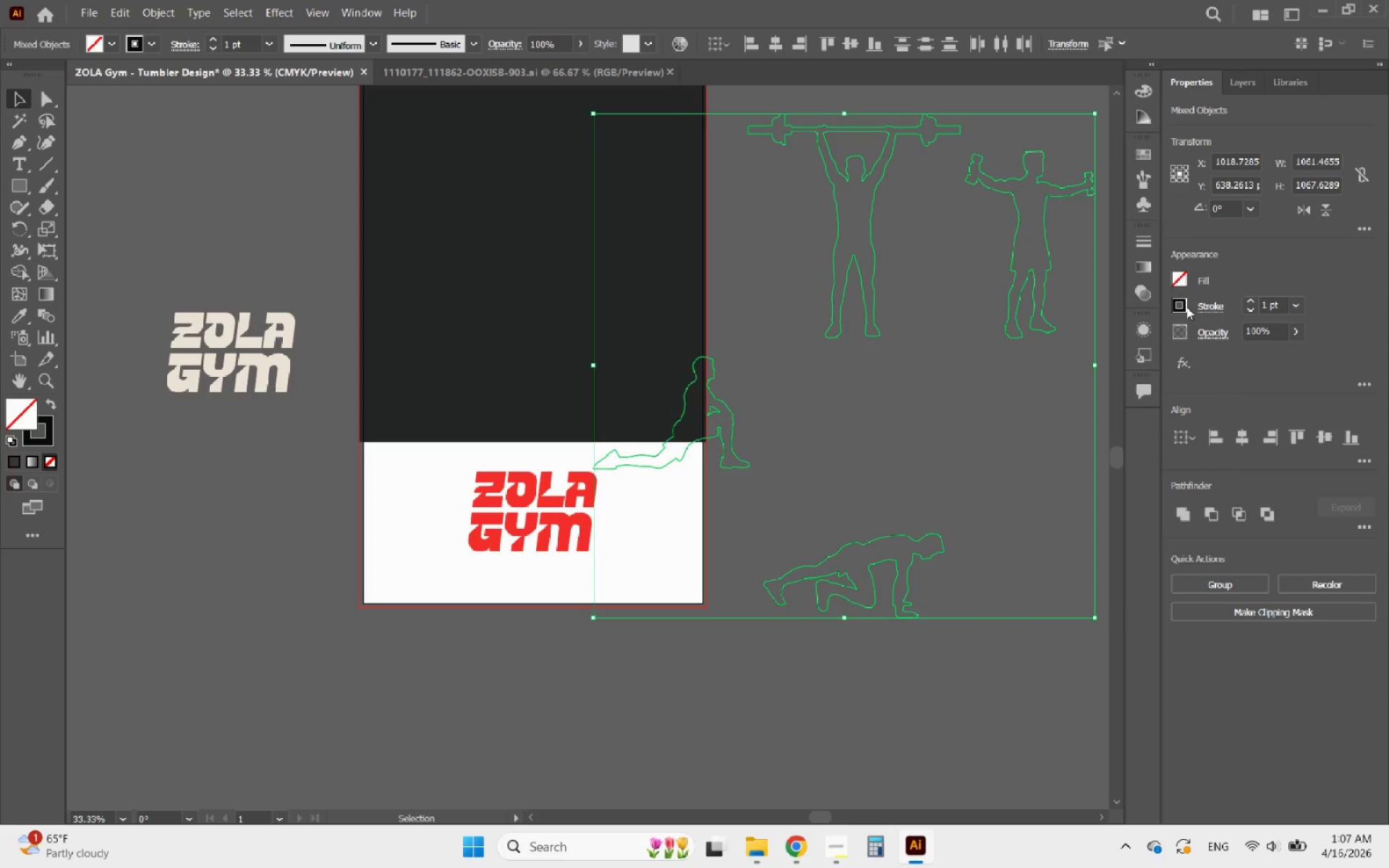 
left_click([1186, 307])
 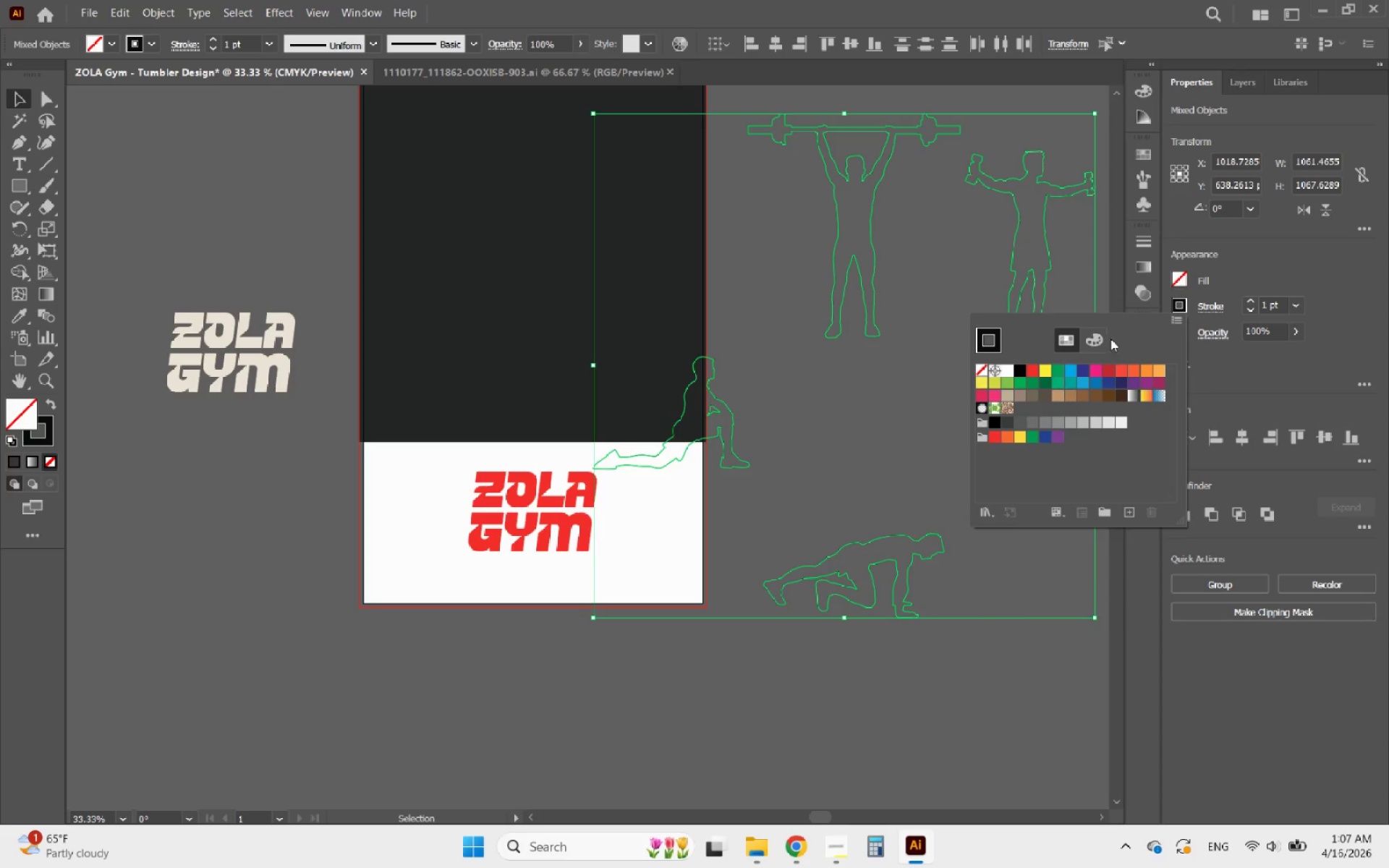 
key(Control+V)
 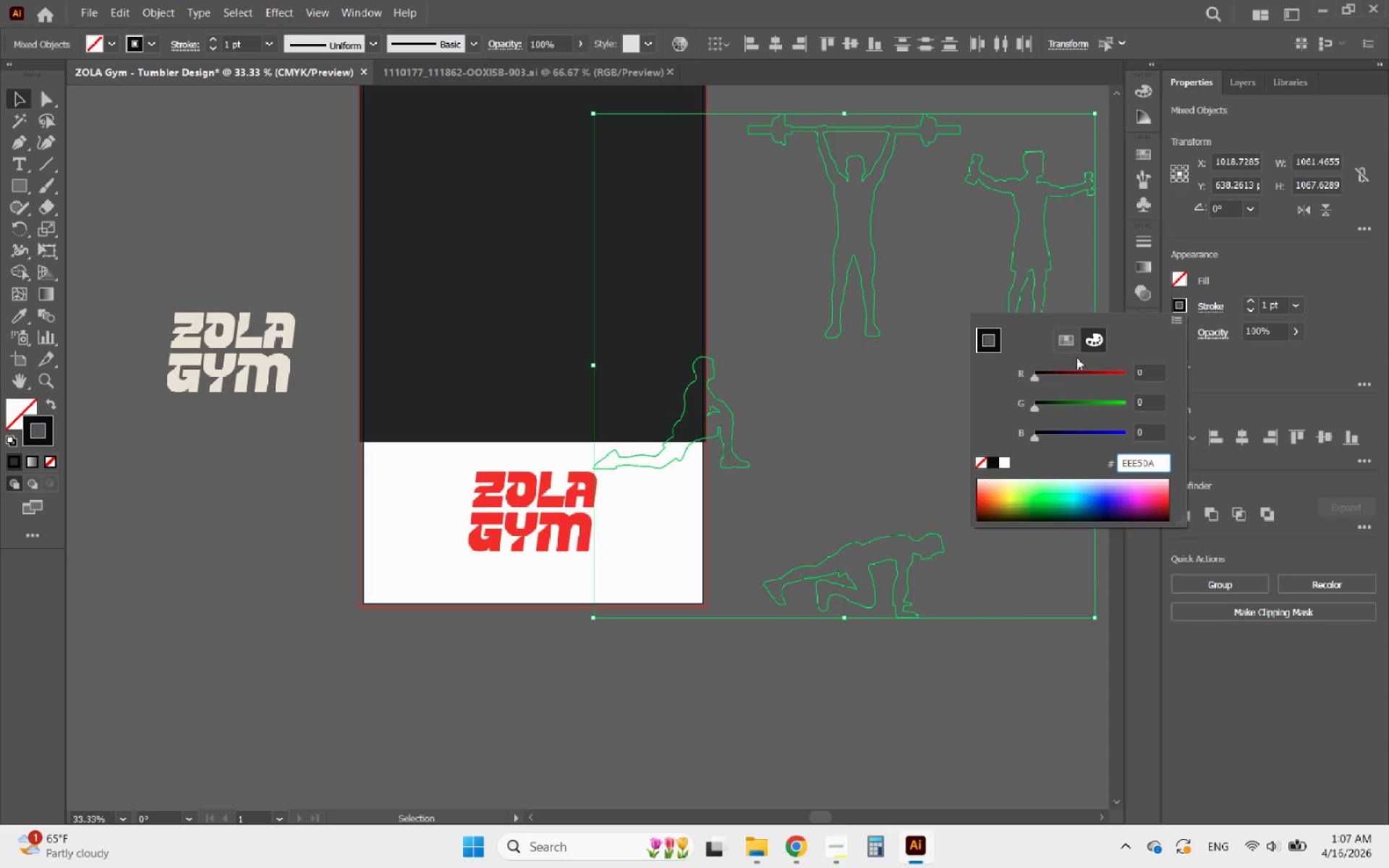 
key(Enter)
 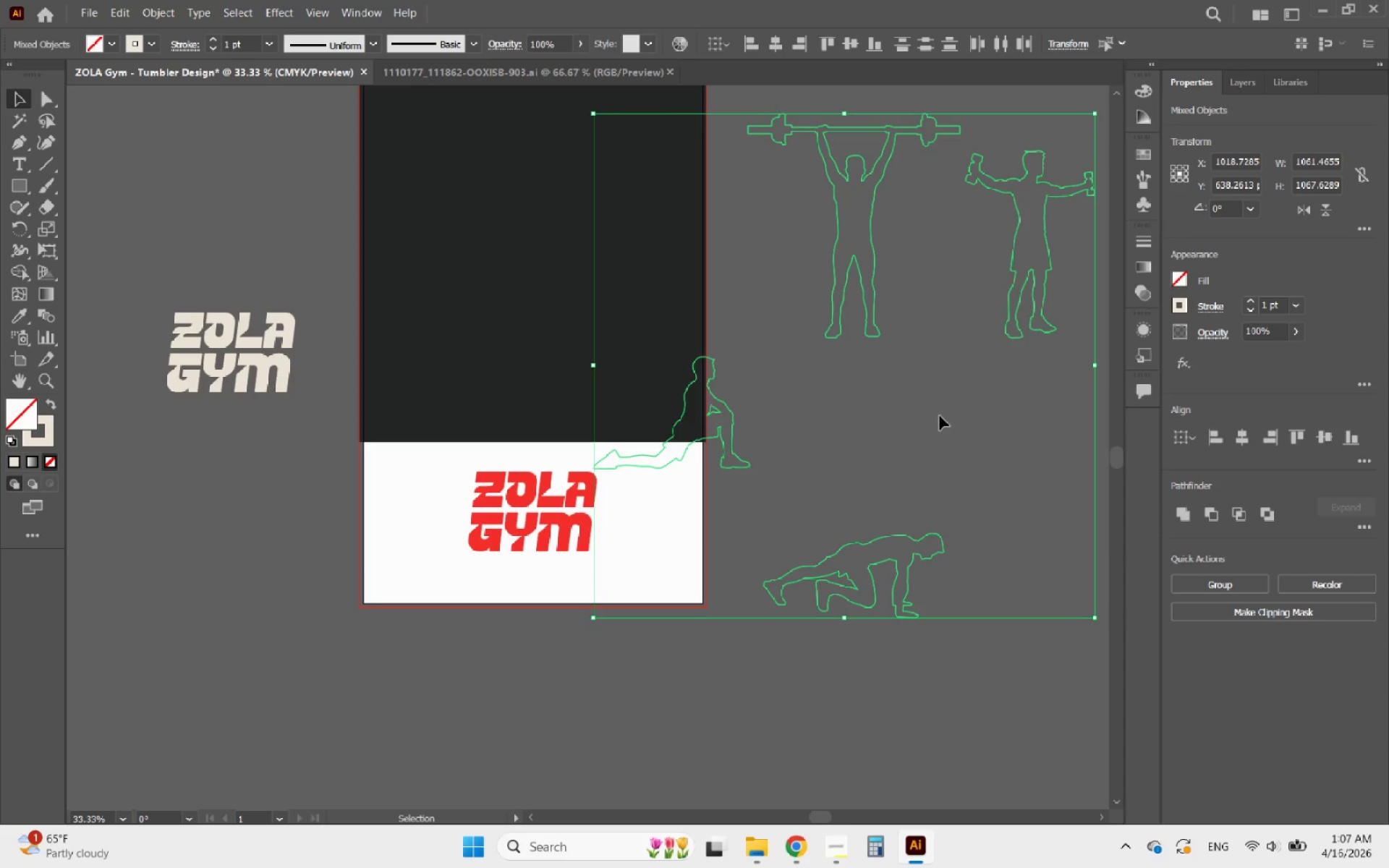 
left_click([940, 416])
 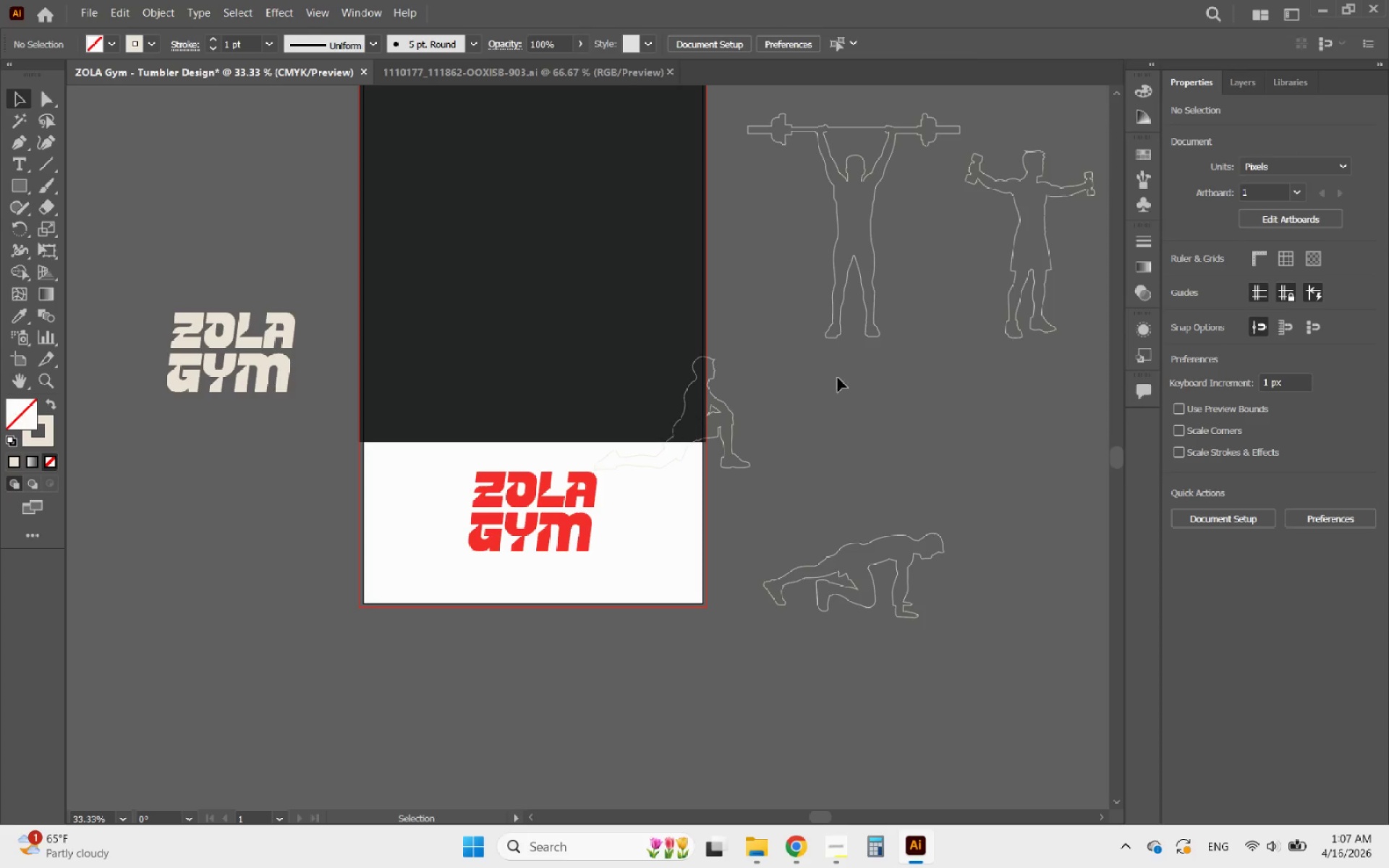 
hold_key(key=AltLeft, duration=3.19)
scroll: coordinate [617, 370], scroll_direction: up, amount: 2.0
 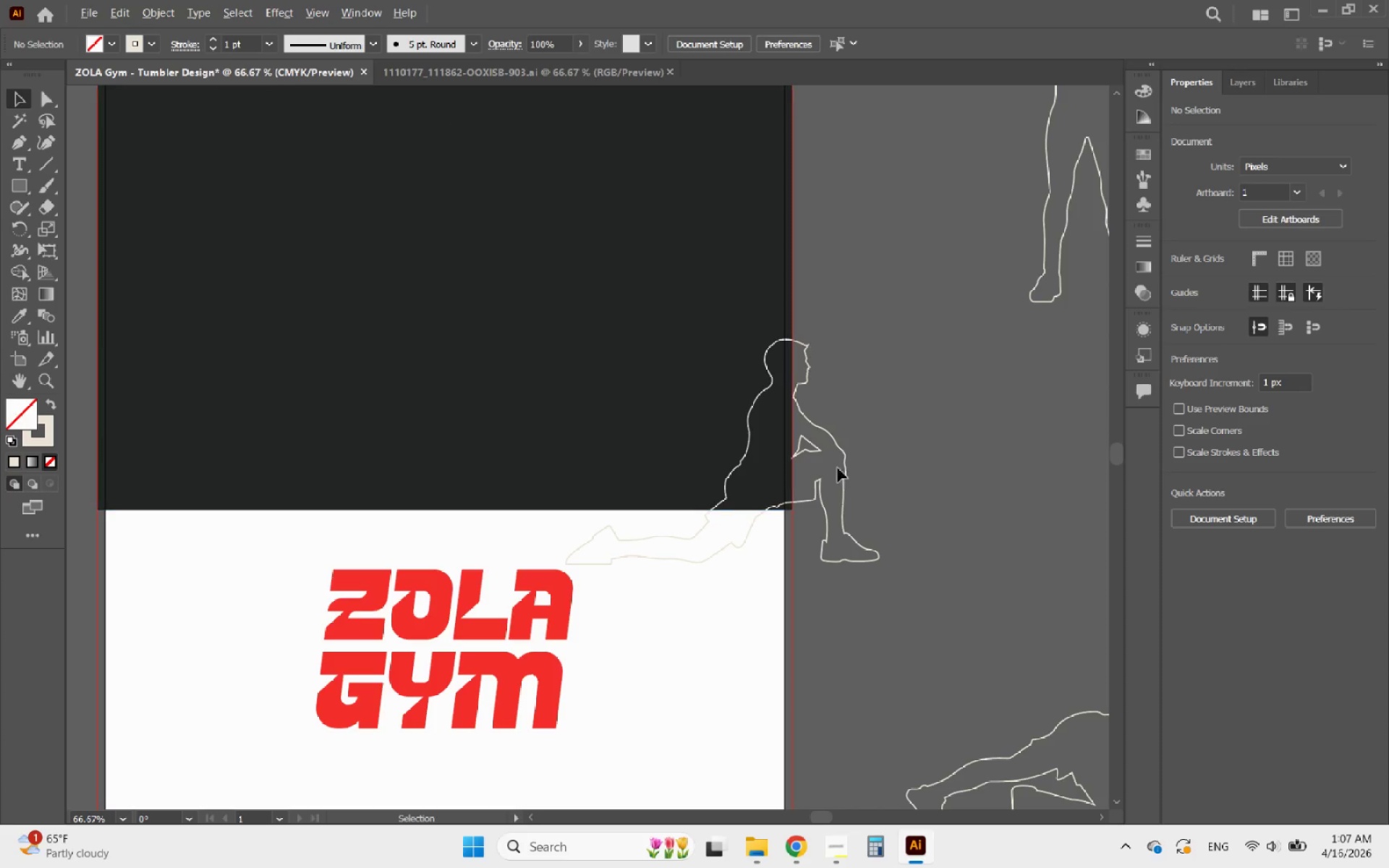 
scroll: coordinate [882, 502], scroll_direction: down, amount: 3.0
 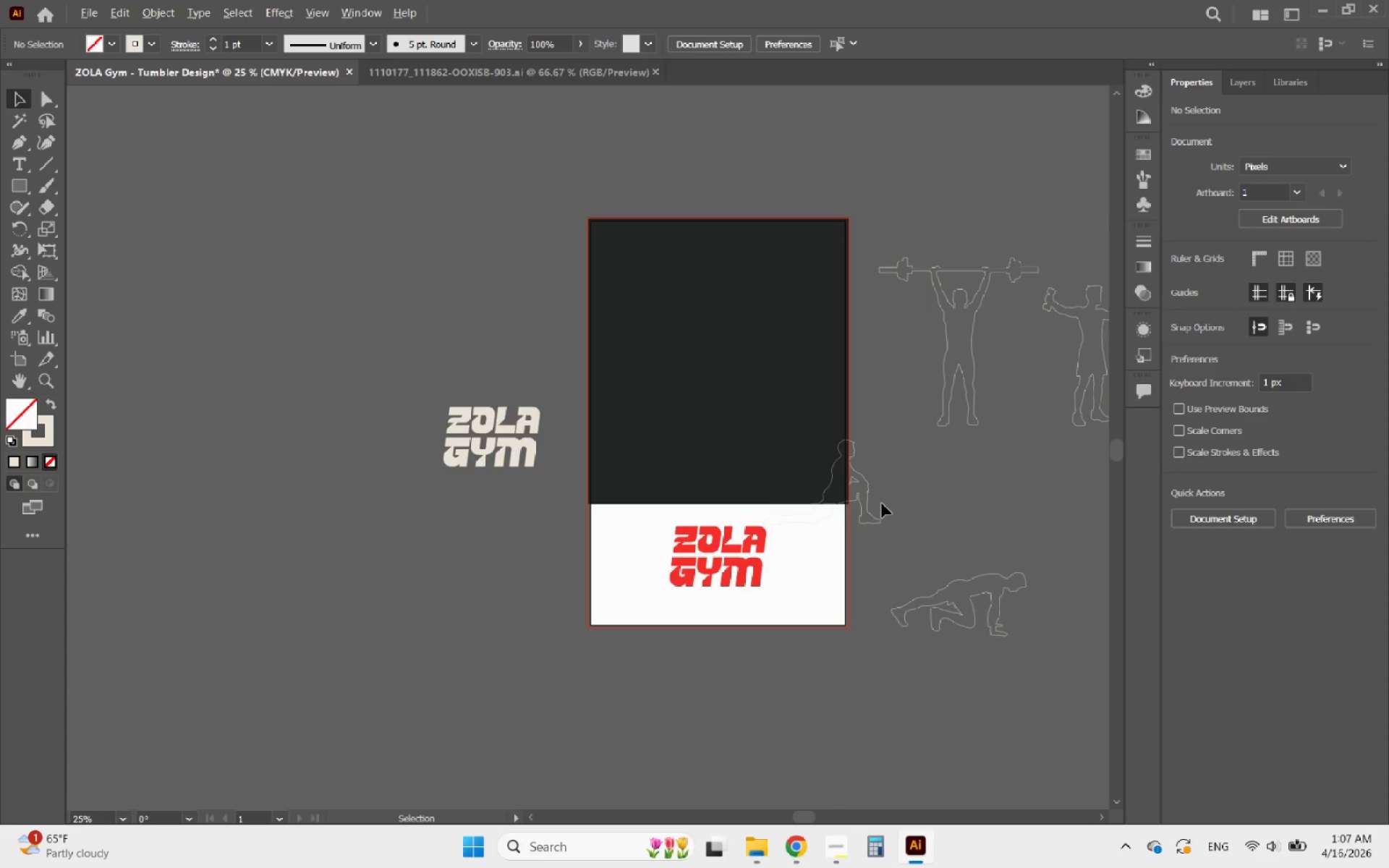 
scroll: coordinate [857, 495], scroll_direction: up, amount: 5.0
 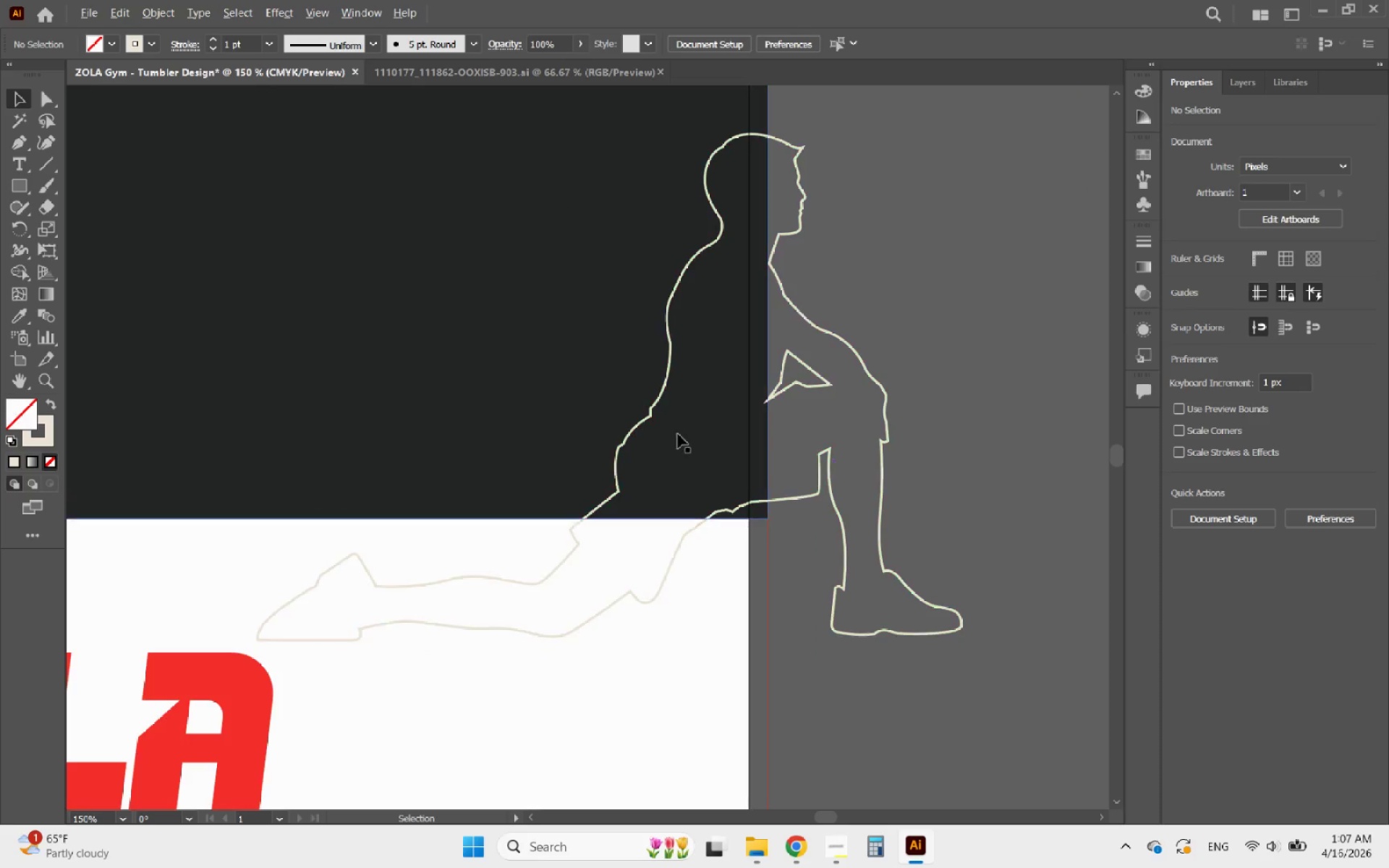 
scroll: coordinate [574, 433], scroll_direction: down, amount: 3.0
 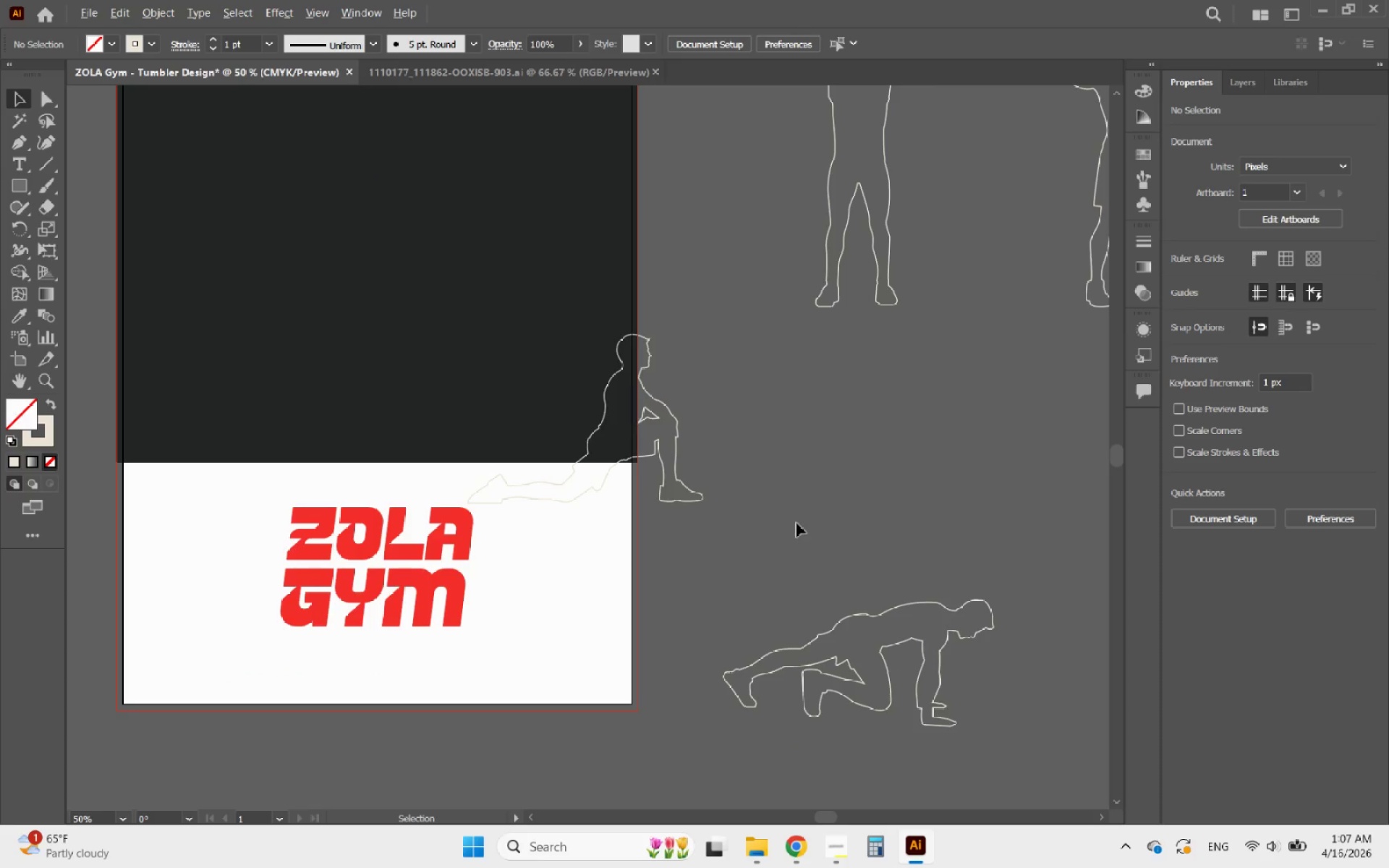 
hold_key(key=AltLeft, duration=0.39)
scroll: coordinate [815, 550], scroll_direction: down, amount: 2.0
 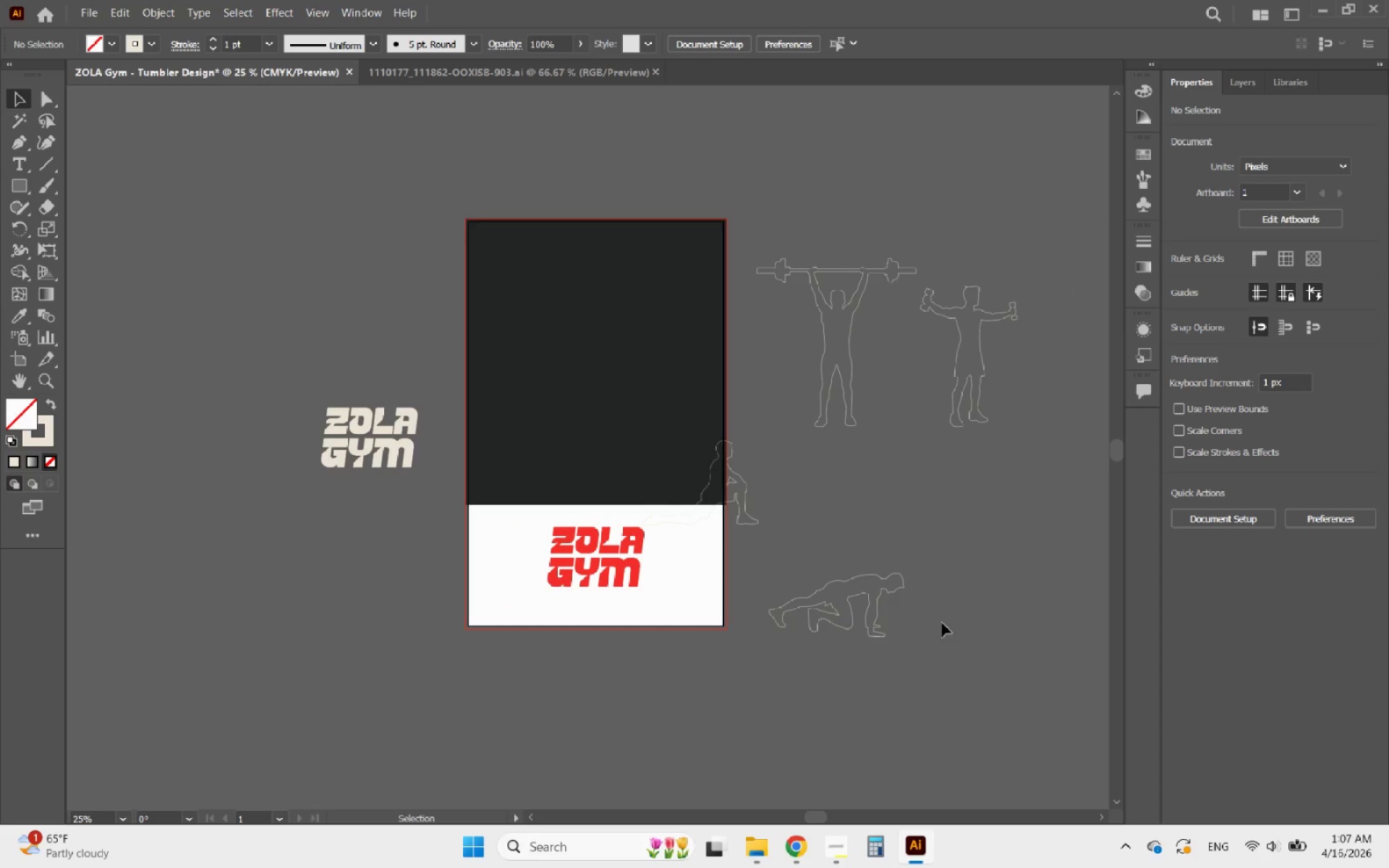 
left_click_drag(start_coordinate=[943, 624], to_coordinate=[959, 547])
 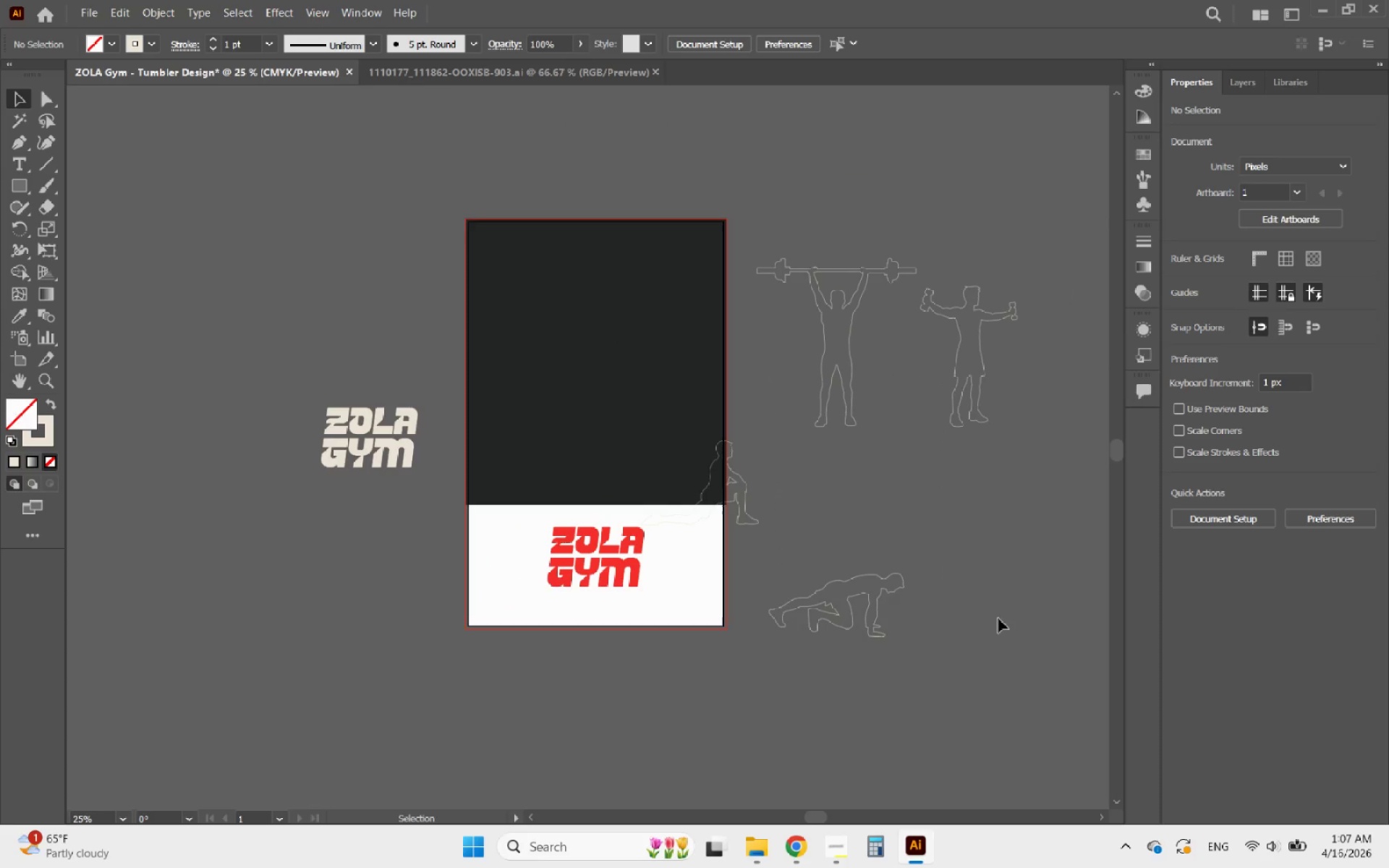 
left_click_drag(start_coordinate=[990, 622], to_coordinate=[752, 320])
 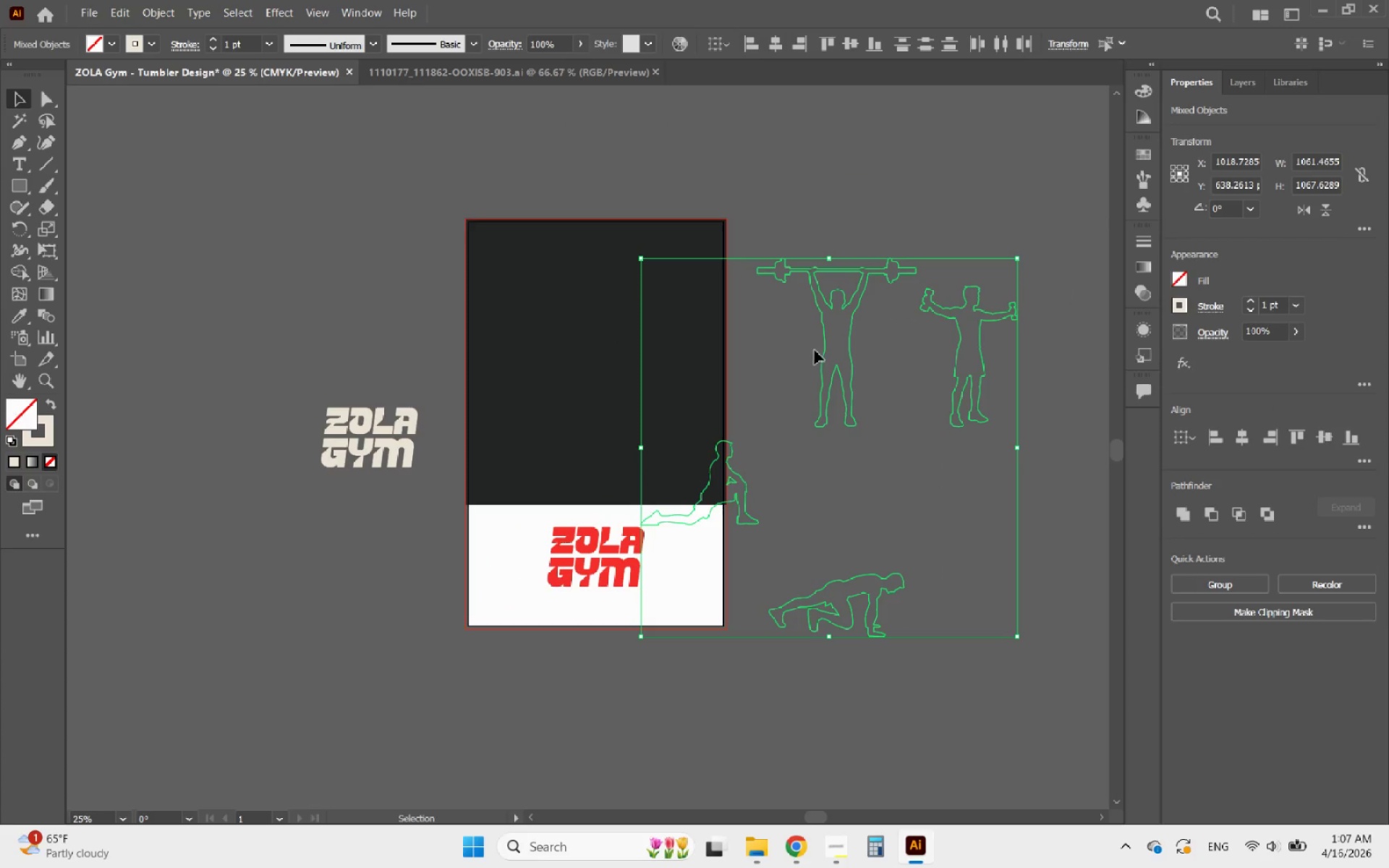 
hold_key(key=AltLeft, duration=0.62)
scroll: coordinate [911, 459], scroll_direction: up, amount: 2.0
 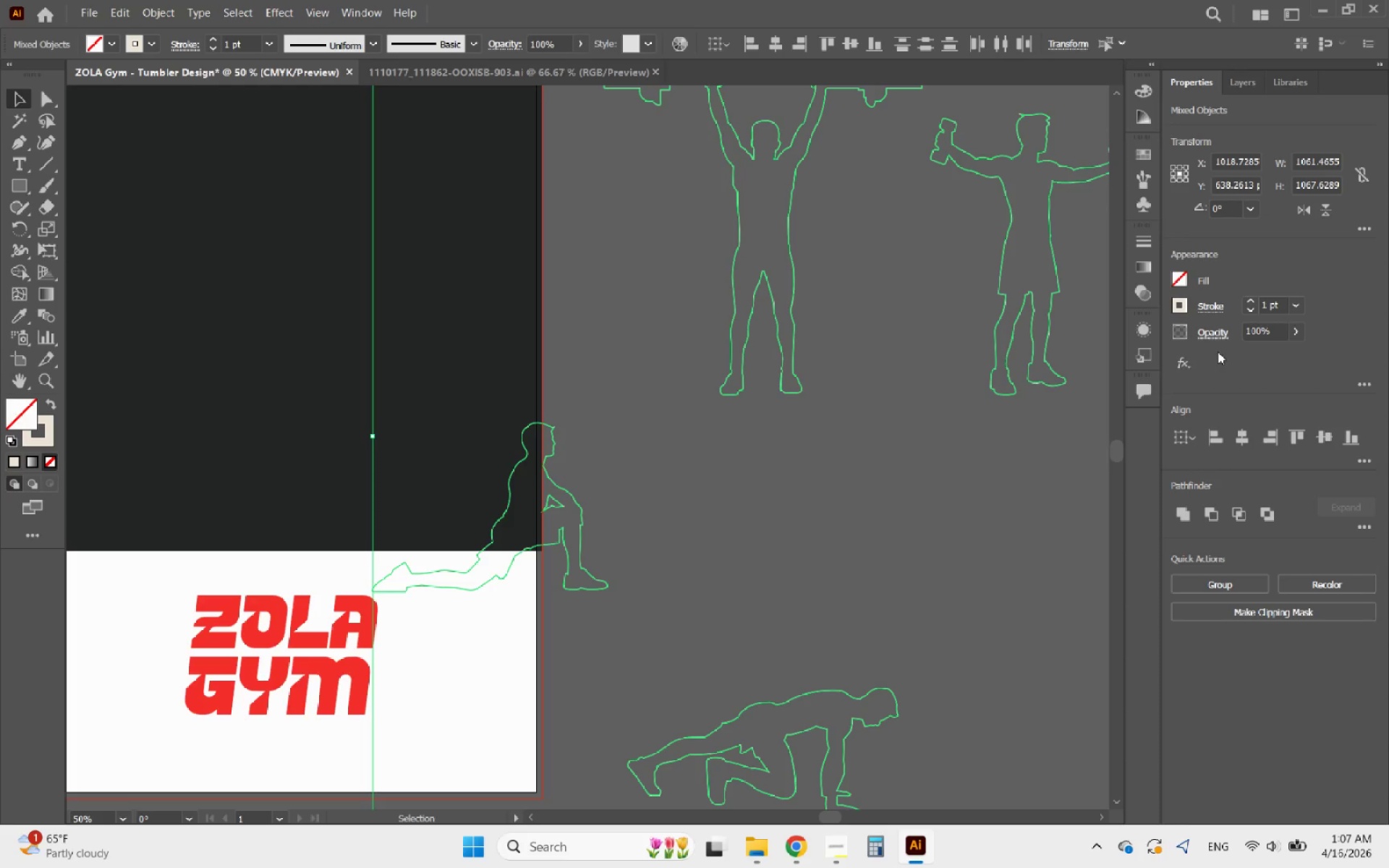 
key(Alt+AltLeft)
 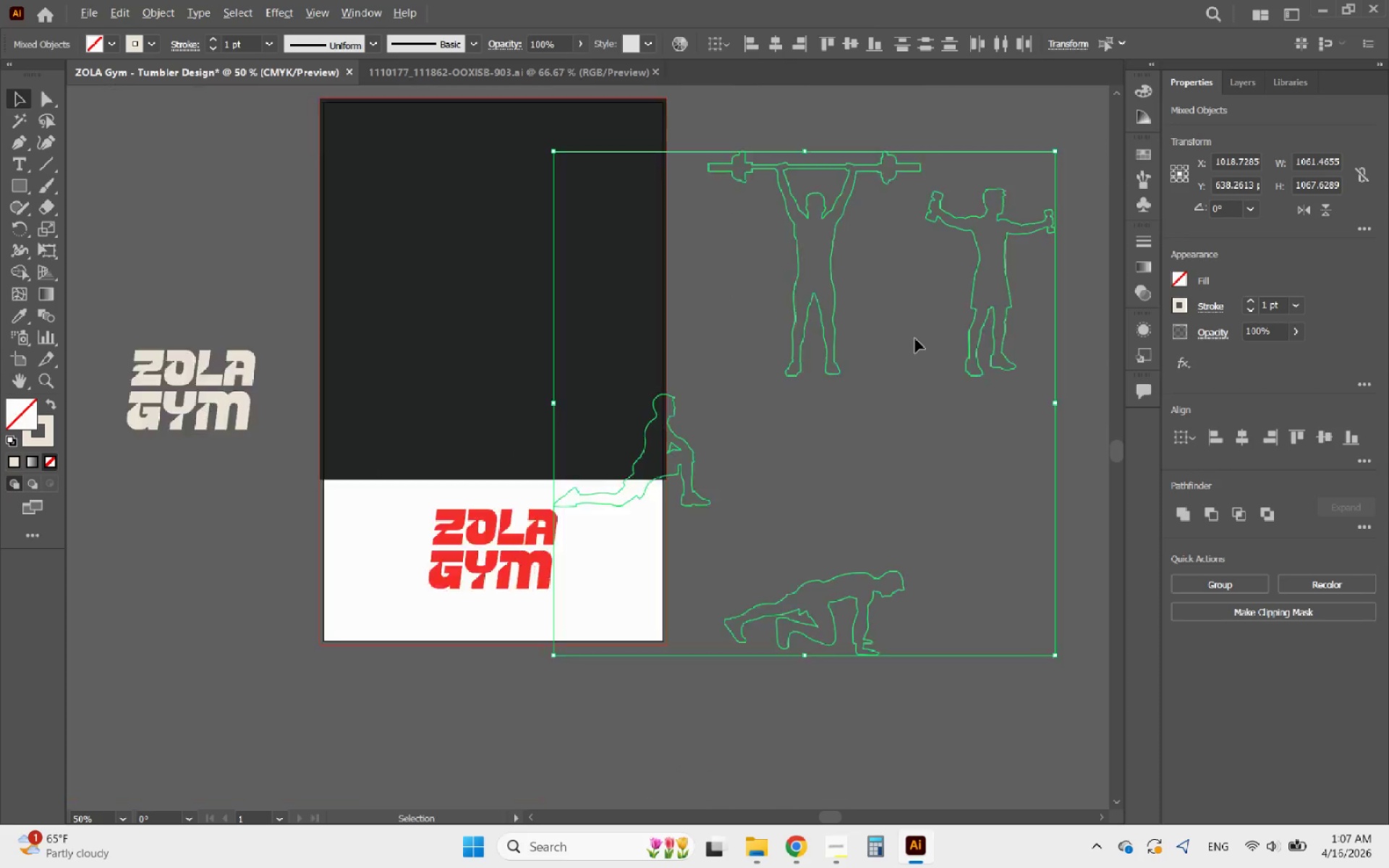 
hold_key(key=ShiftLeft, duration=1.42)
 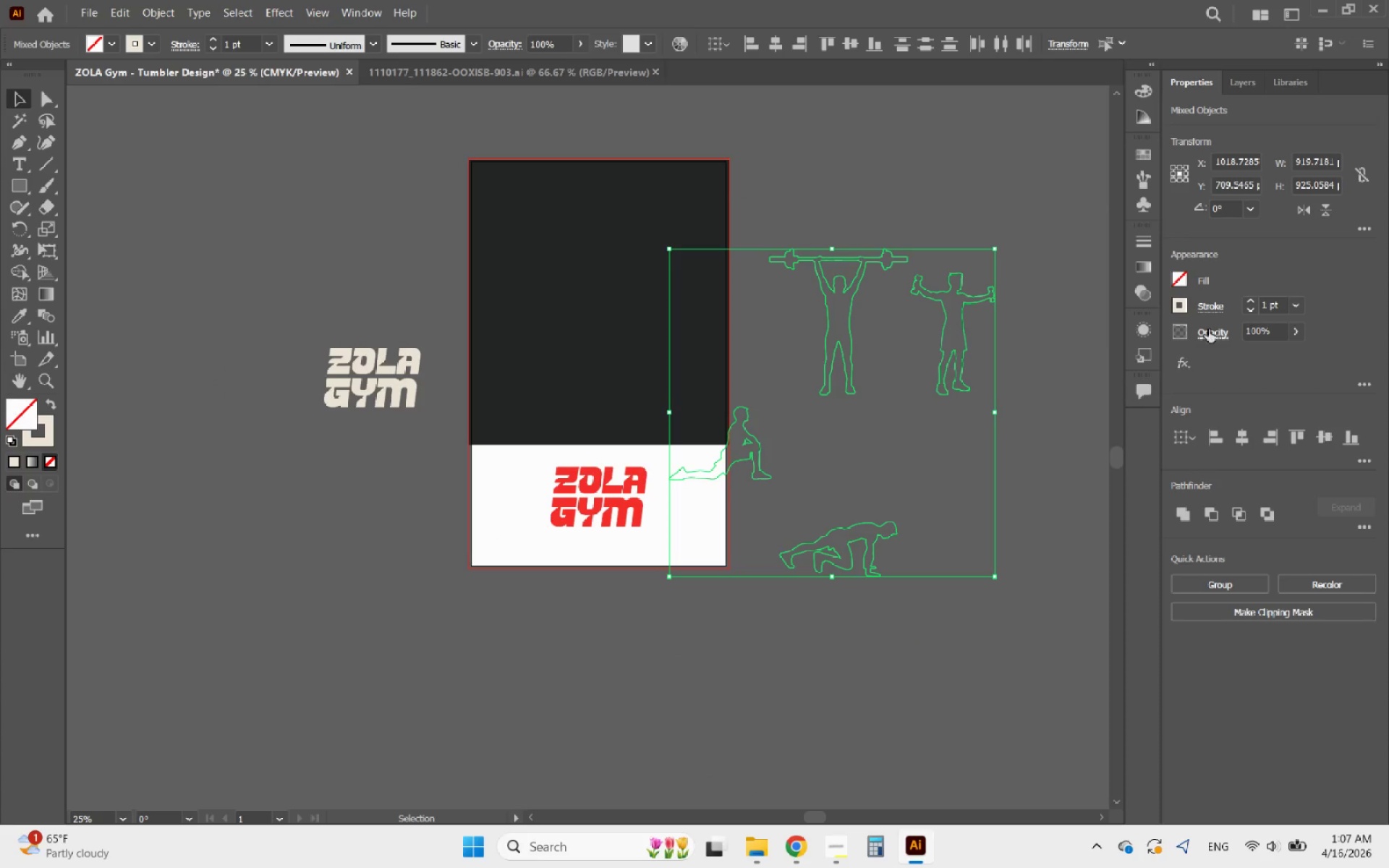 
scroll: coordinate [915, 339], scroll_direction: down, amount: 2.0
 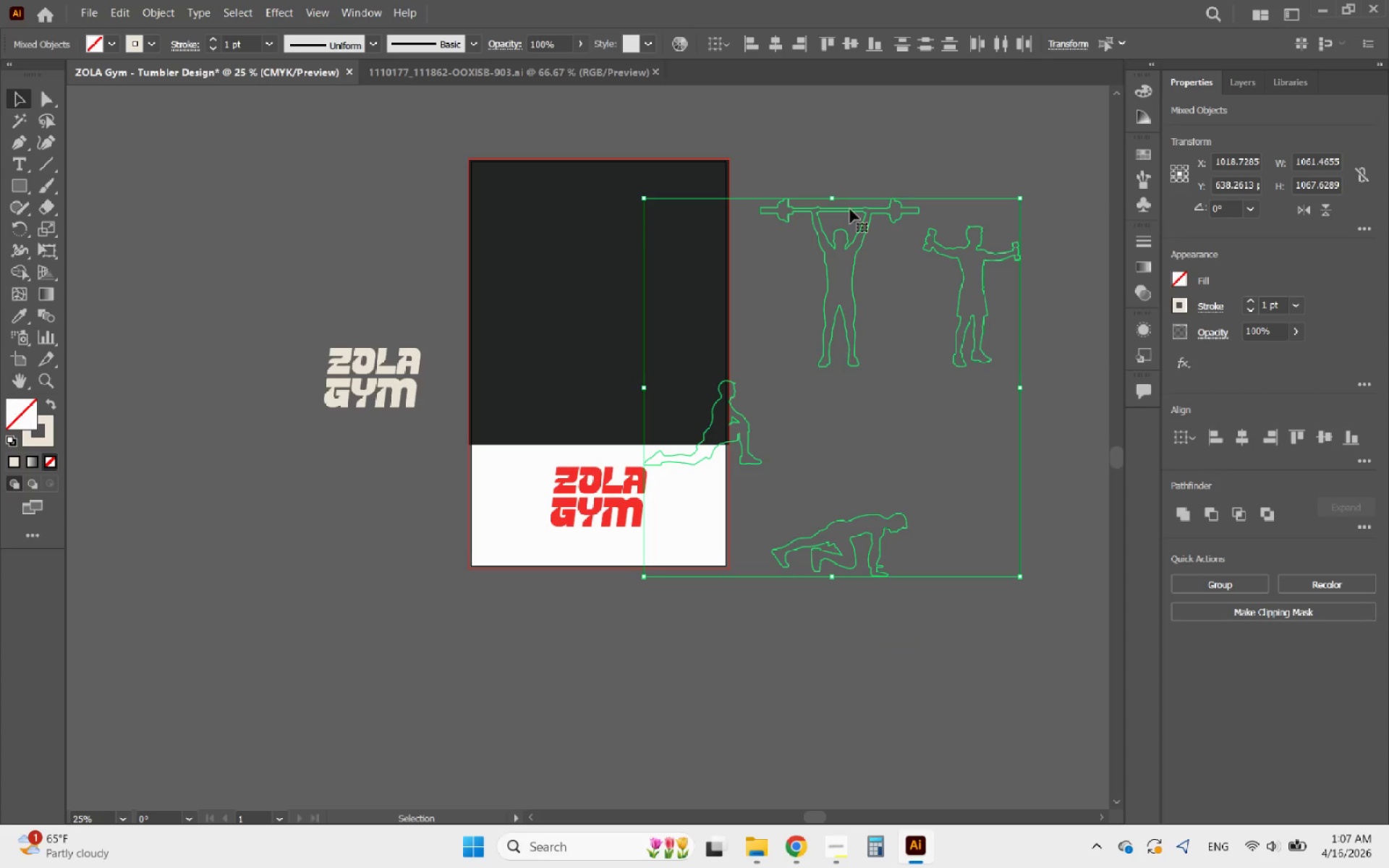 
left_click_drag(start_coordinate=[835, 197], to_coordinate=[822, 250])
 